 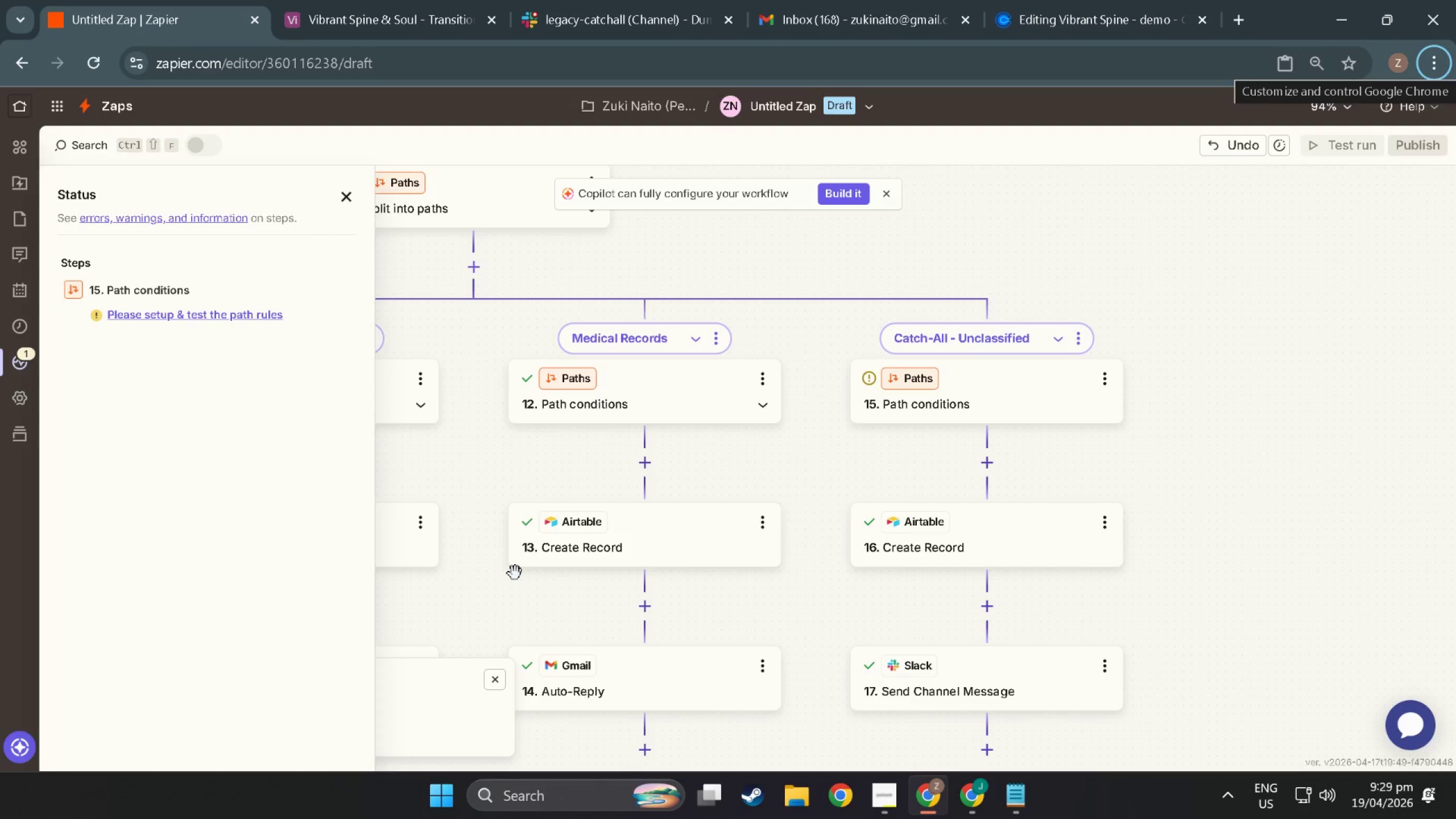 
left_click([1002, 396])
 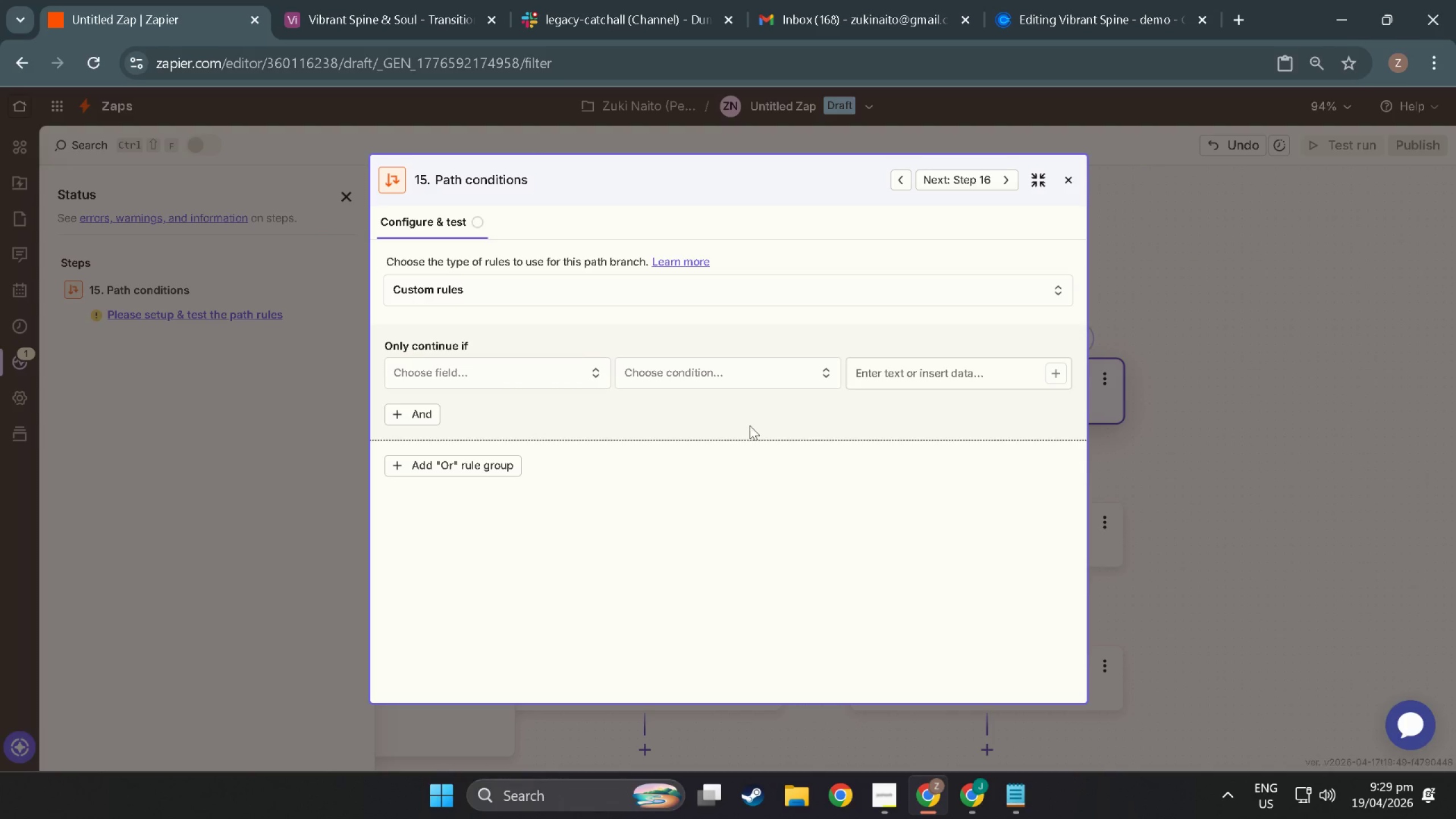 
wait(22.79)
 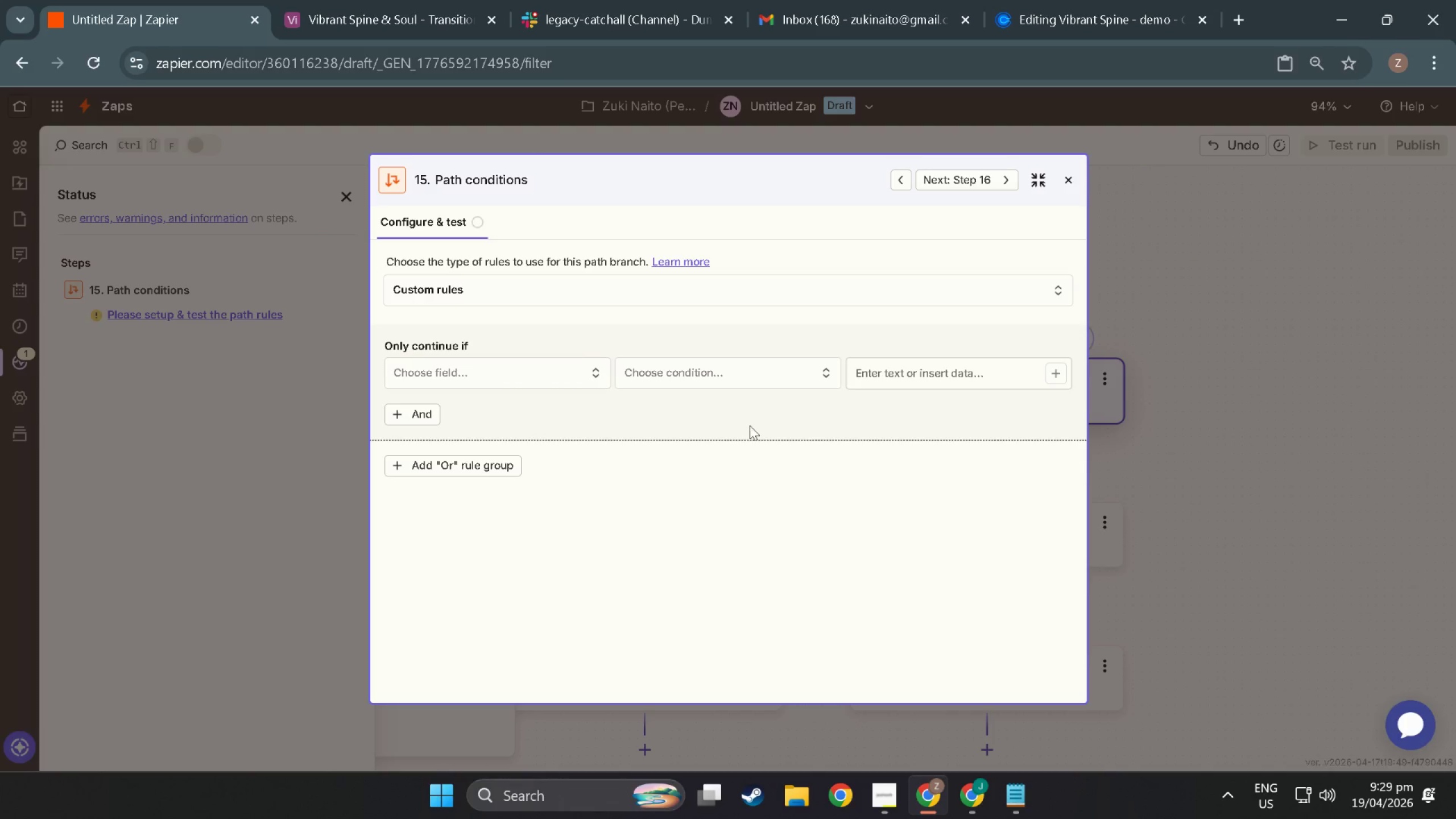 
left_click([480, 291])
 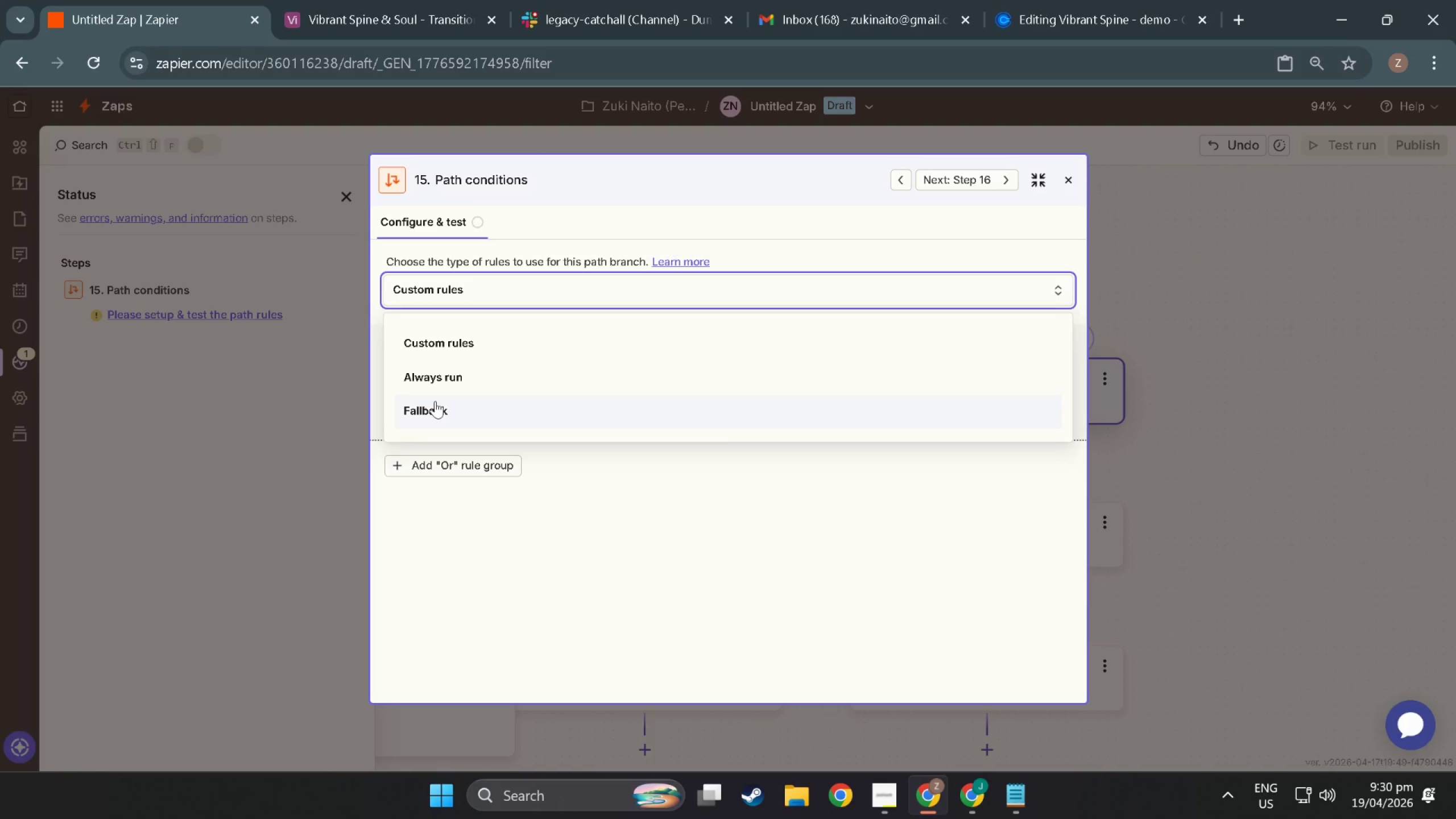 
left_click([449, 407])
 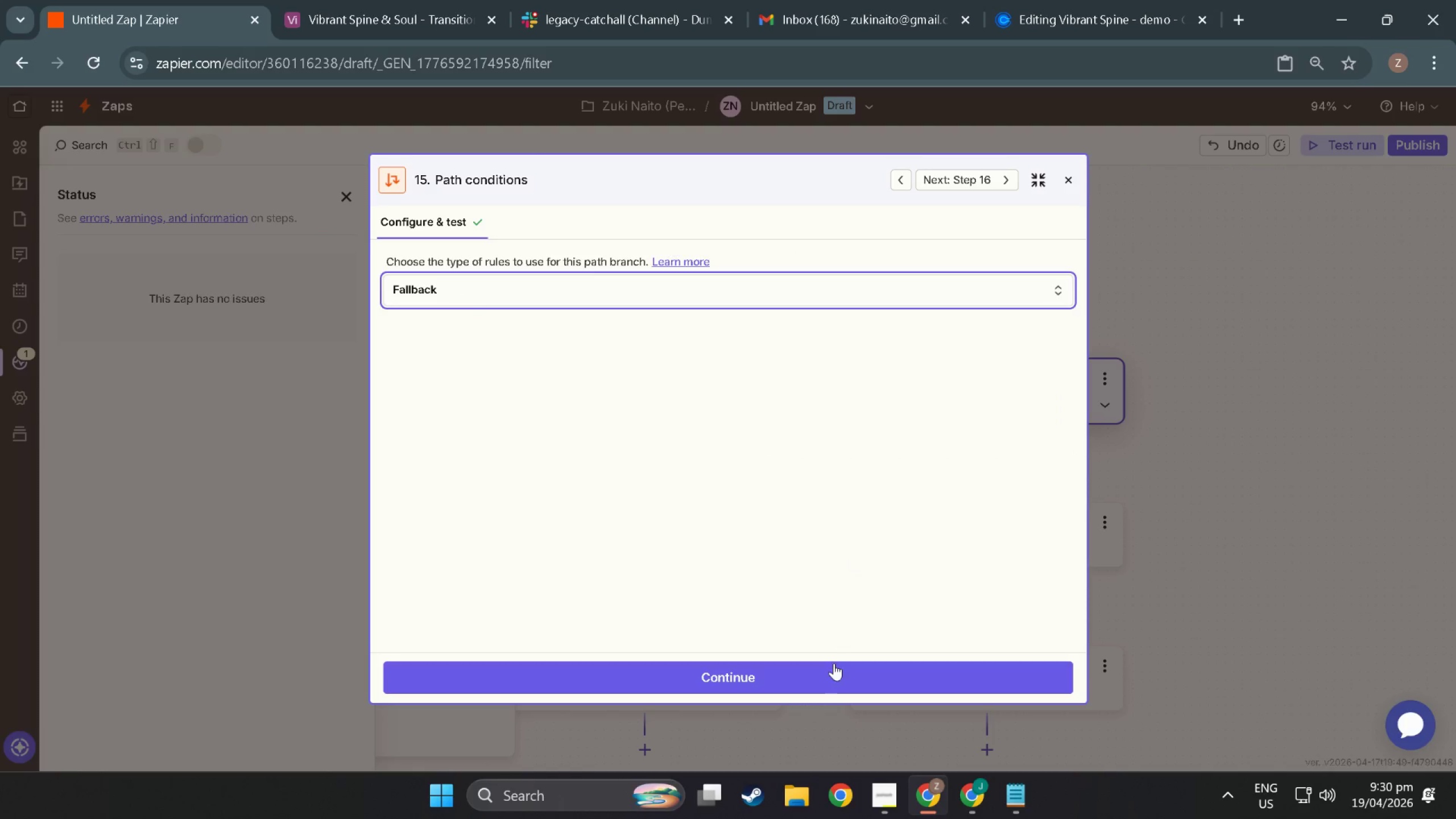 
left_click([830, 668])
 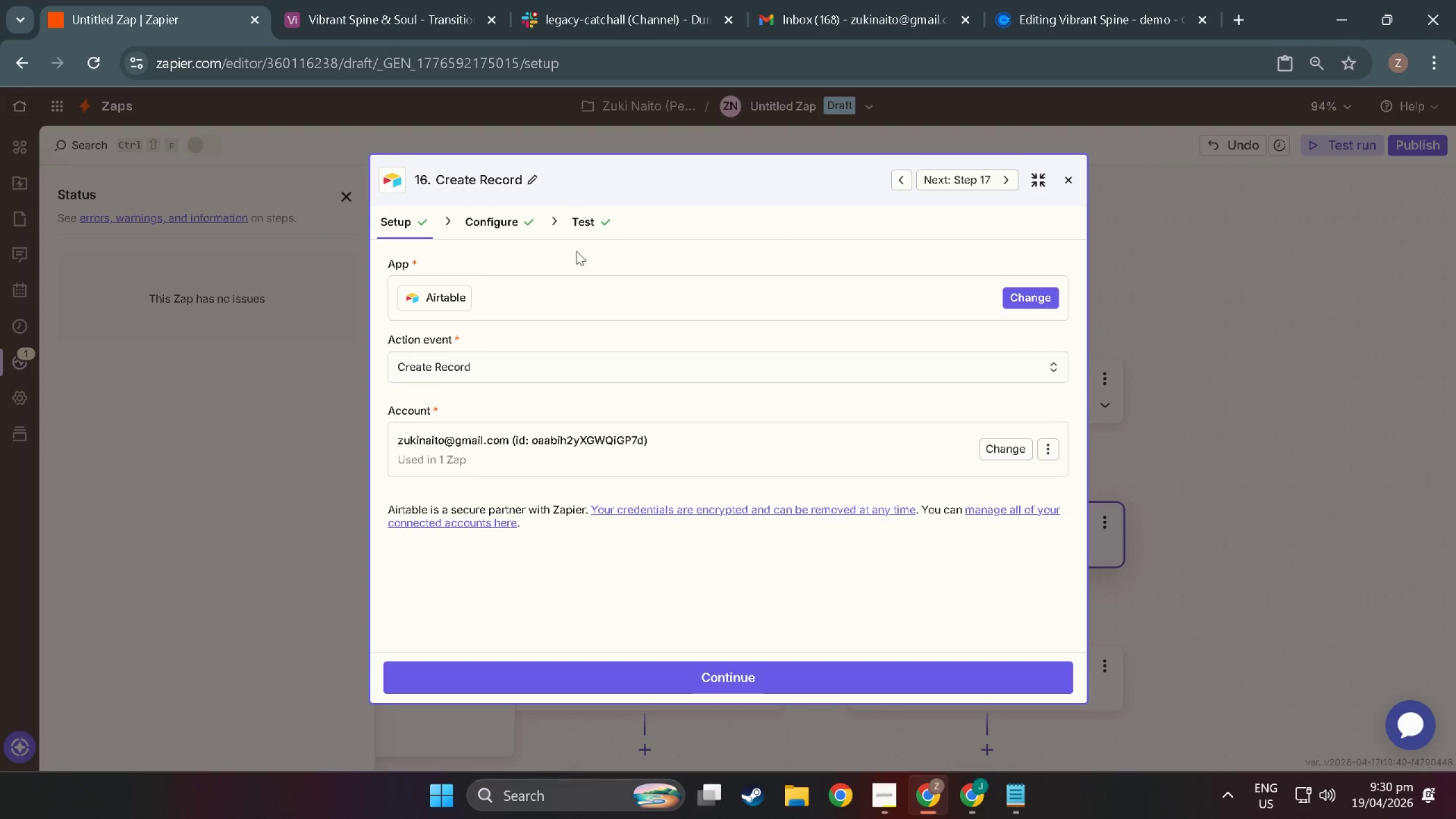 
left_click([1070, 175])
 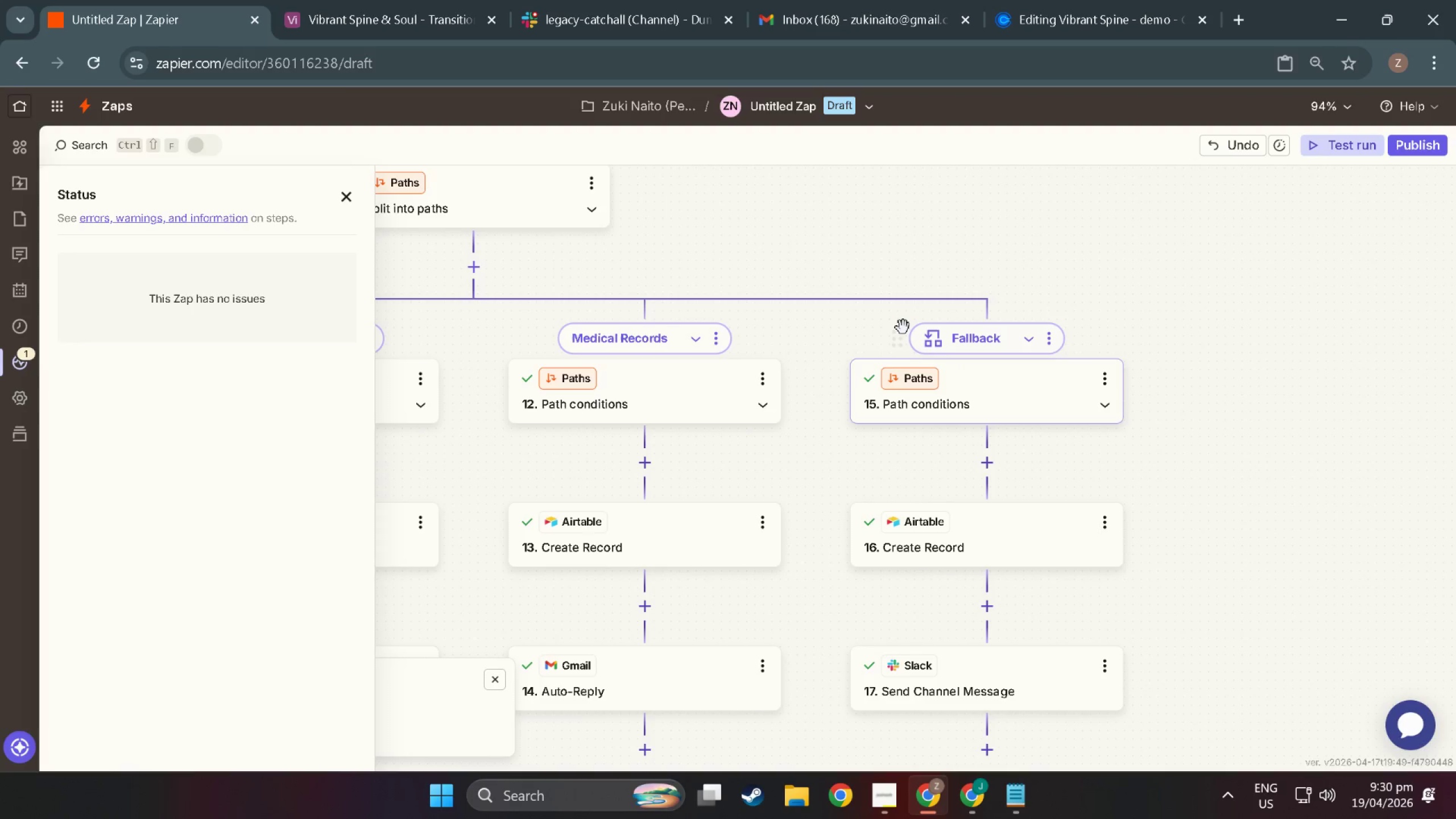 
scroll: coordinate [777, 388], scroll_direction: up, amount: 3.0
 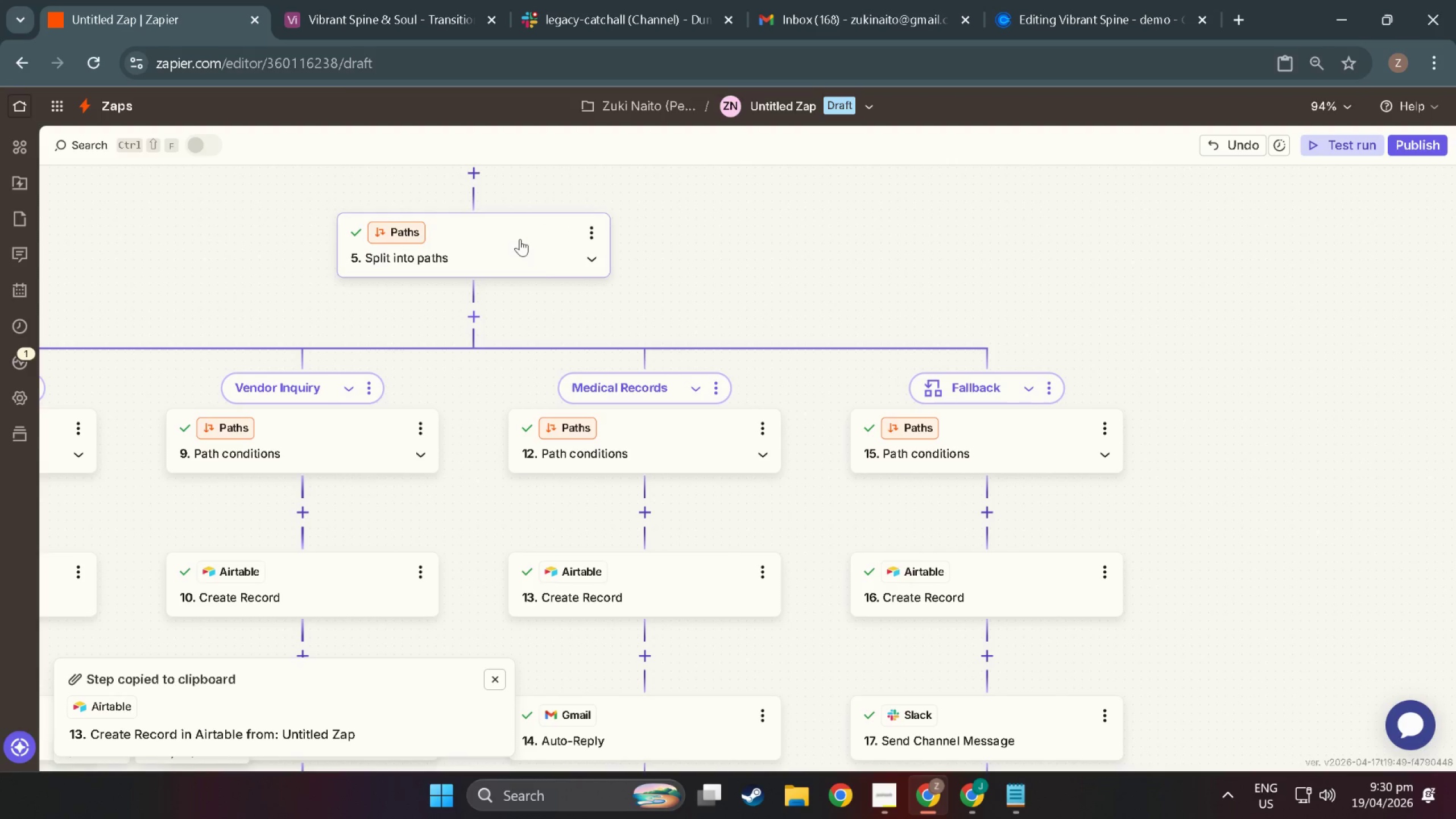 
left_click([973, 461])
 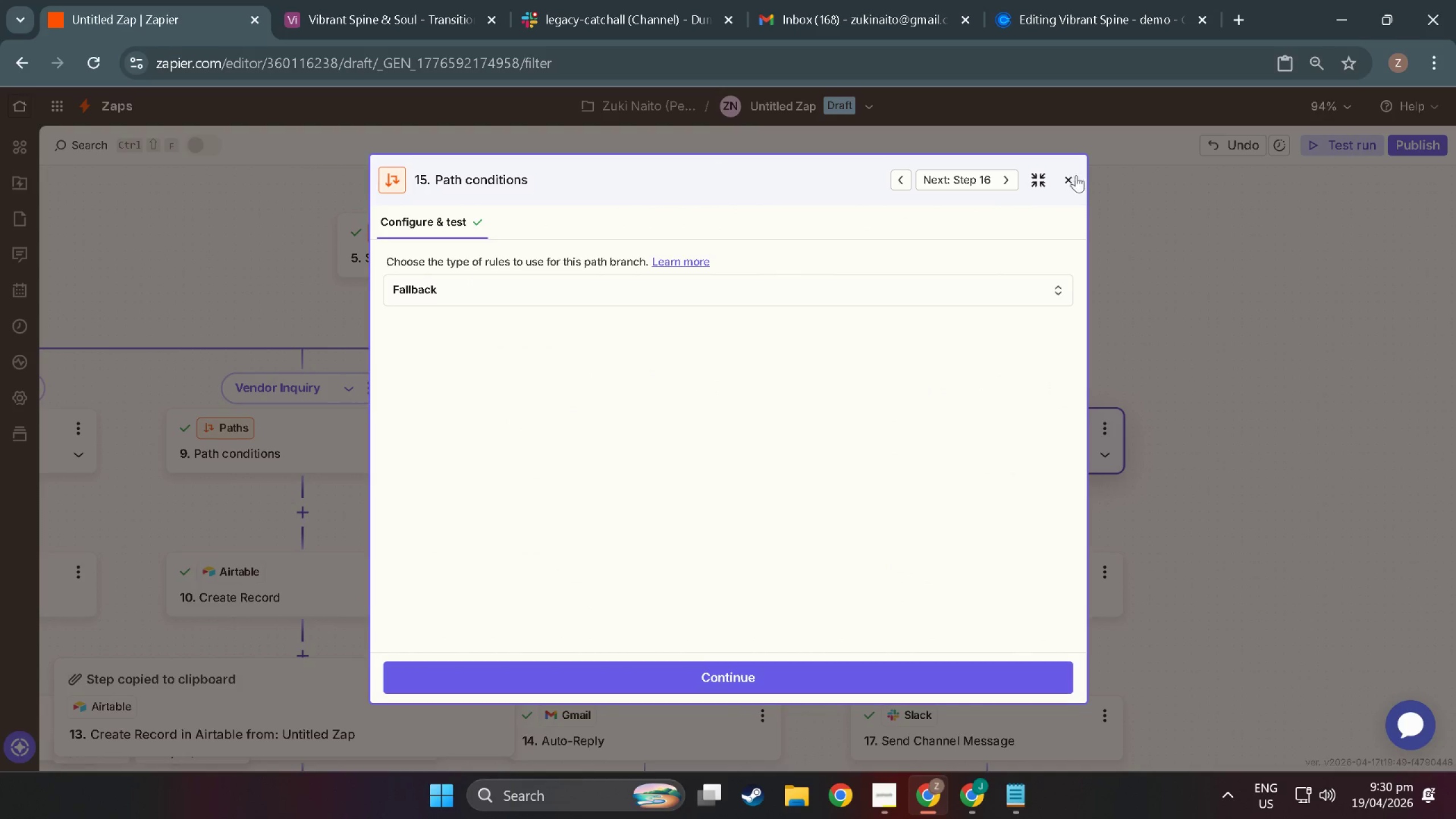 
left_click([1074, 174])
 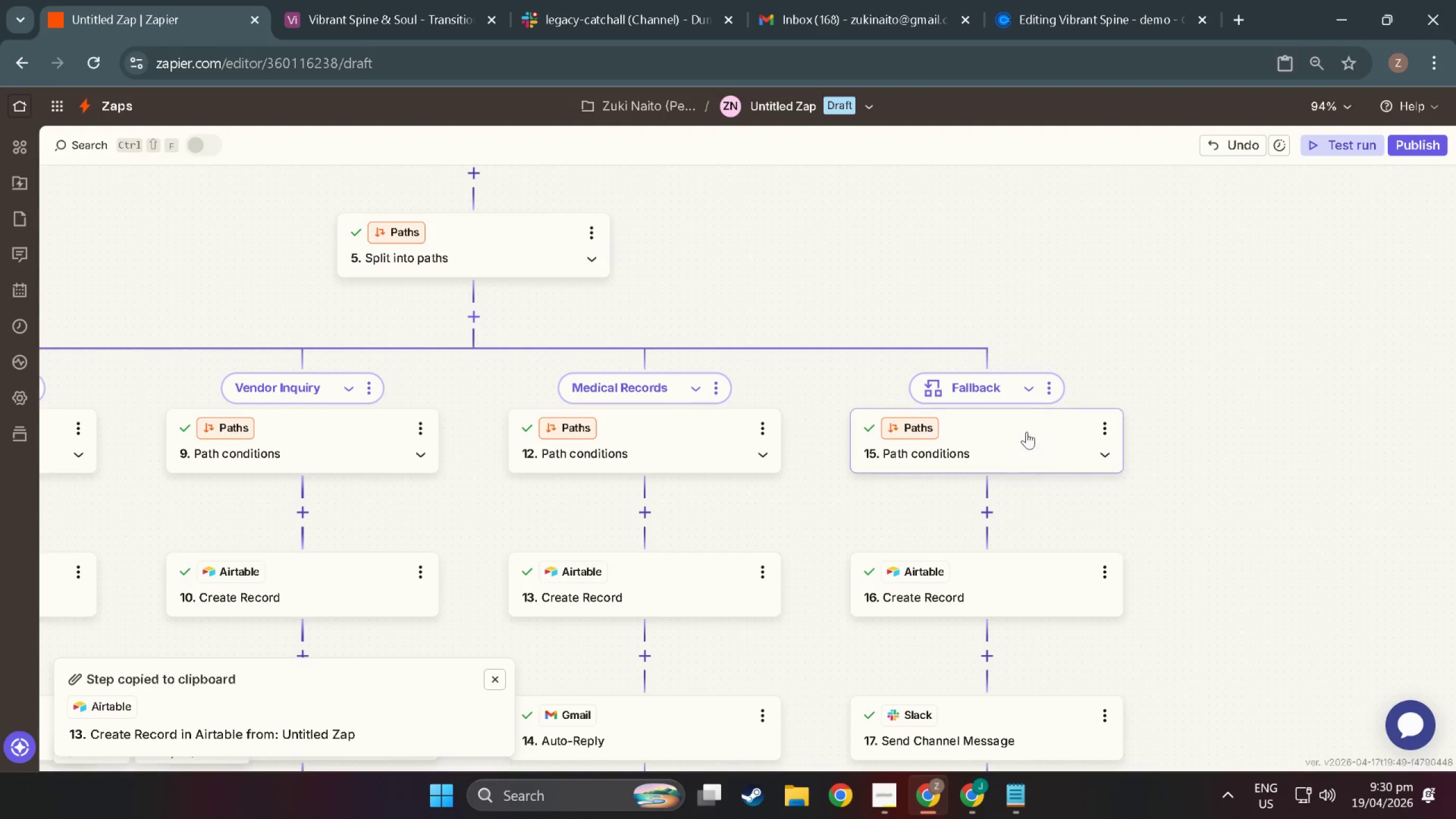 
left_click([993, 423])
 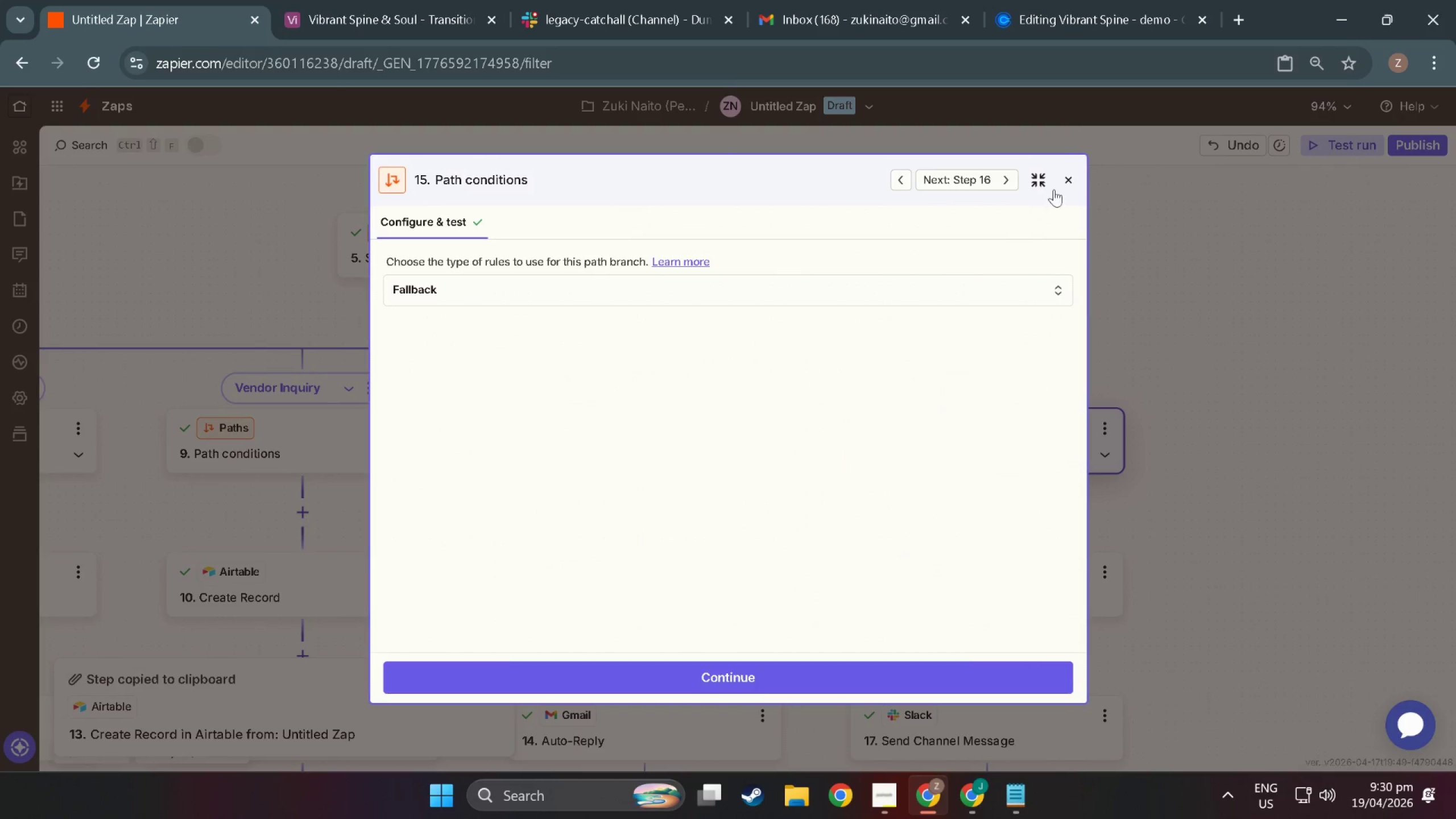 
left_click([1074, 173])
 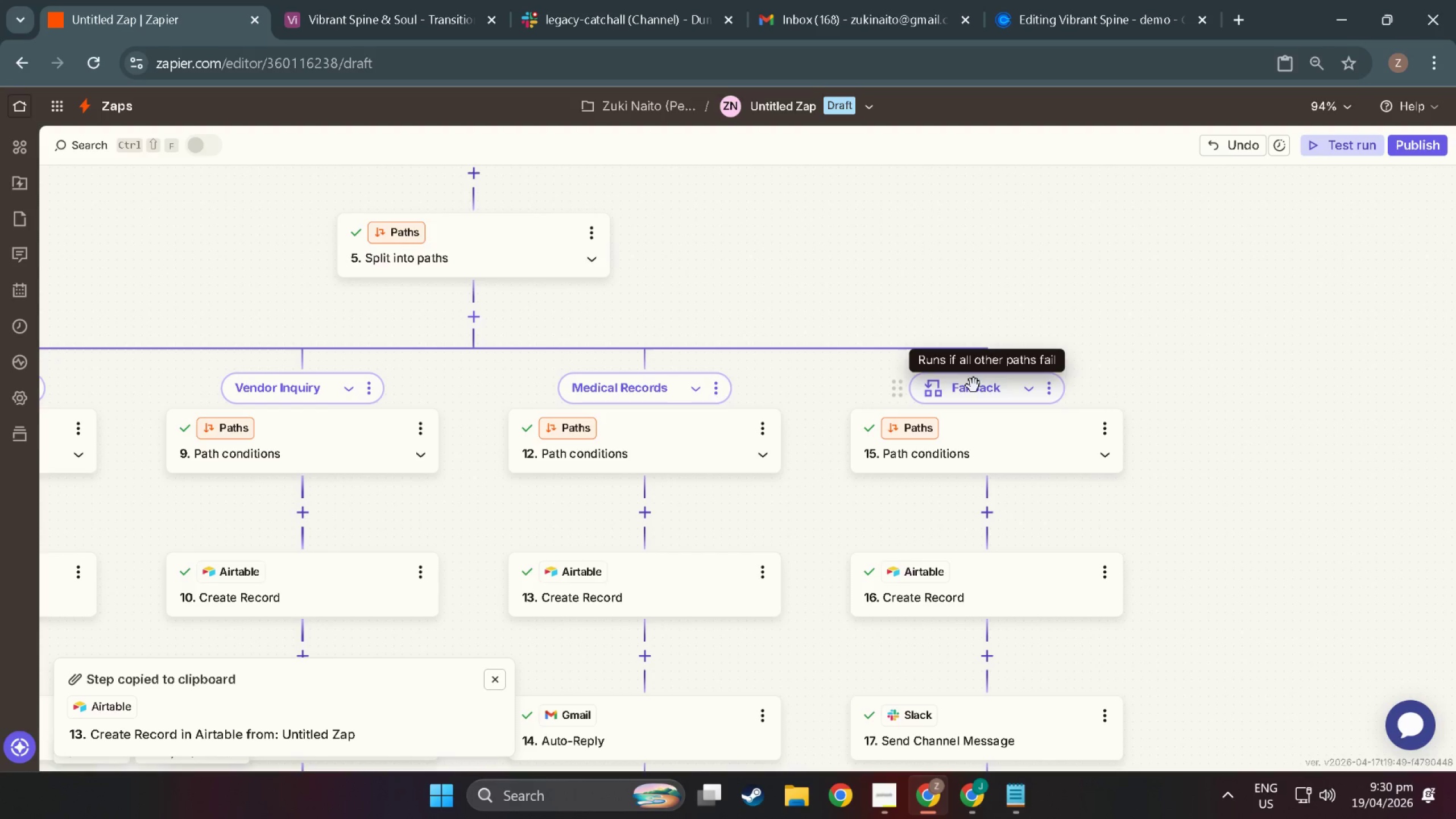 
left_click([979, 392])
 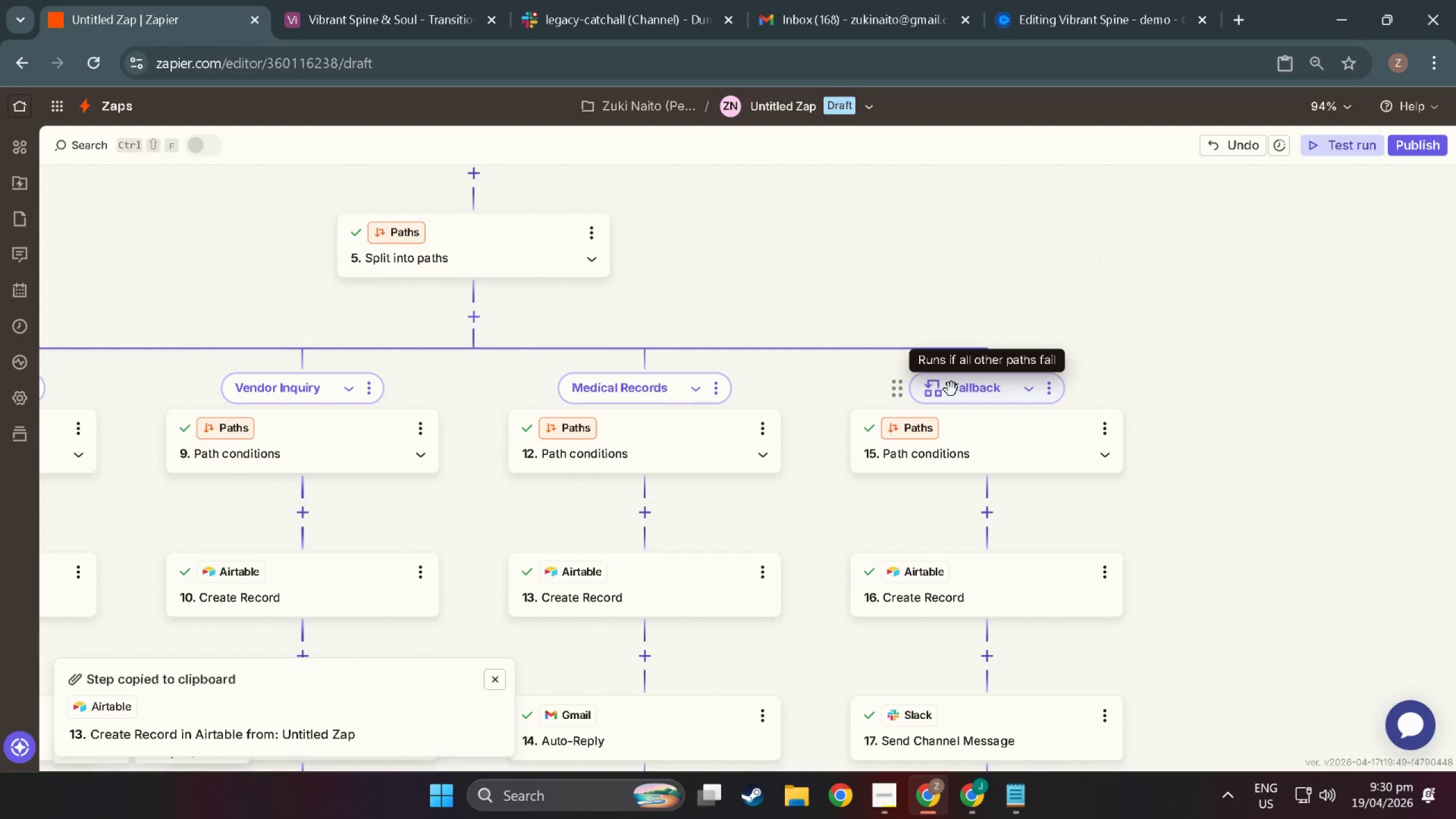 
wait(6.5)
 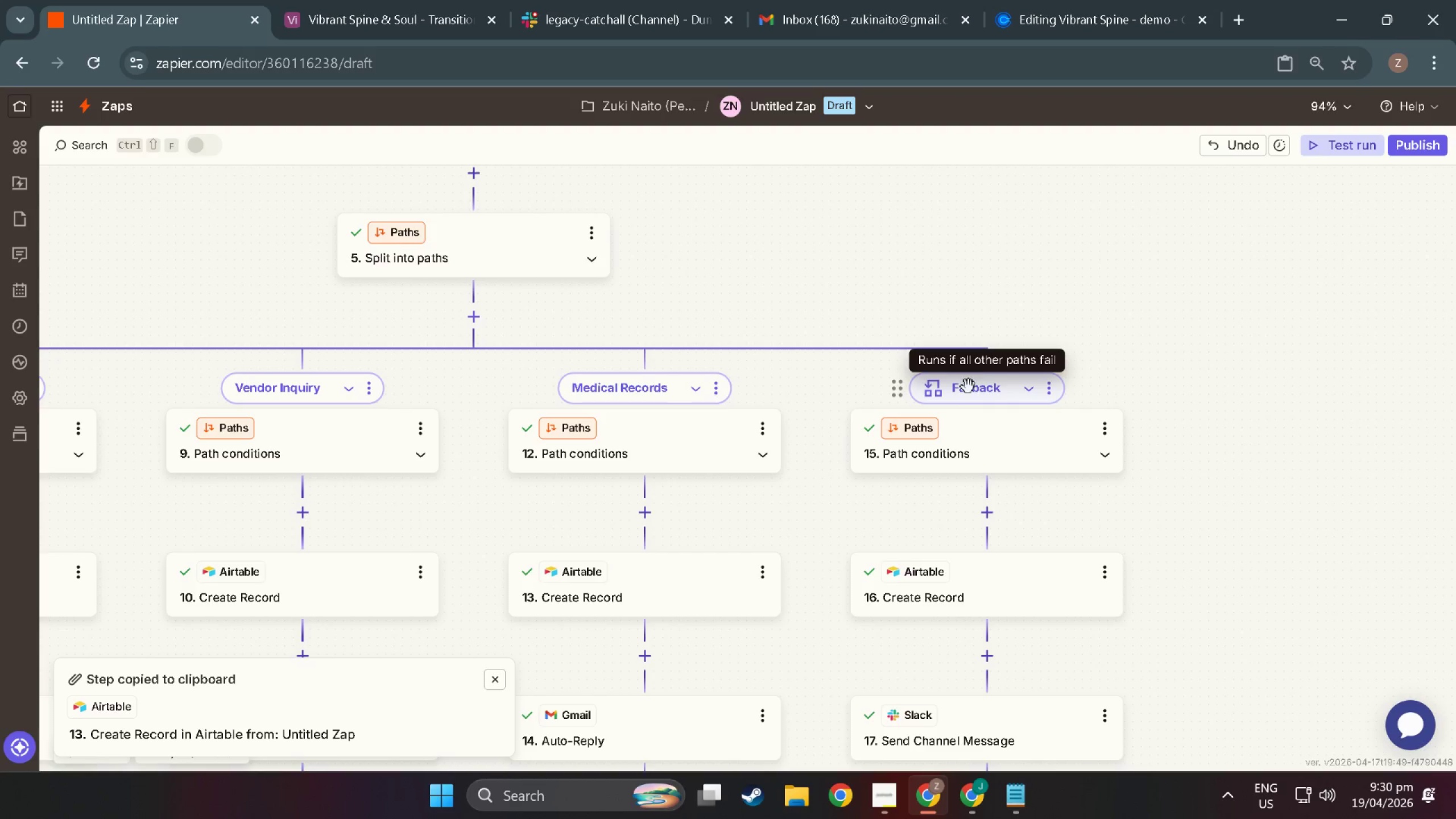 
scroll: coordinate [351, 599], scroll_direction: down, amount: 27.0
 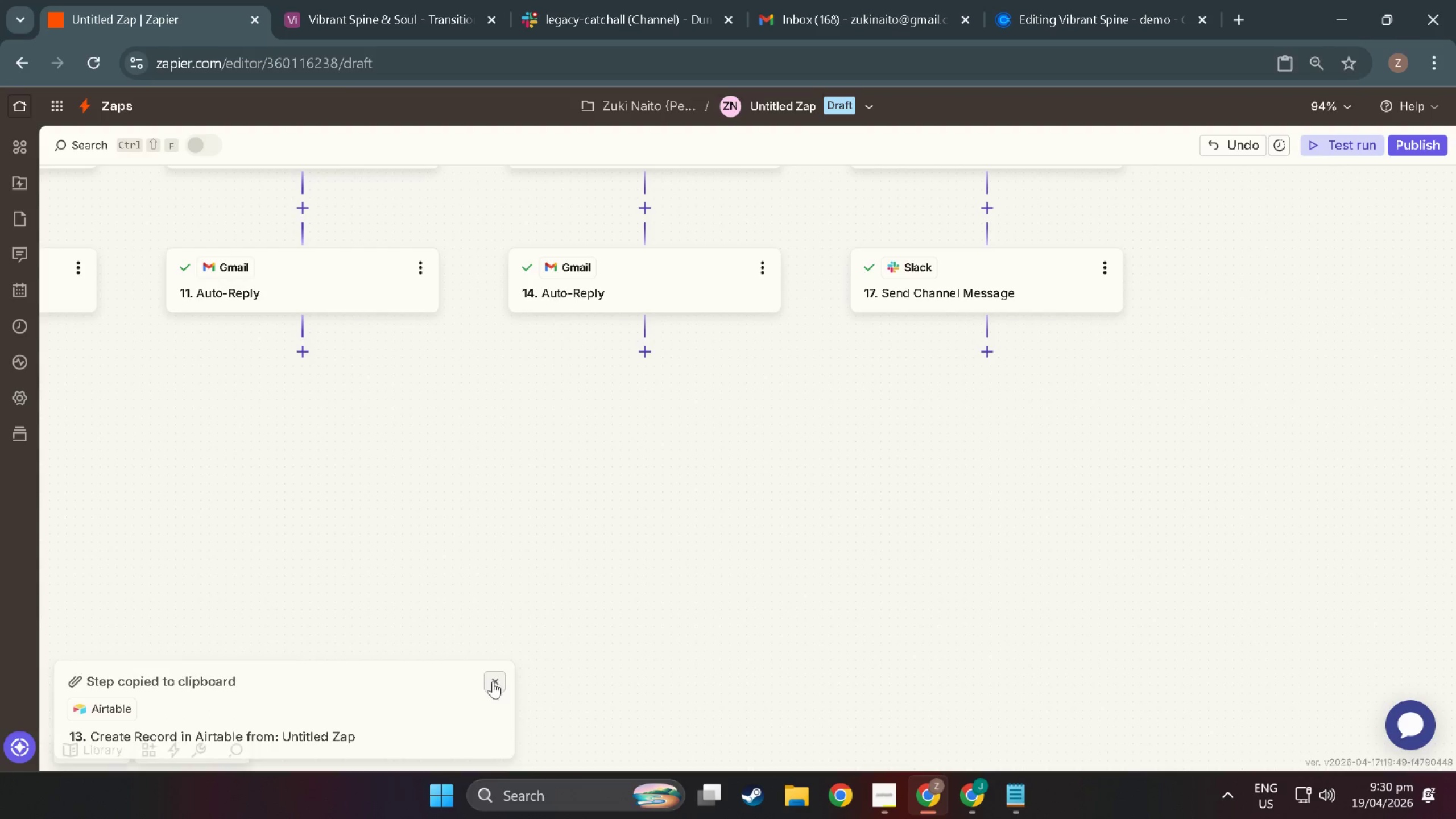 
scroll: coordinate [896, 370], scroll_direction: up, amount: 26.0
 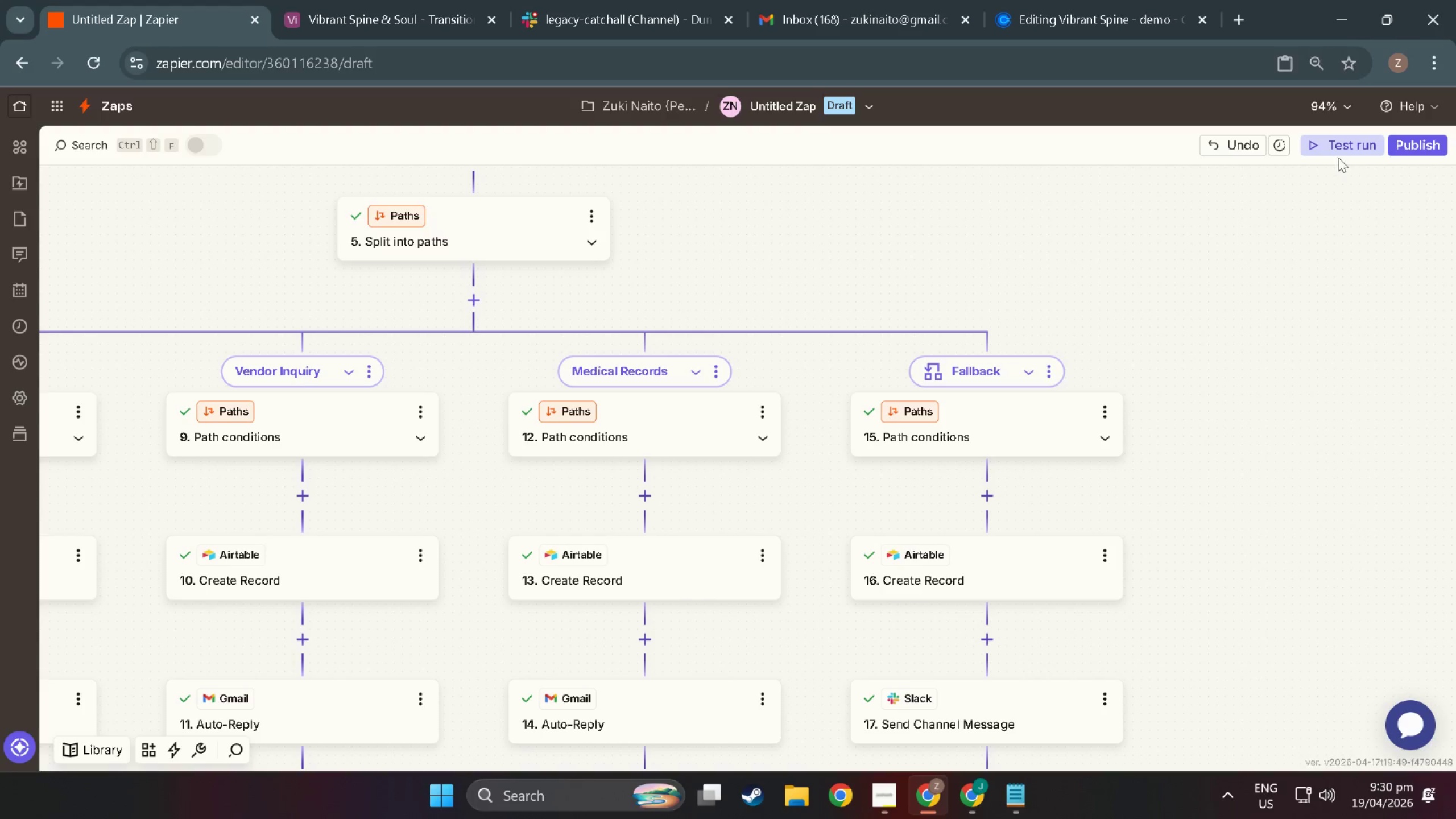 
double_click([1341, 150])
 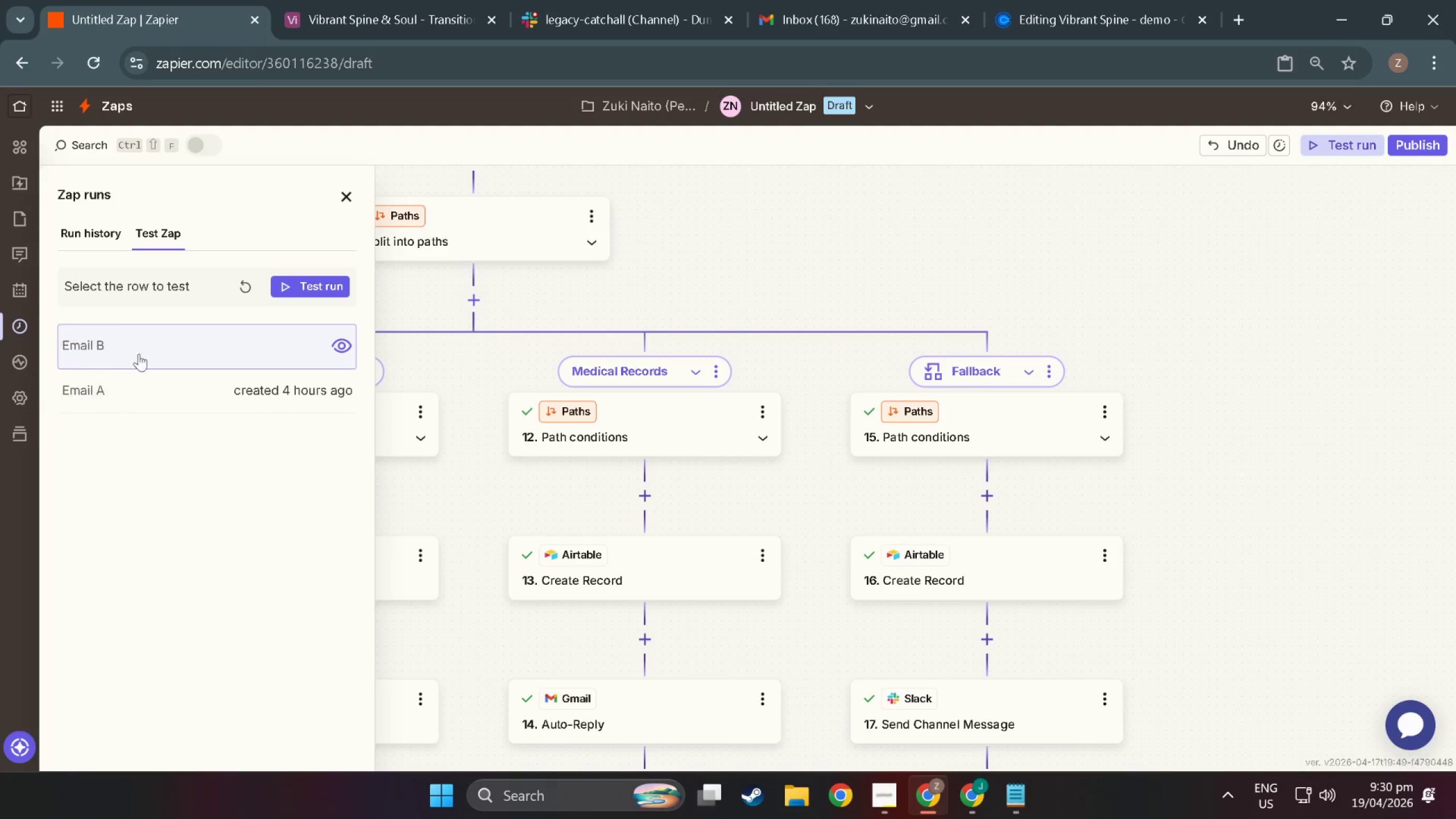 
left_click([143, 342])
 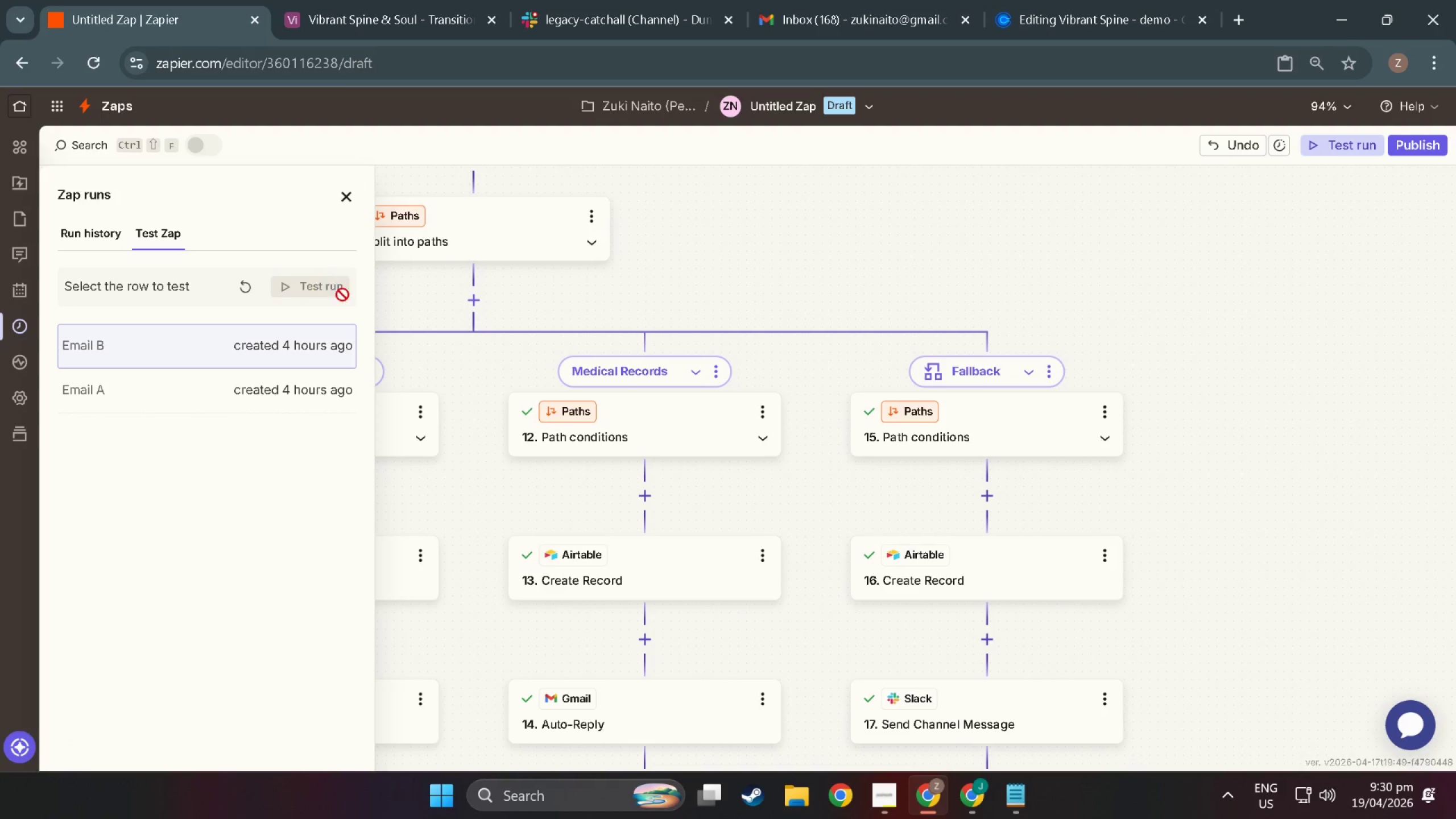 
left_click_drag(start_coordinate=[781, 287], to_coordinate=[1007, 343])
 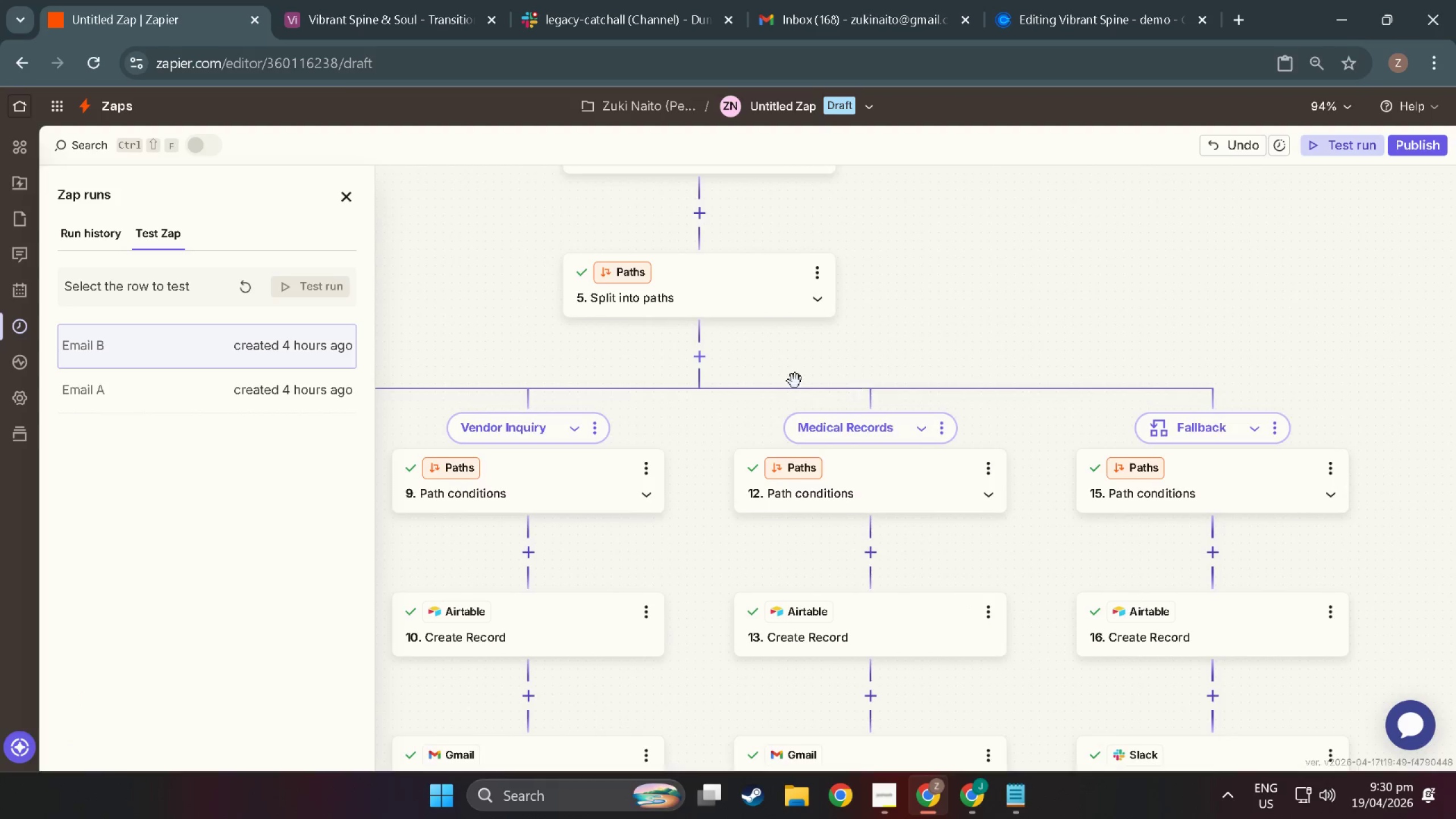 
scroll: coordinate [783, 378], scroll_direction: down, amount: 4.0
 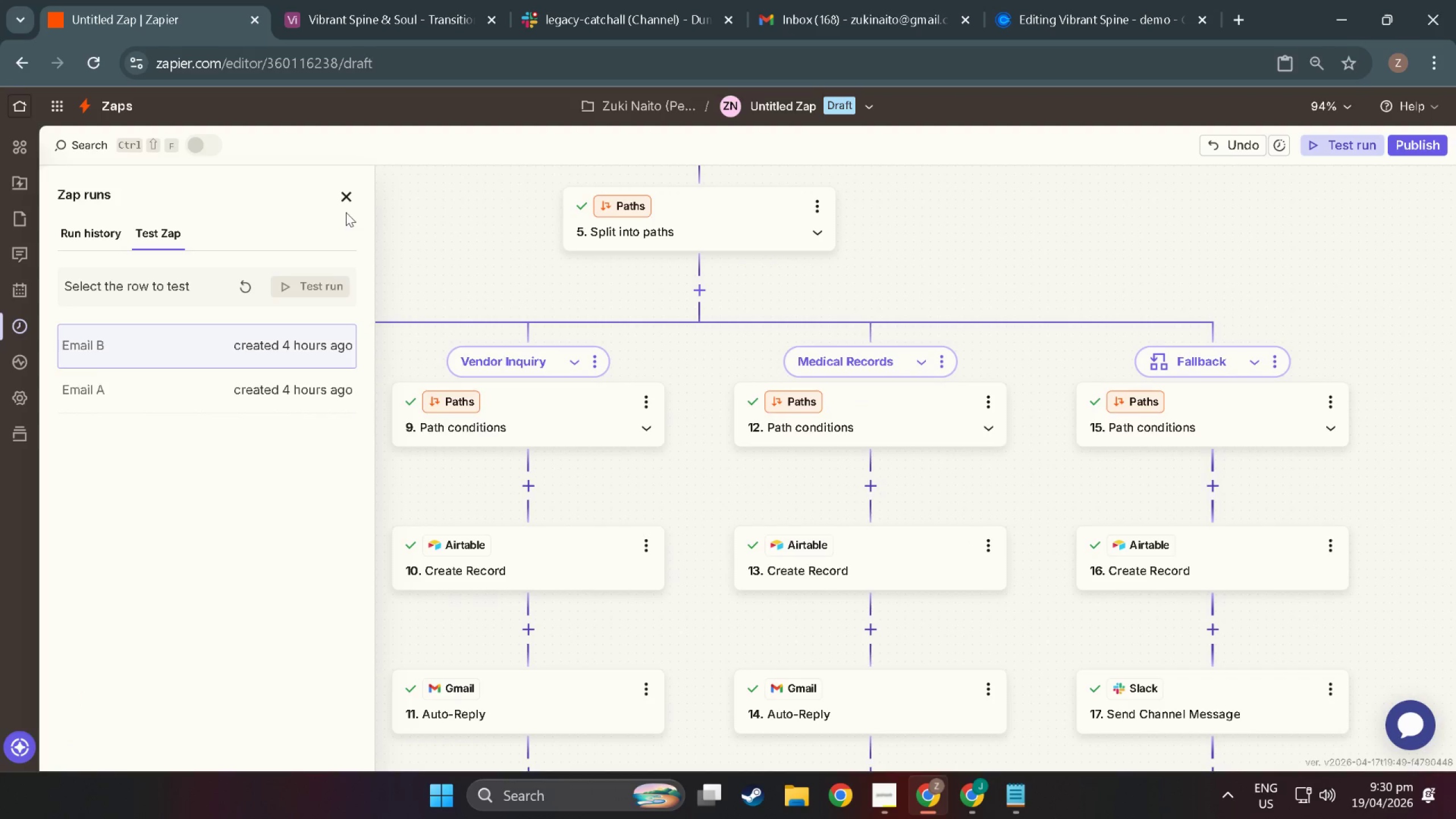 
mouse_move([361, 200])
 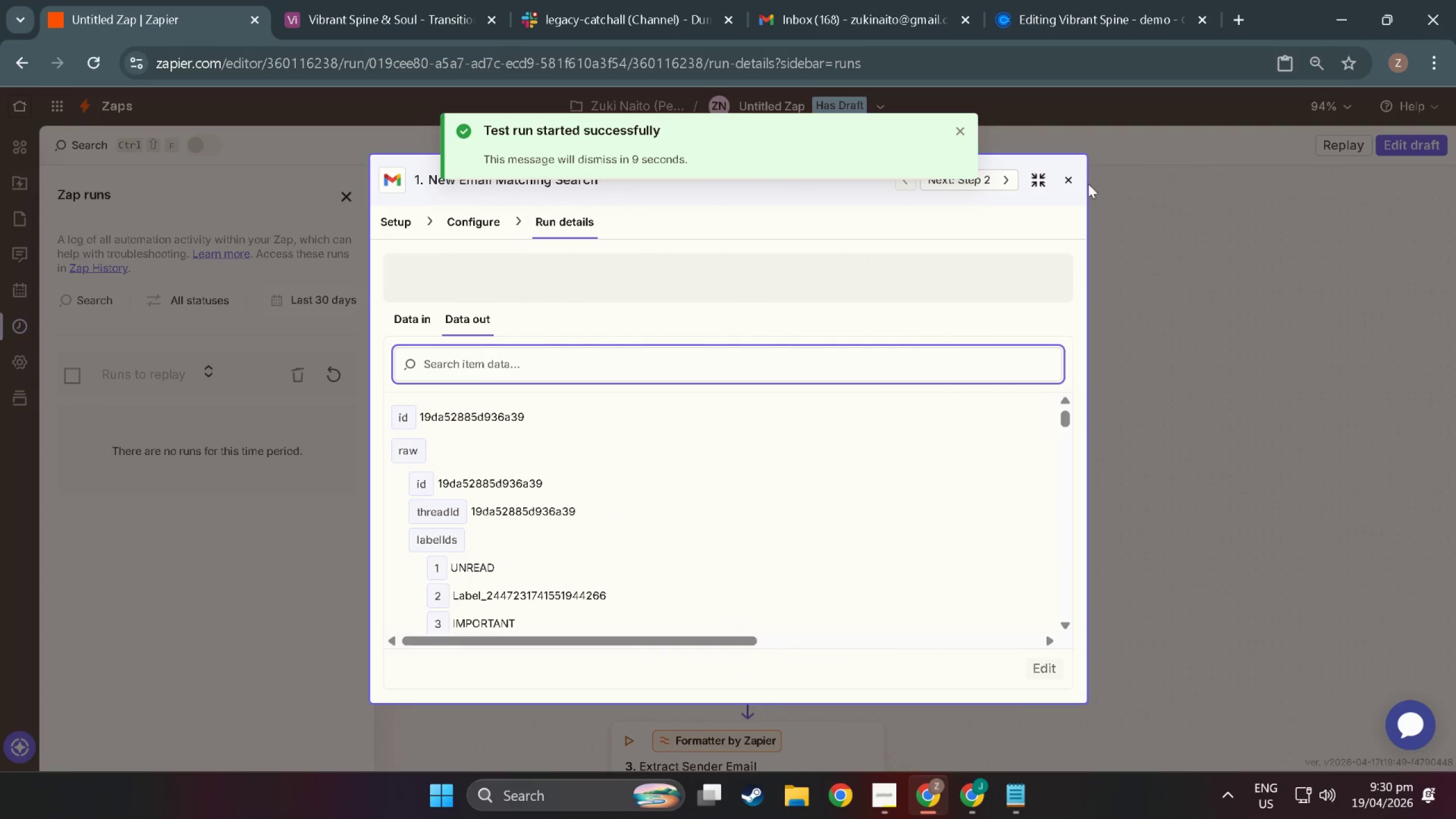 
left_click([1070, 176])
 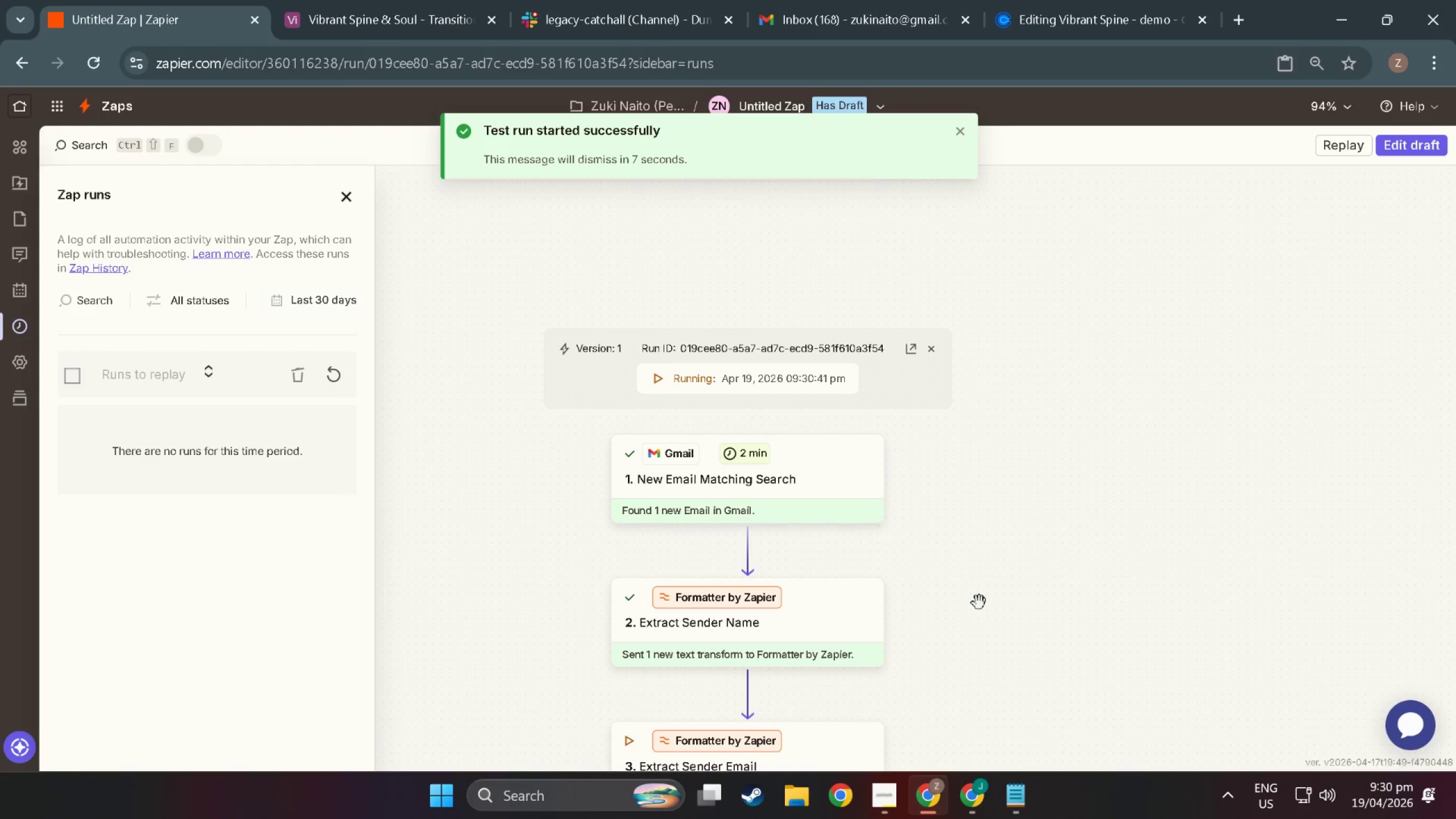 
left_click_drag(start_coordinate=[1025, 613], to_coordinate=[1011, 287])
 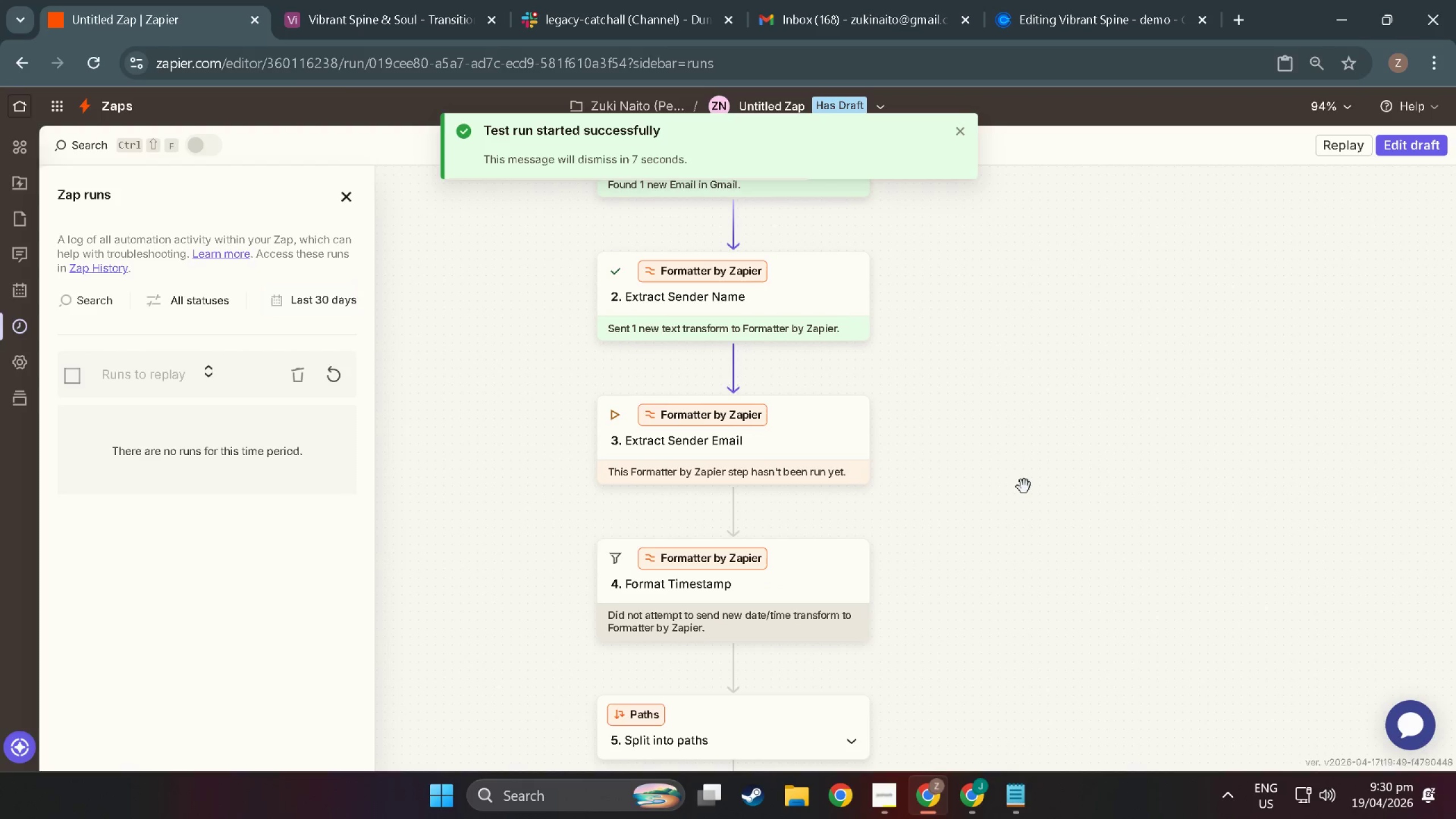 
left_click_drag(start_coordinate=[1024, 487], to_coordinate=[1007, 365])
 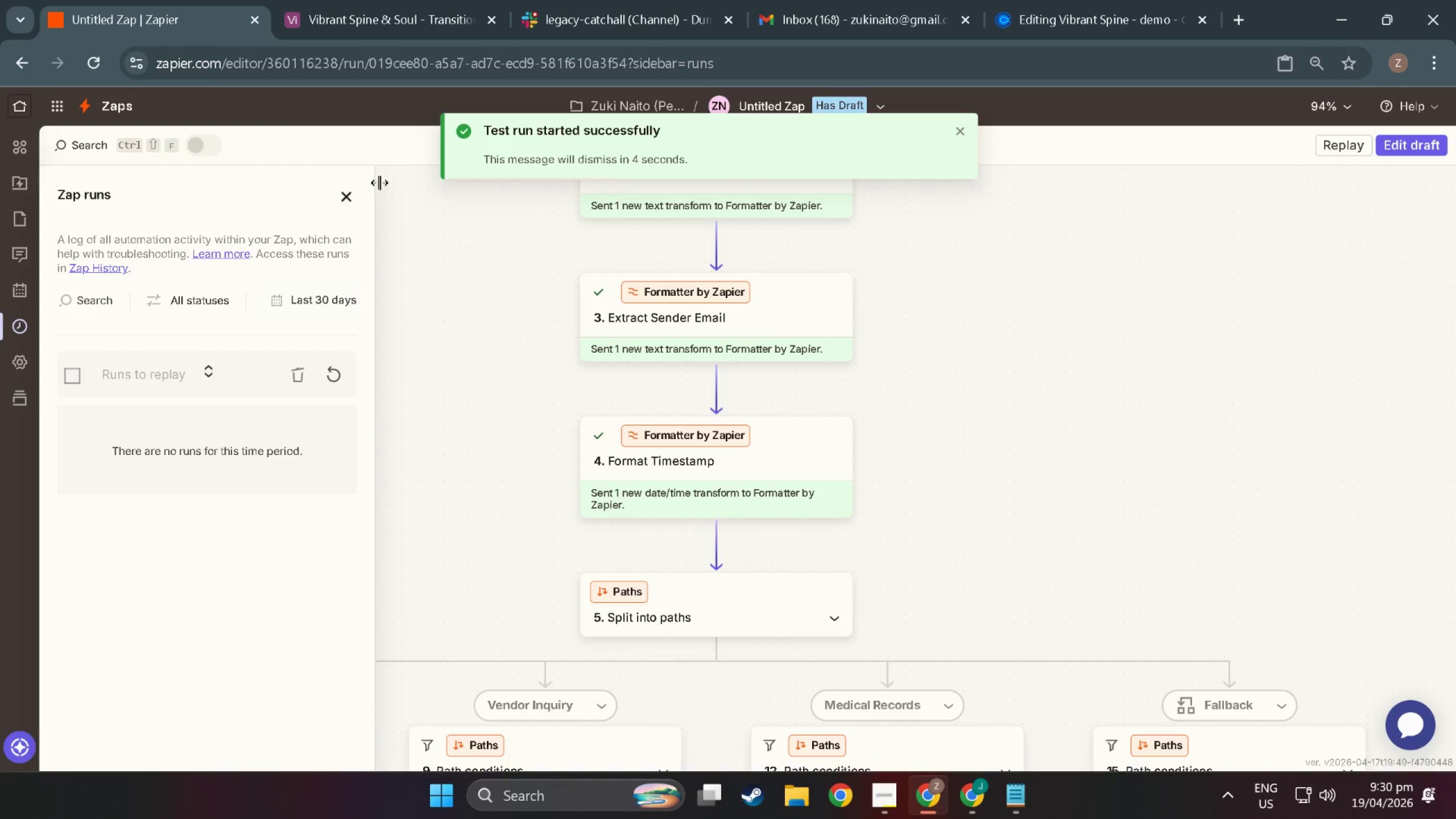 
left_click([342, 197])
 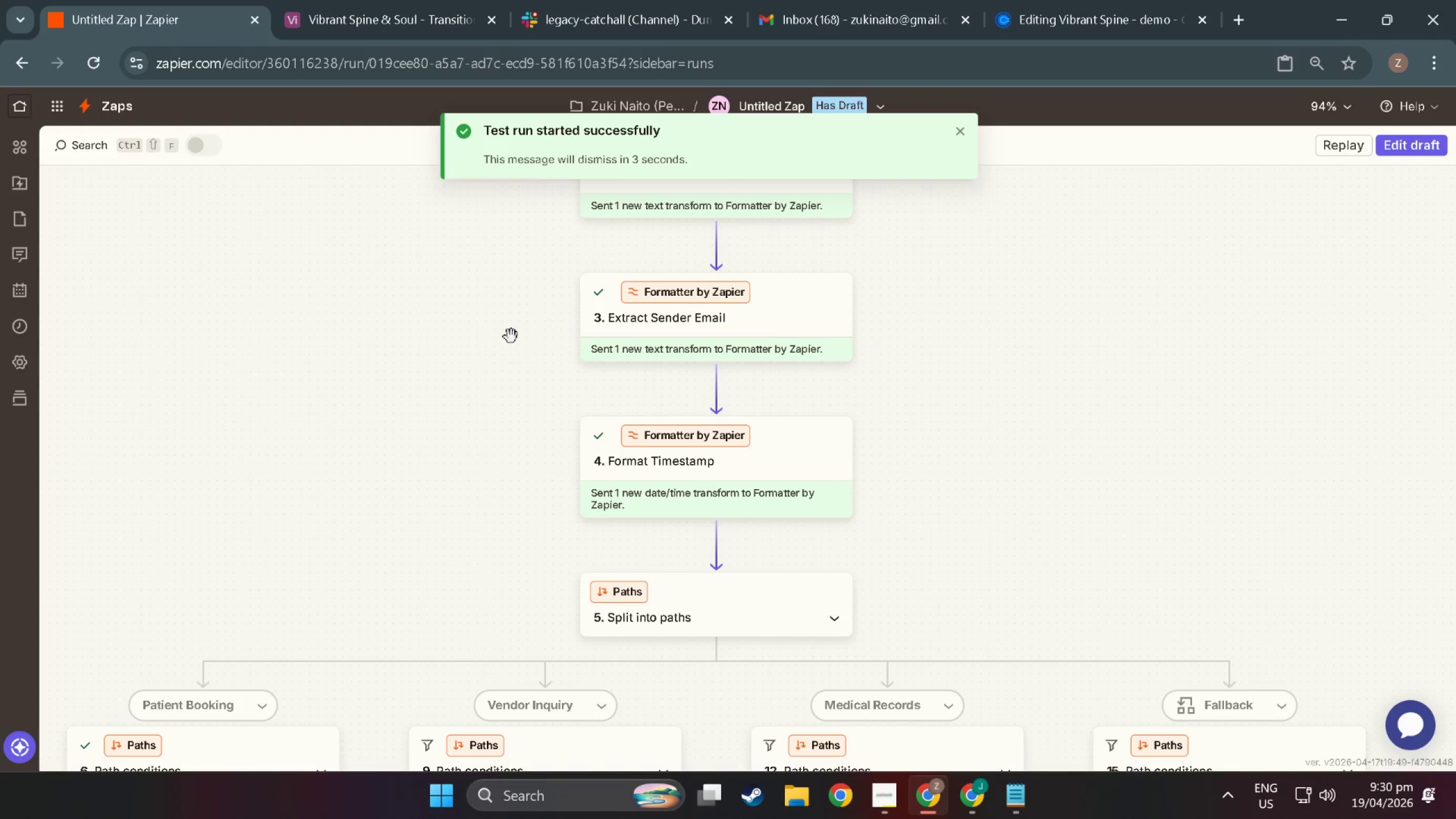 
left_click_drag(start_coordinate=[465, 310], to_coordinate=[508, 144])
 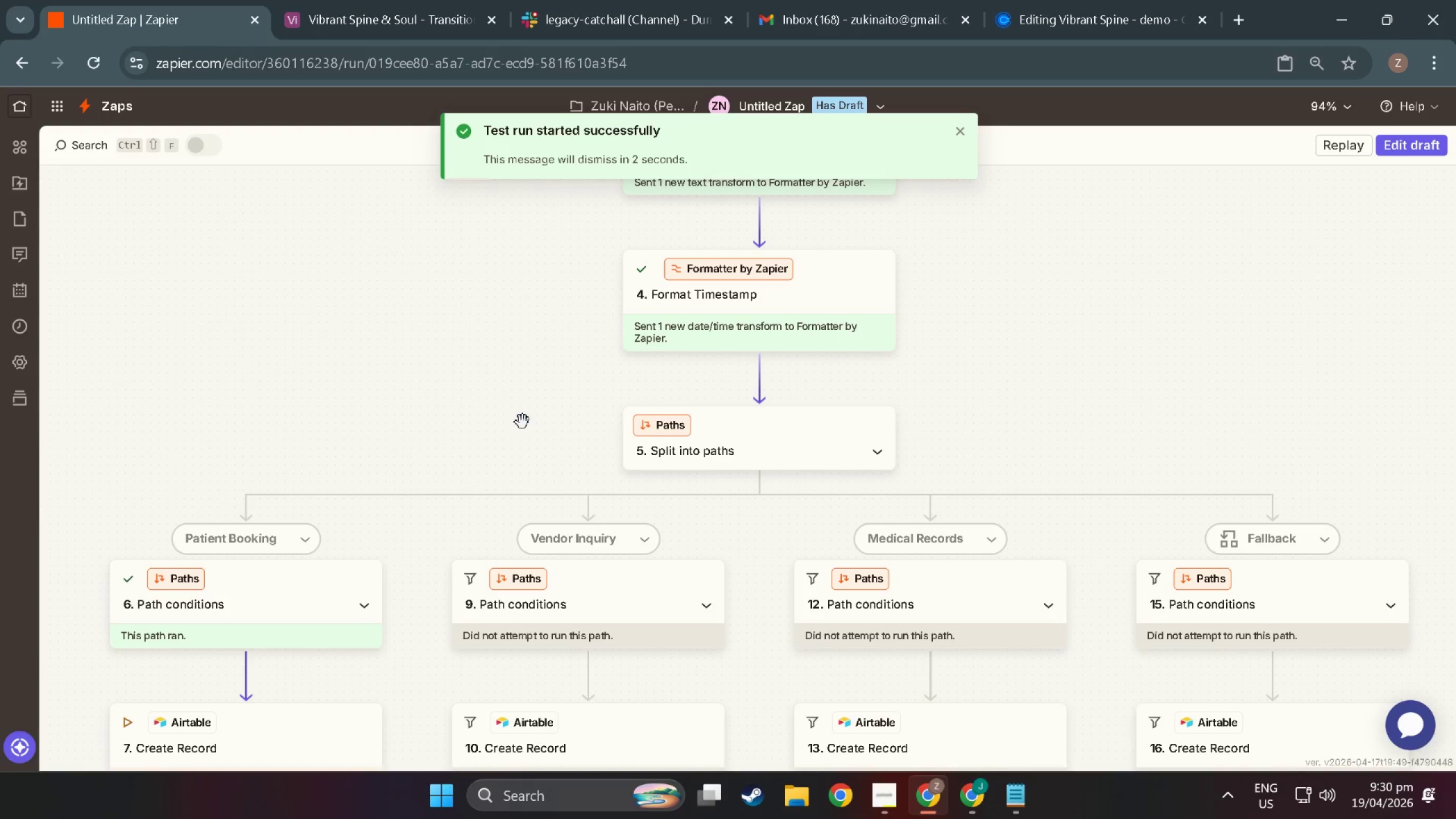 
left_click_drag(start_coordinate=[491, 394], to_coordinate=[491, 301])
 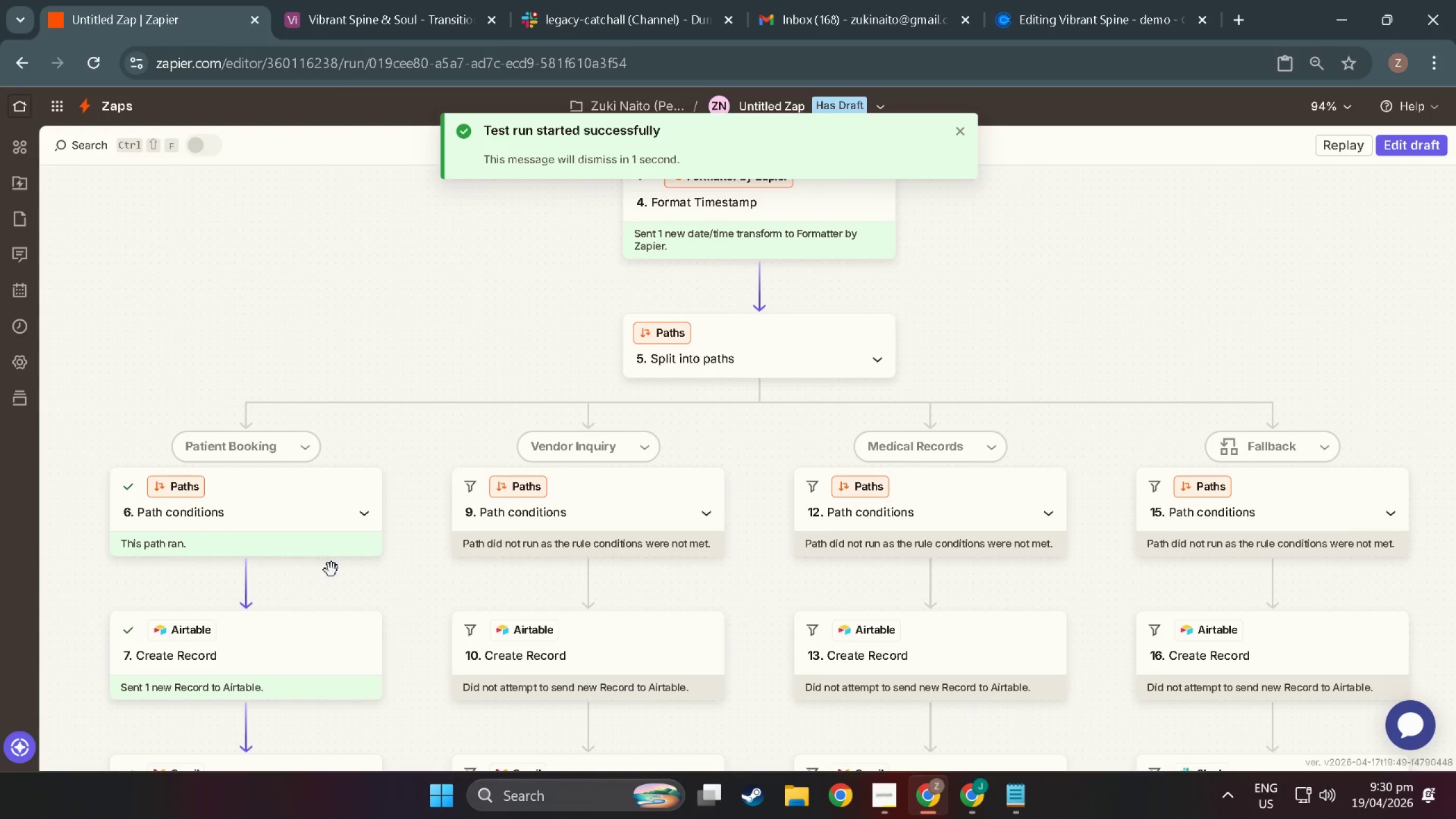 
left_click_drag(start_coordinate=[357, 599], to_coordinate=[526, 300])
 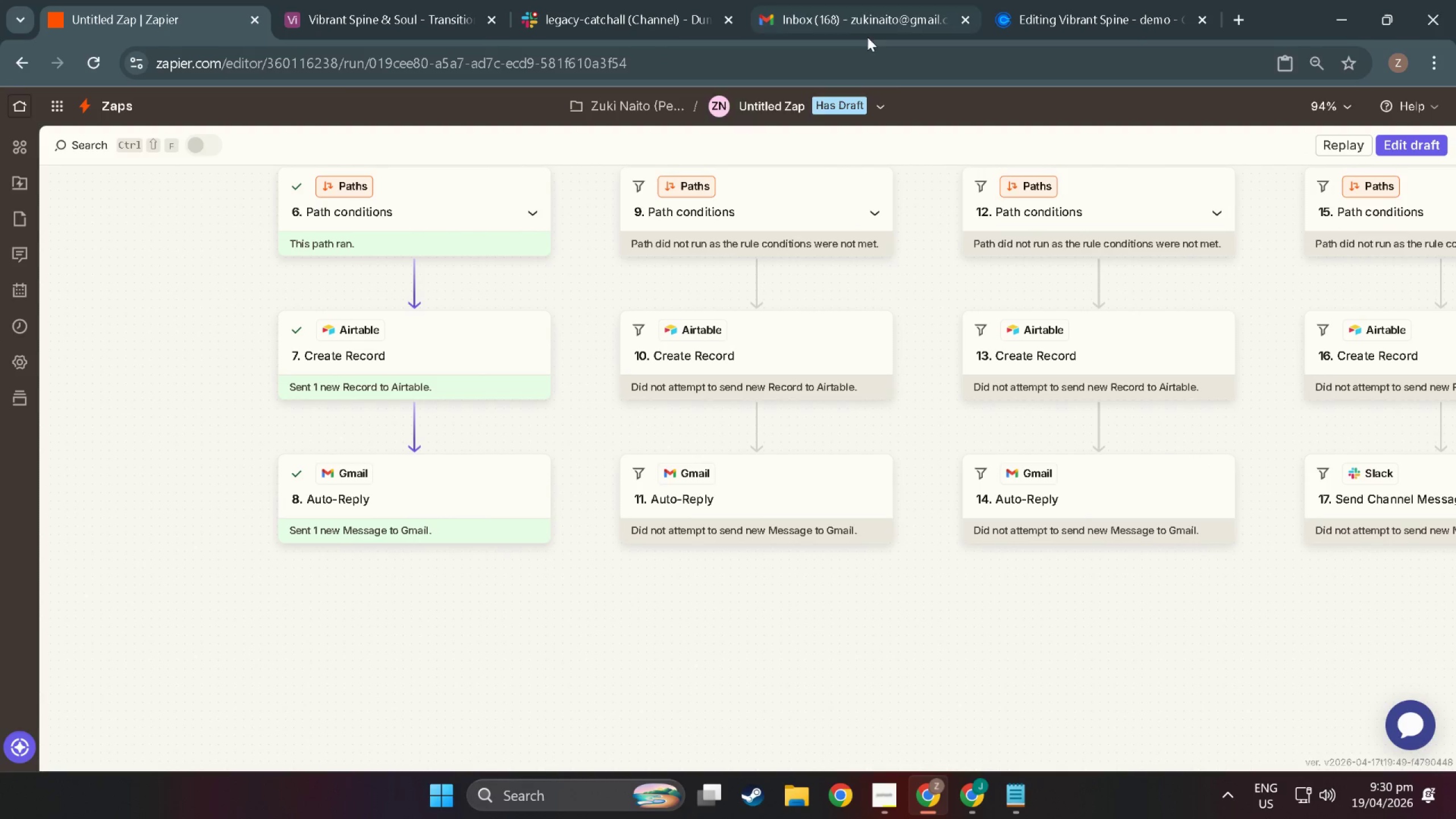 
left_click_drag(start_coordinate=[517, 394], to_coordinate=[489, 681])
 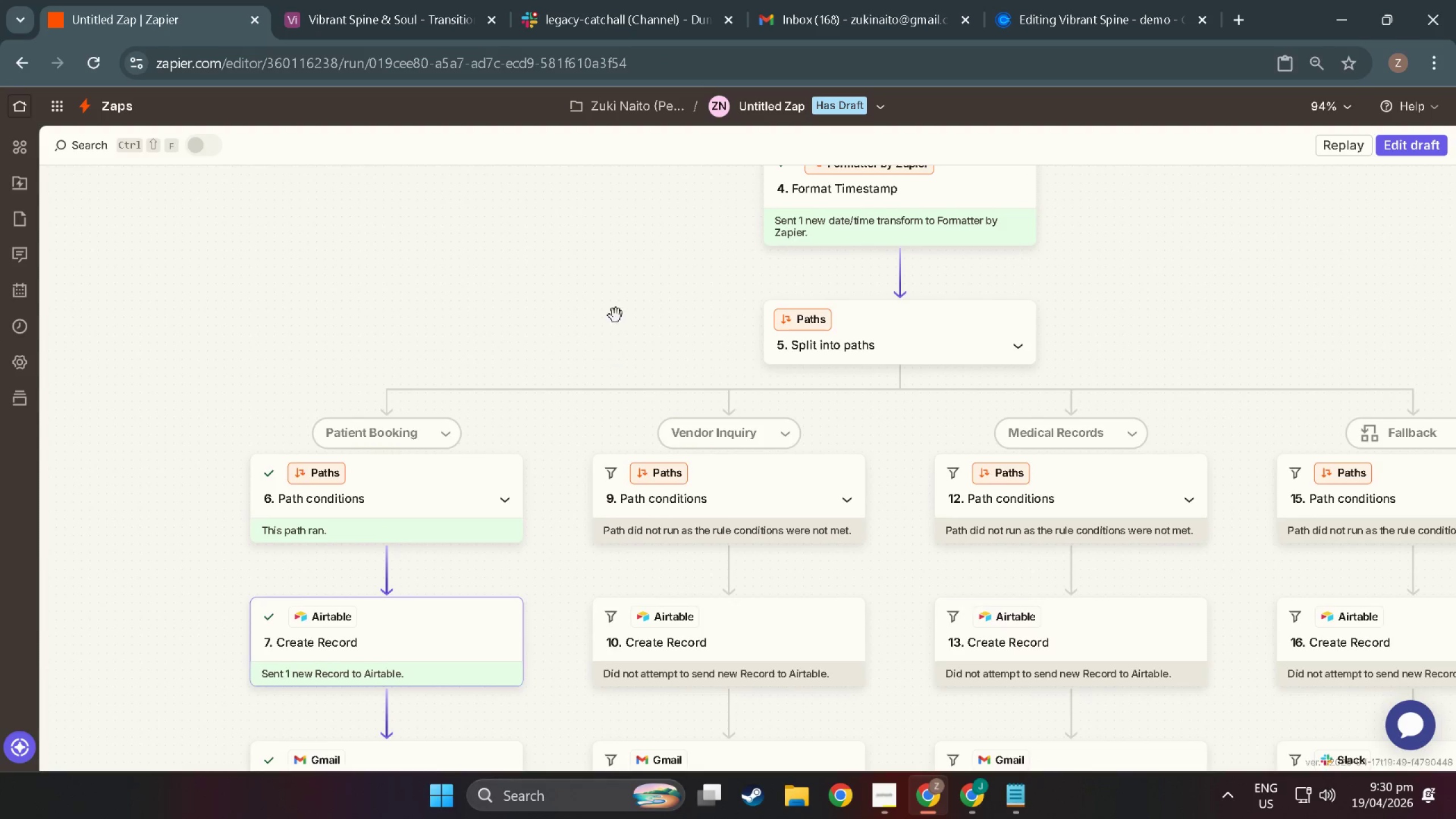 
left_click_drag(start_coordinate=[610, 309], to_coordinate=[443, 613])
 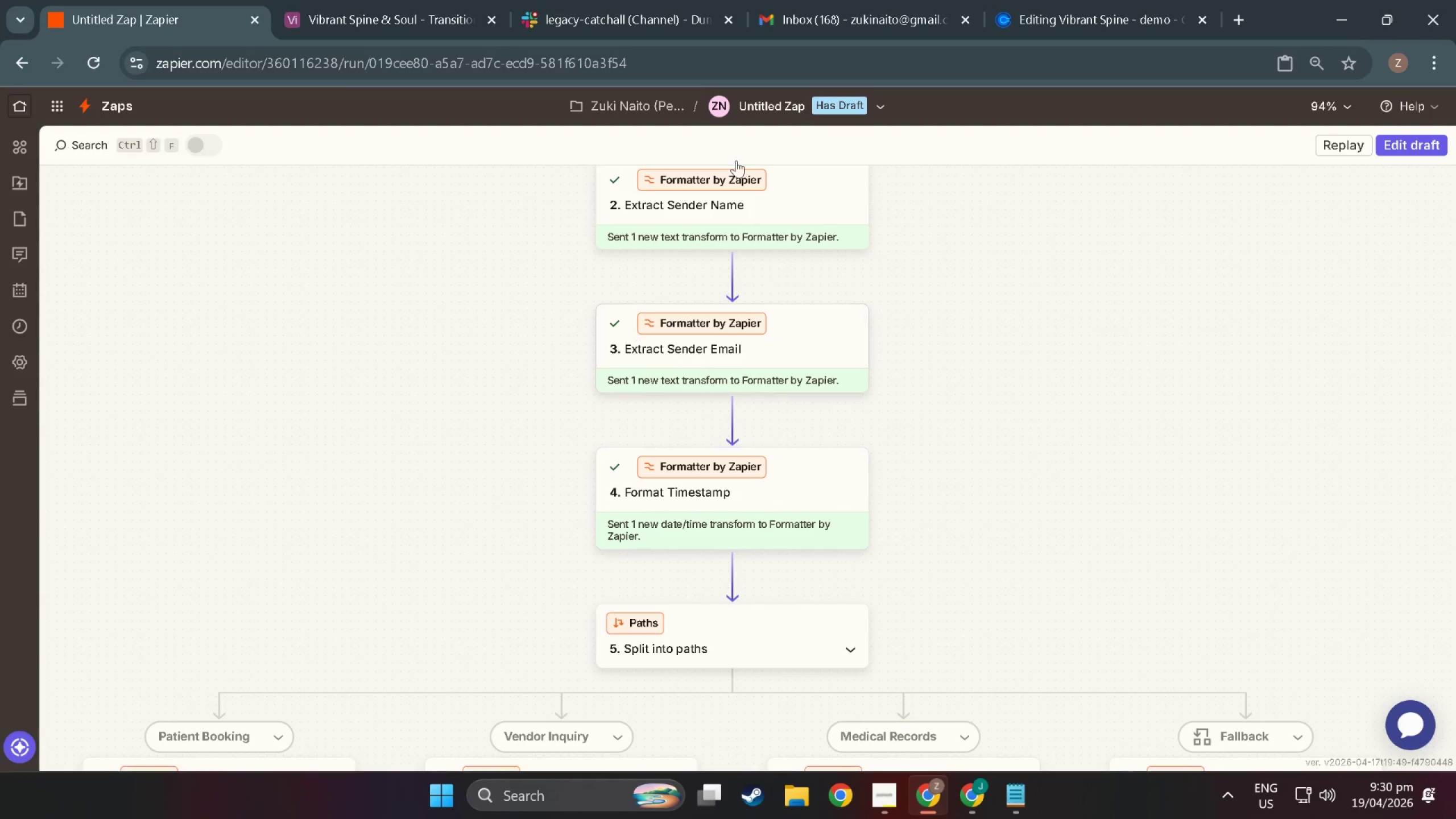 
left_click_drag(start_coordinate=[993, 192], to_coordinate=[991, 473])
 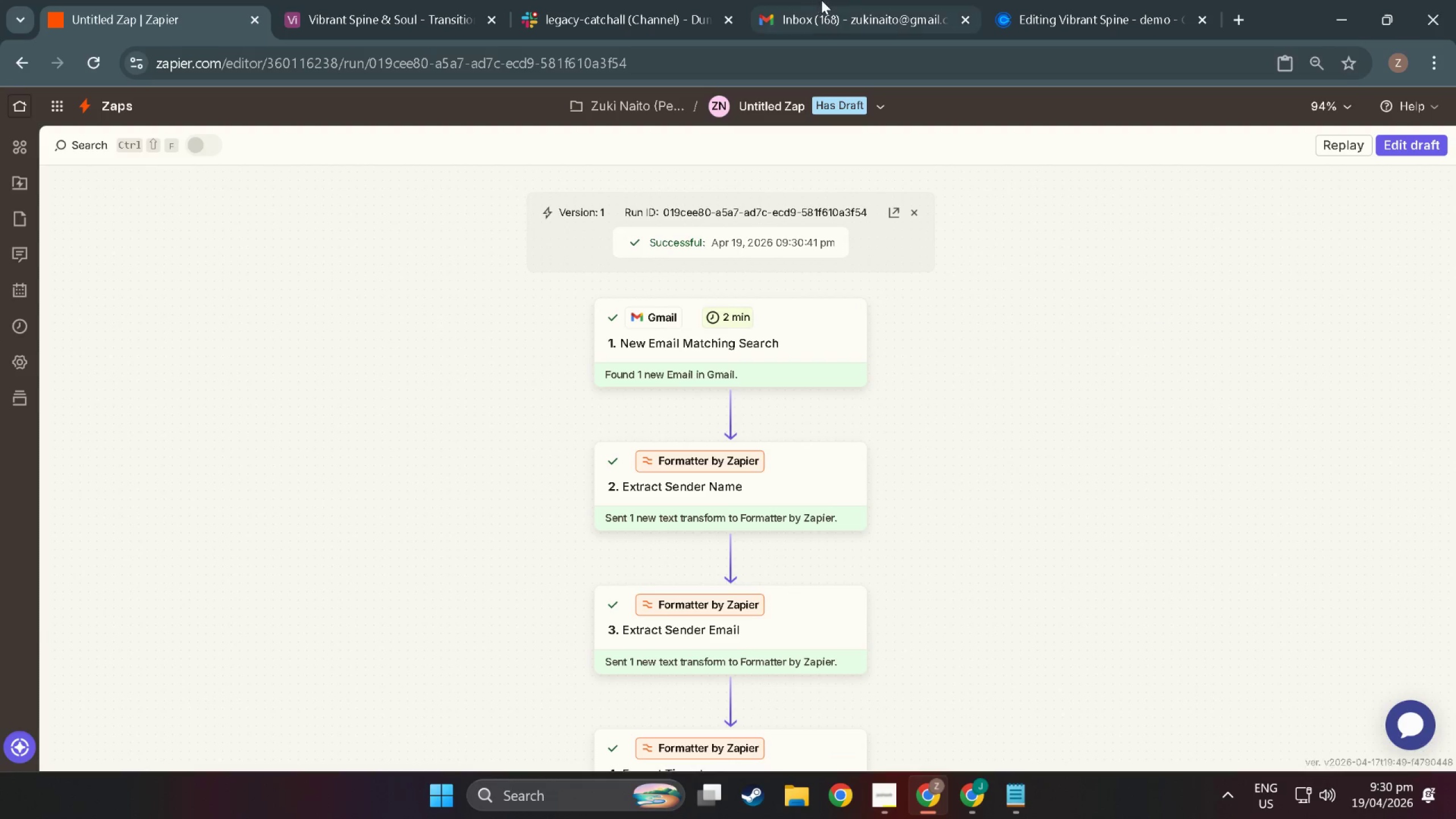 
left_click([822, 0])
 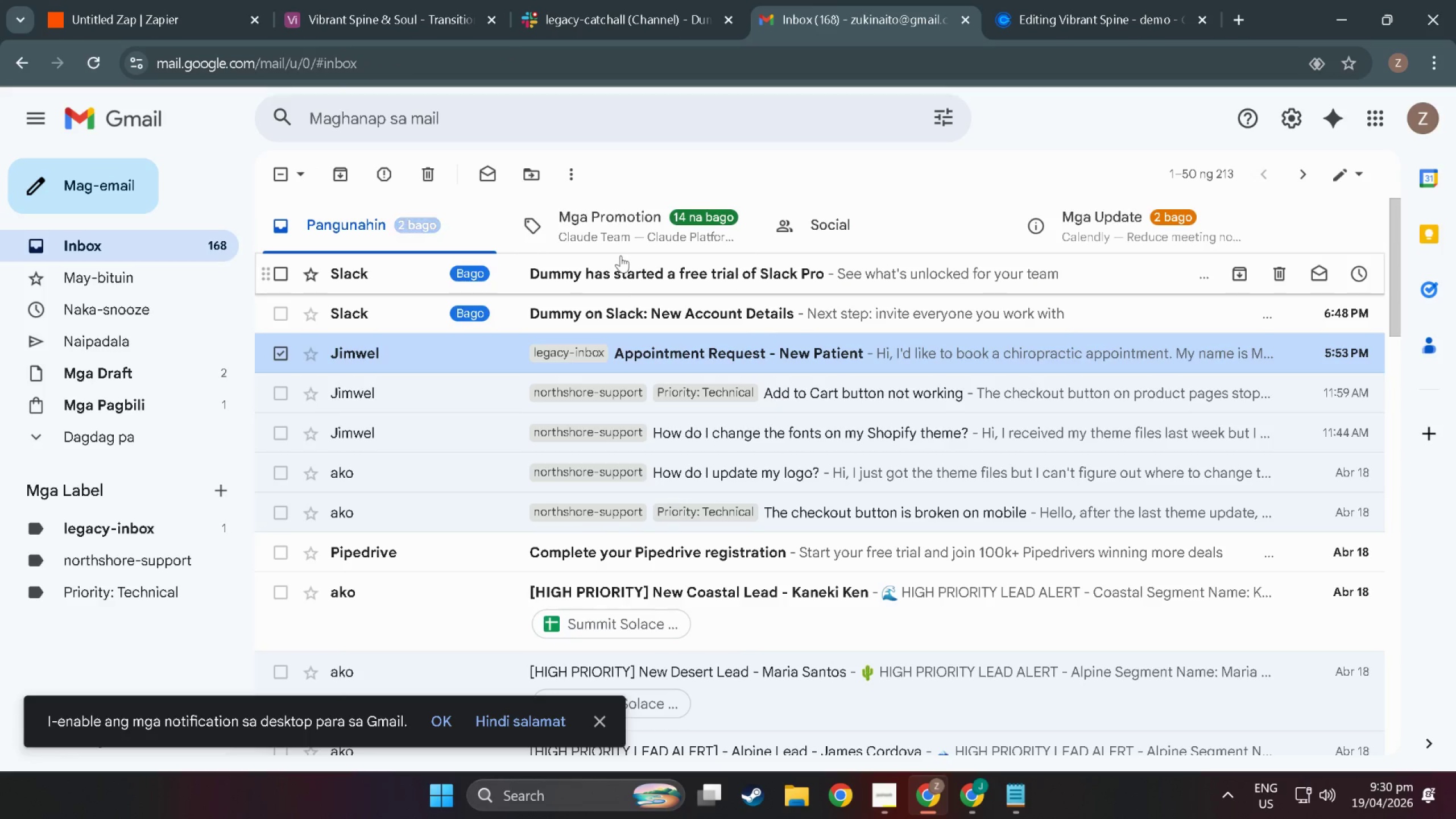 
left_click([624, 278])
 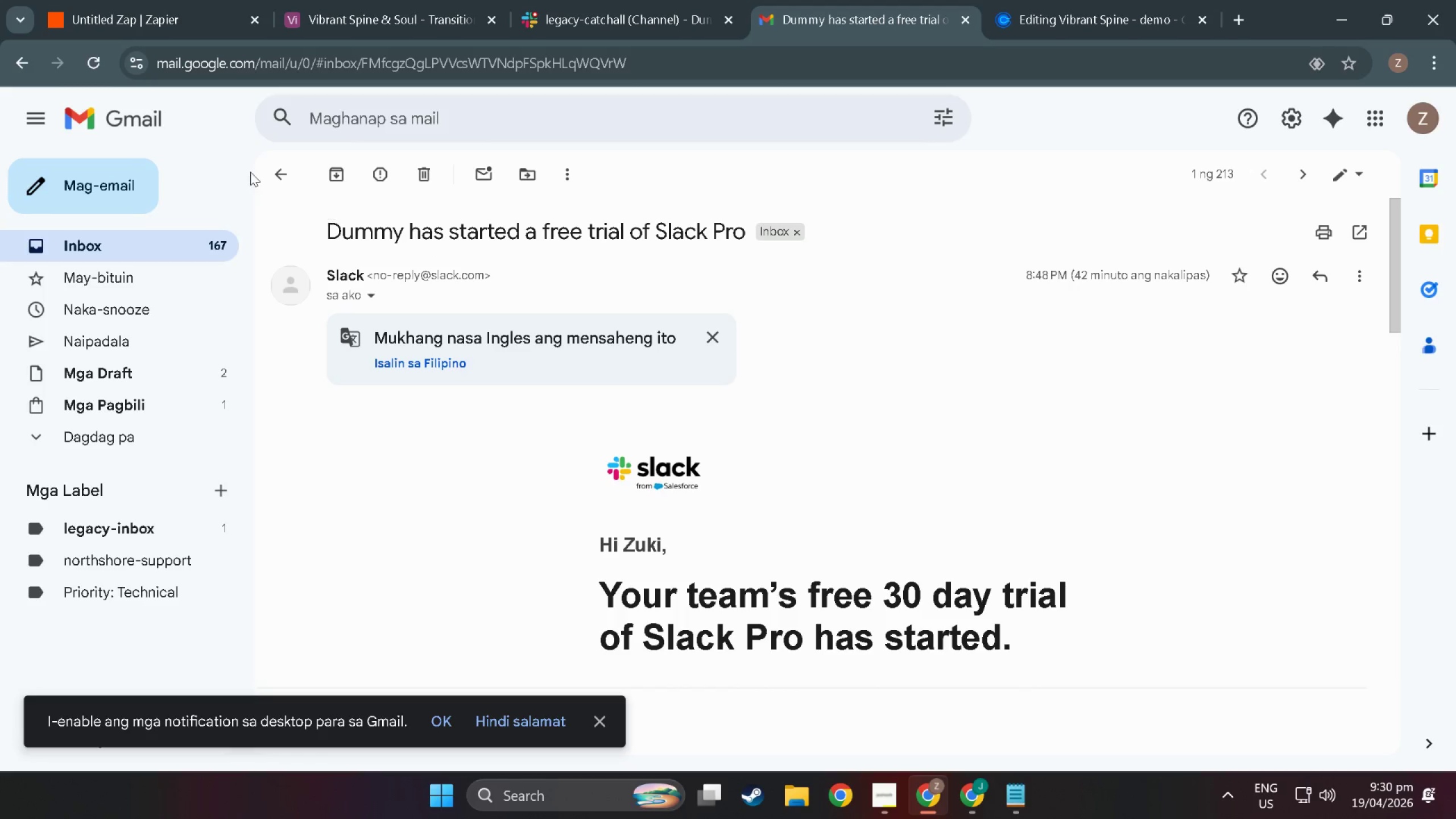 
left_click([276, 172])
 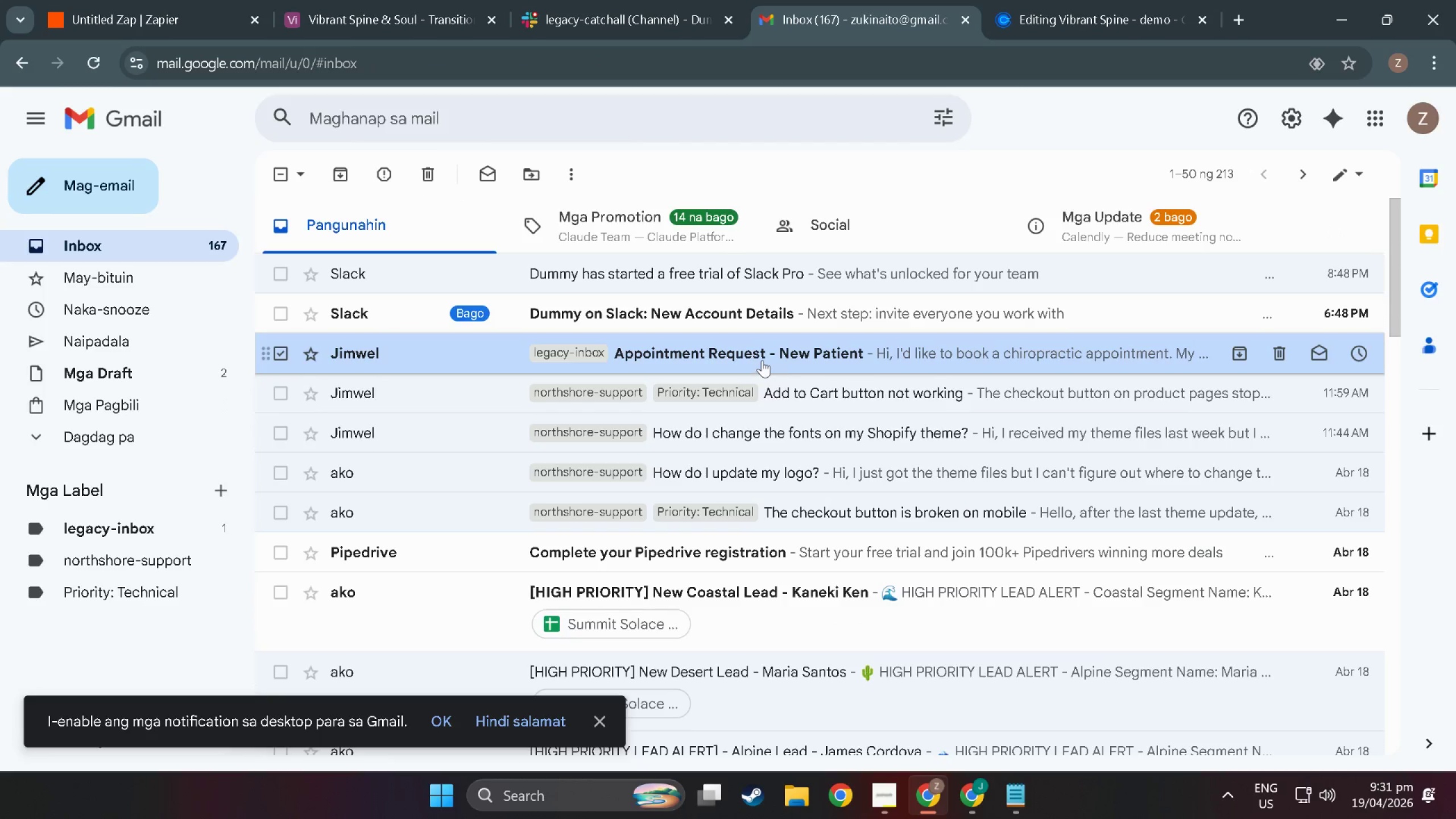 
left_click([762, 360])
 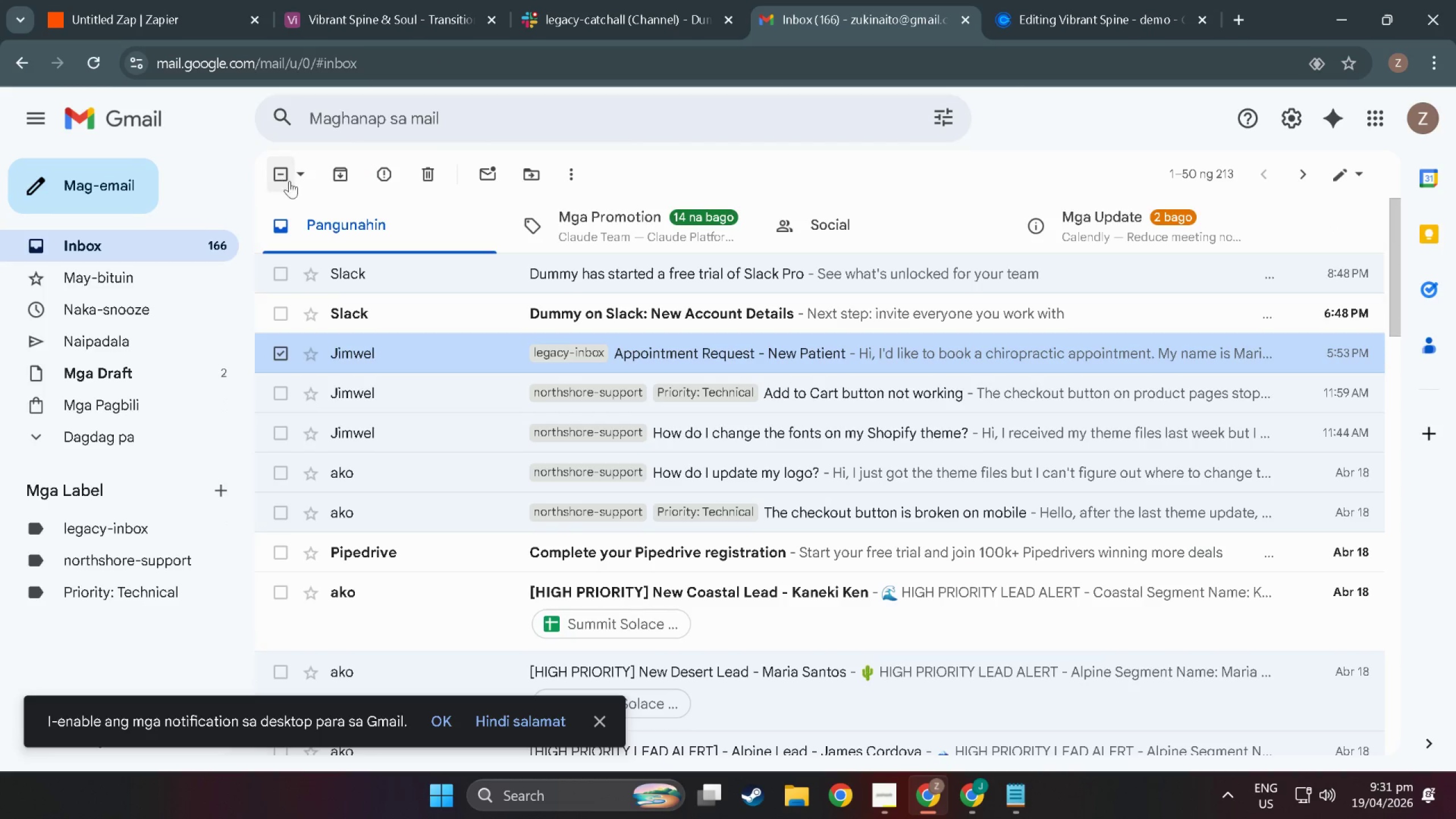 
wait(5.03)
 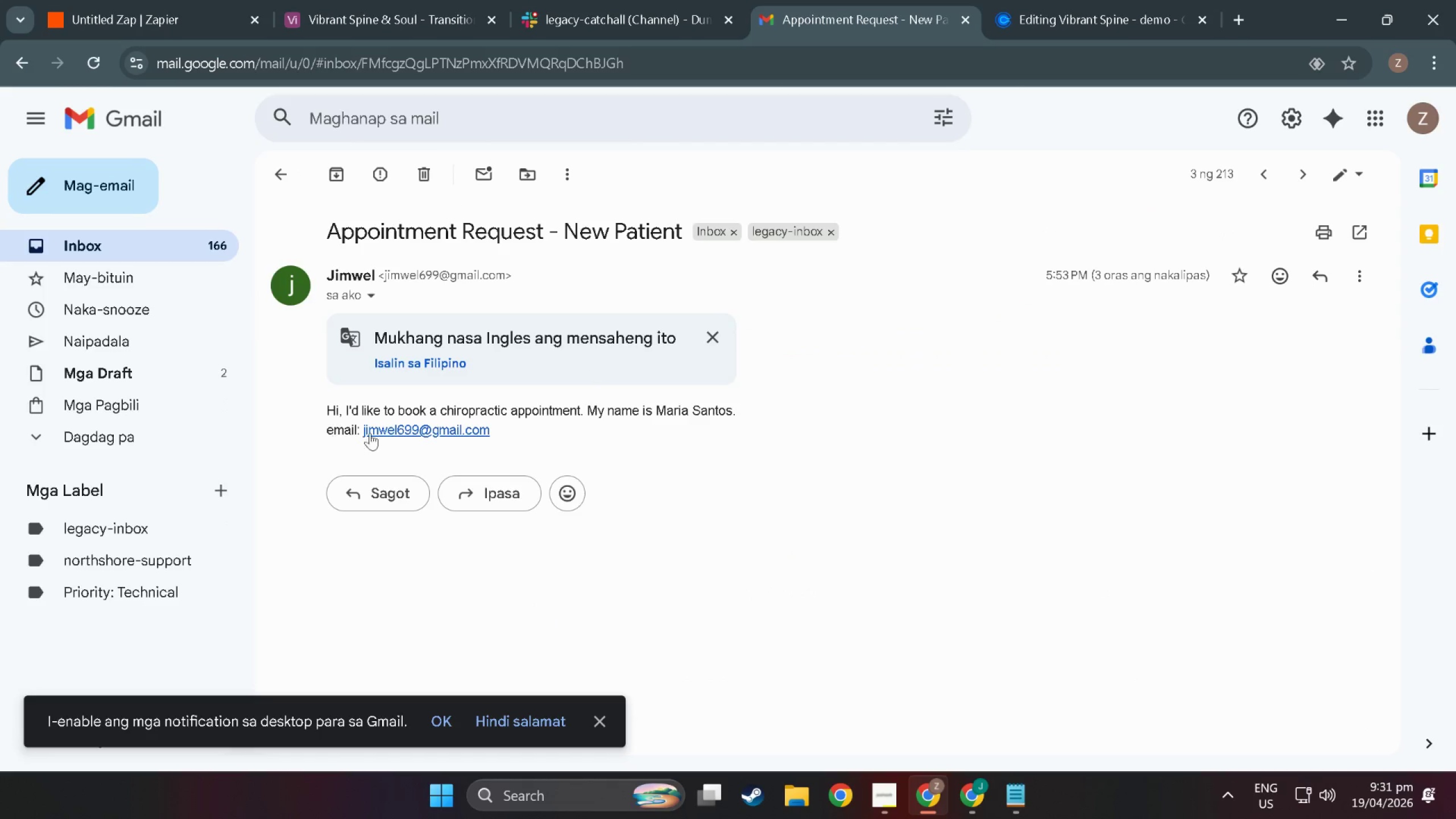 
scroll: coordinate [792, 280], scroll_direction: up, amount: 1.0
 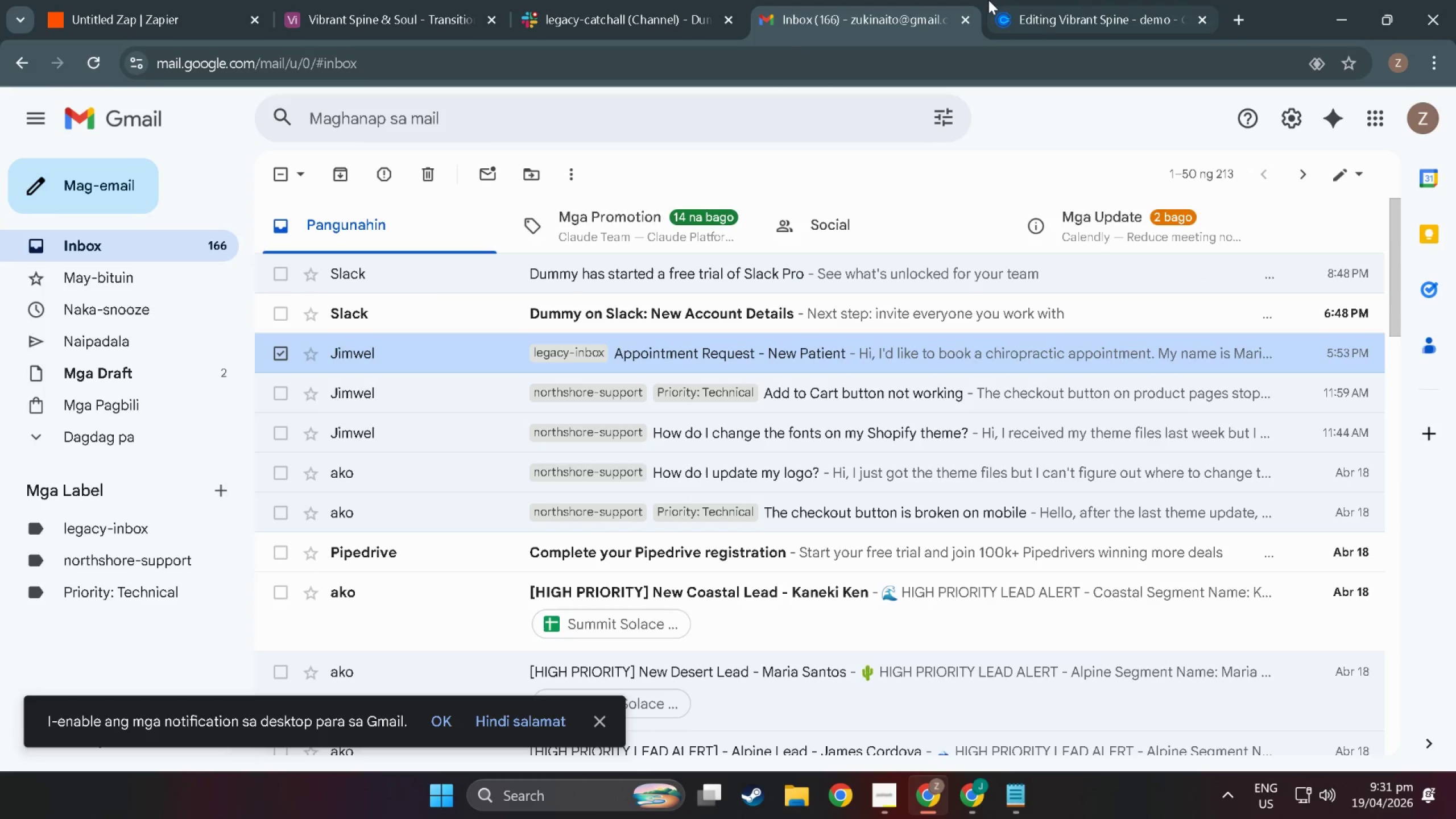 
left_click([1025, 6])
 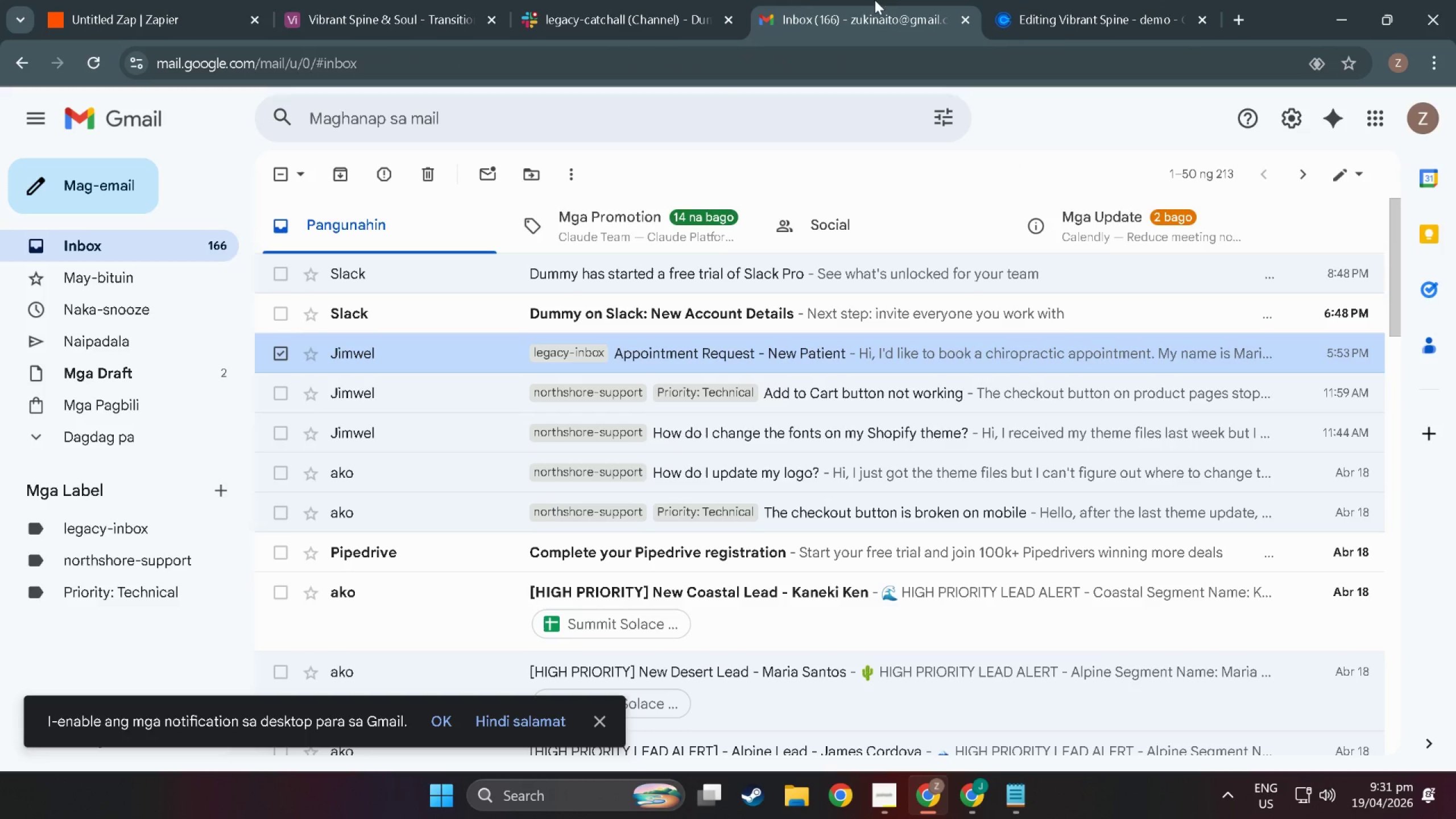 
double_click([603, 0])
 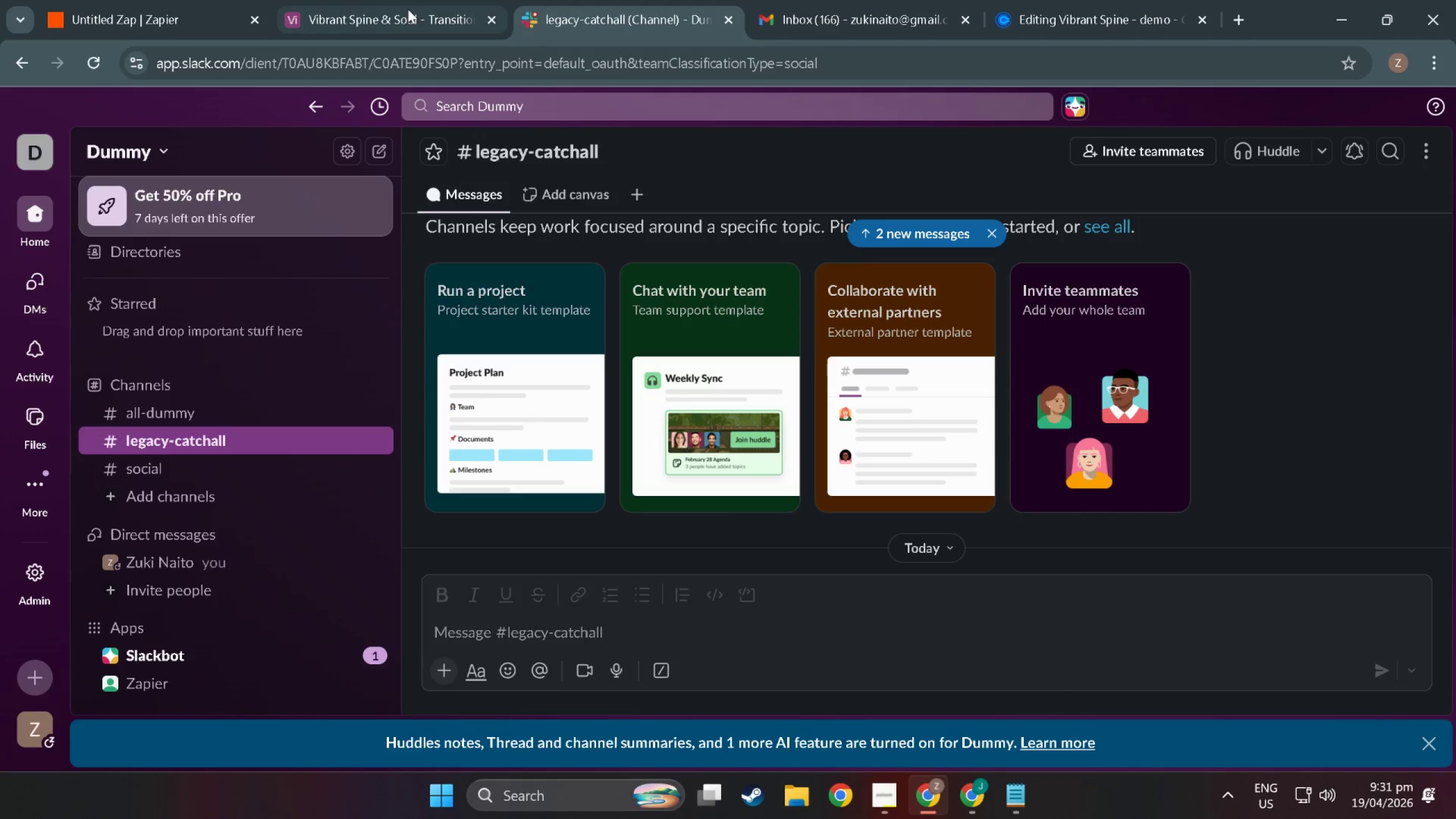 
left_click([376, 6])
 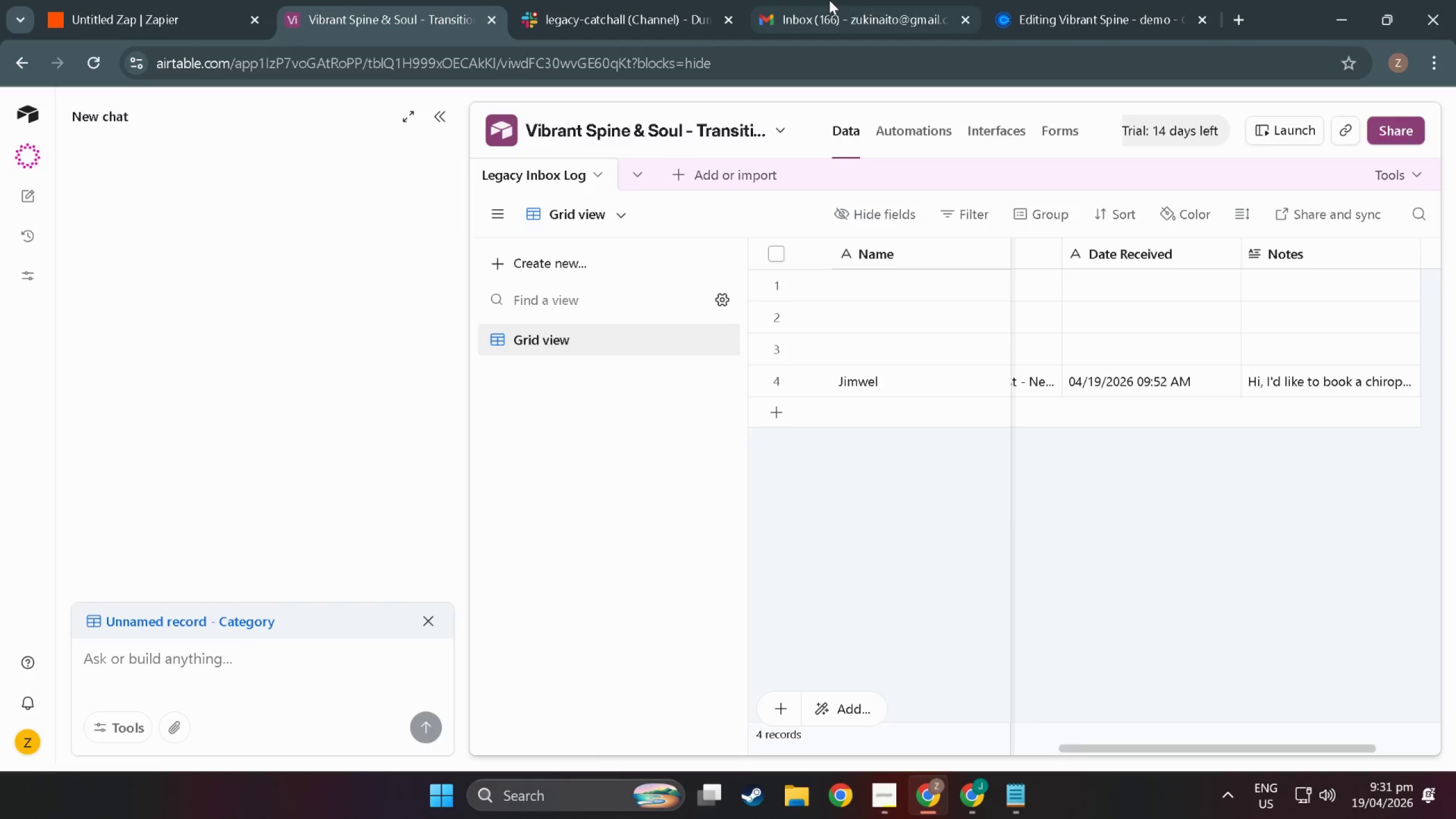 
left_click([829, 0])
 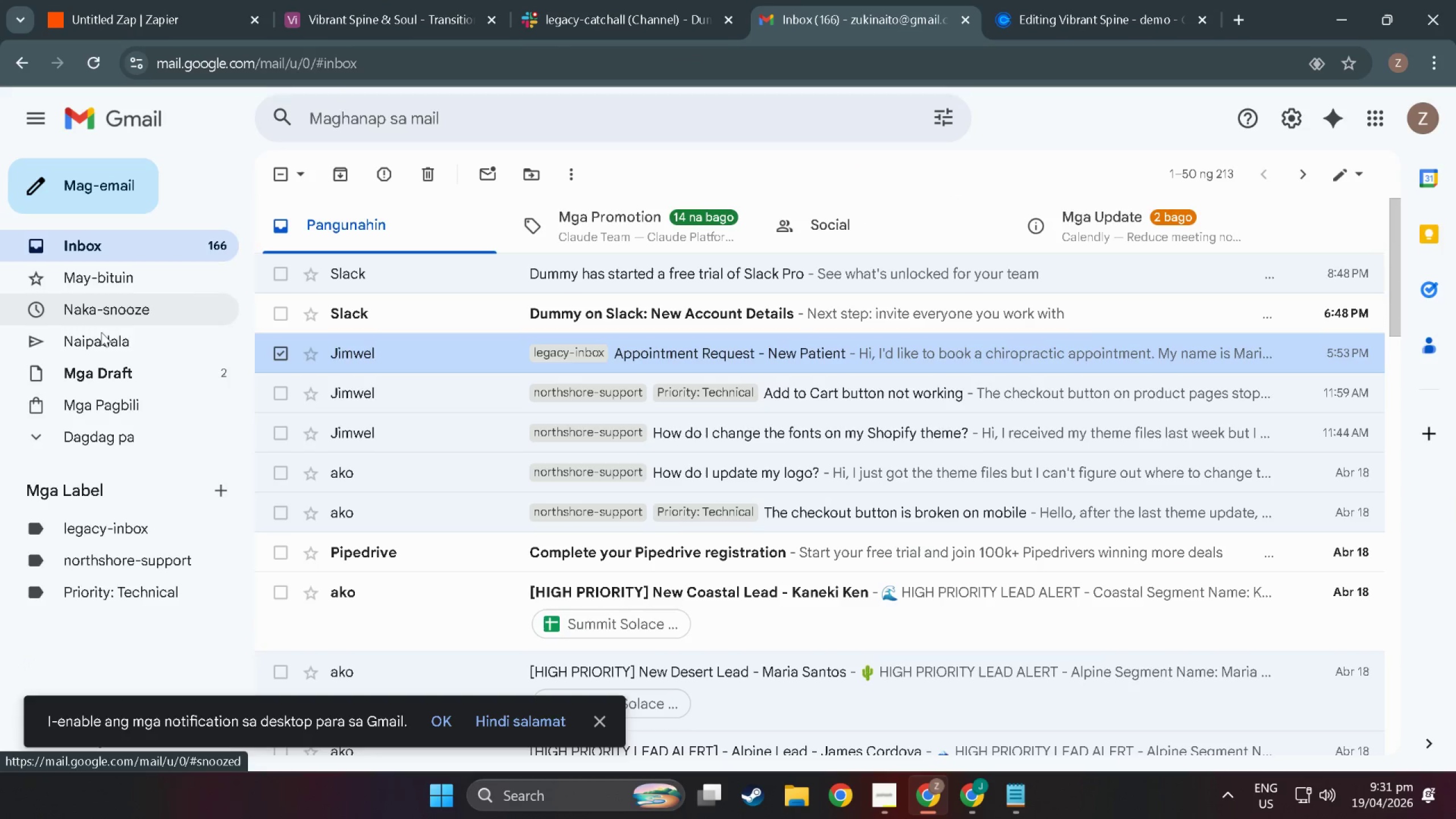 
left_click([102, 346])
 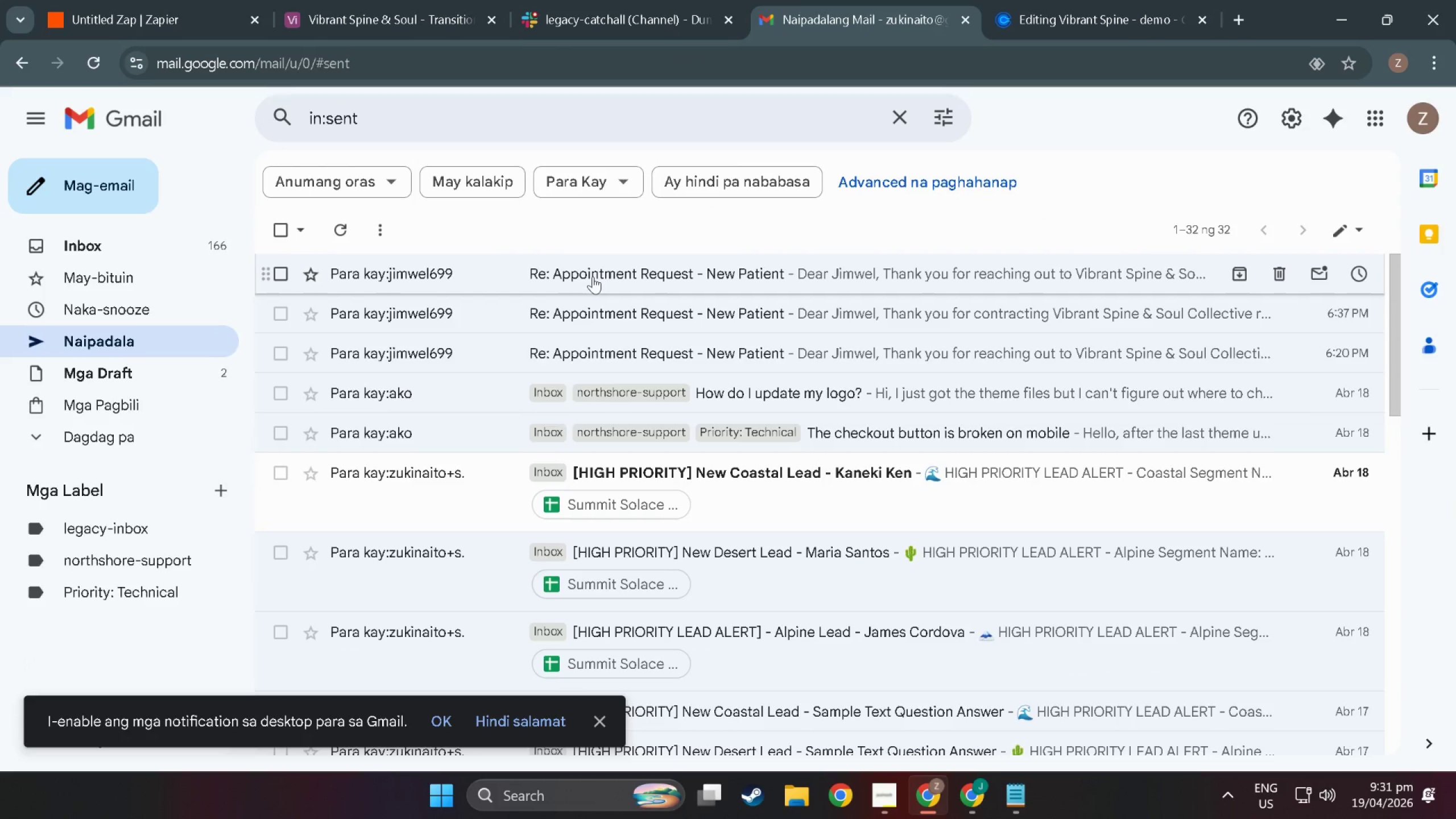 
left_click([593, 276])
 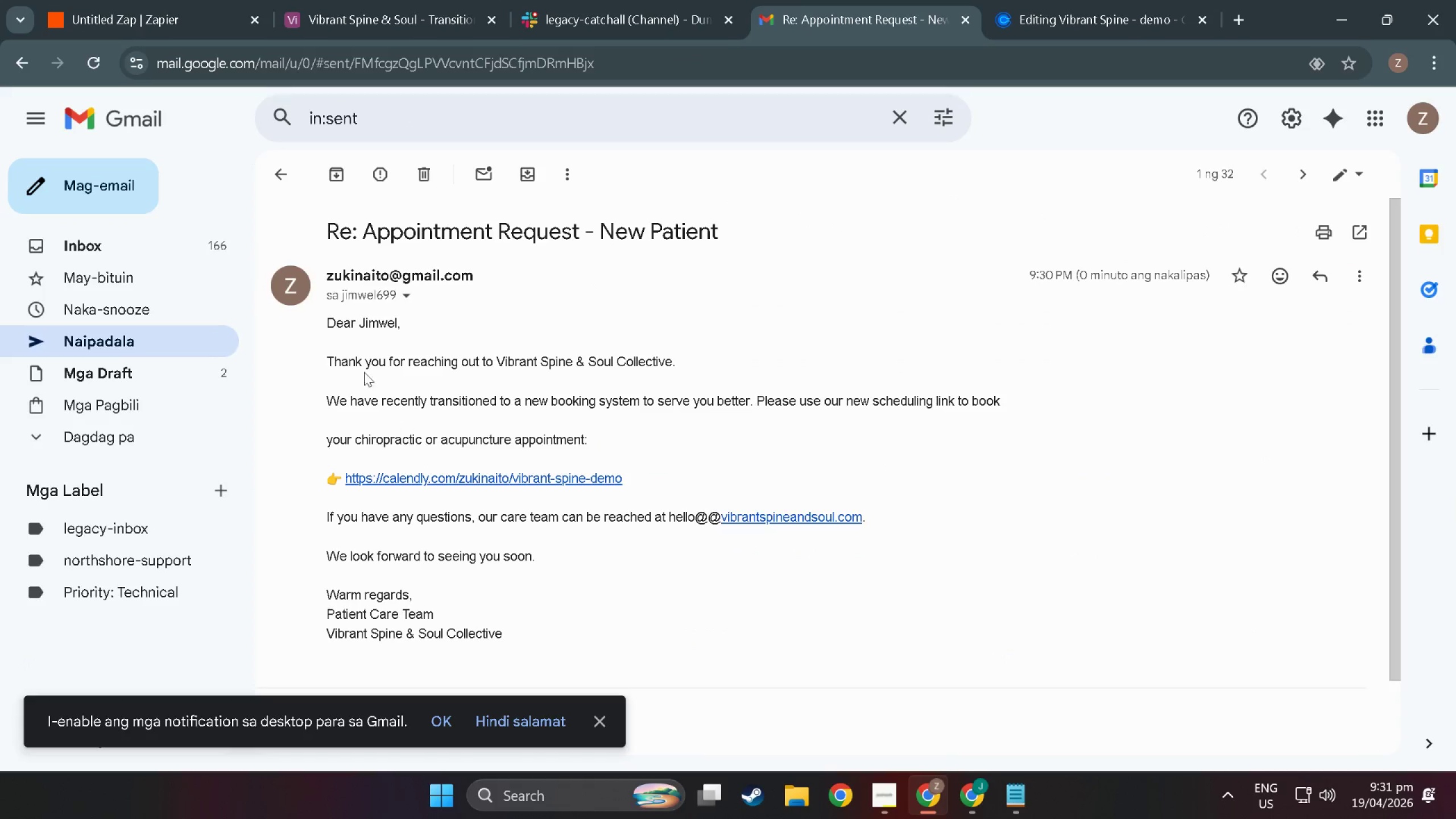 
scroll: coordinate [532, 539], scroll_direction: down, amount: 1.0
 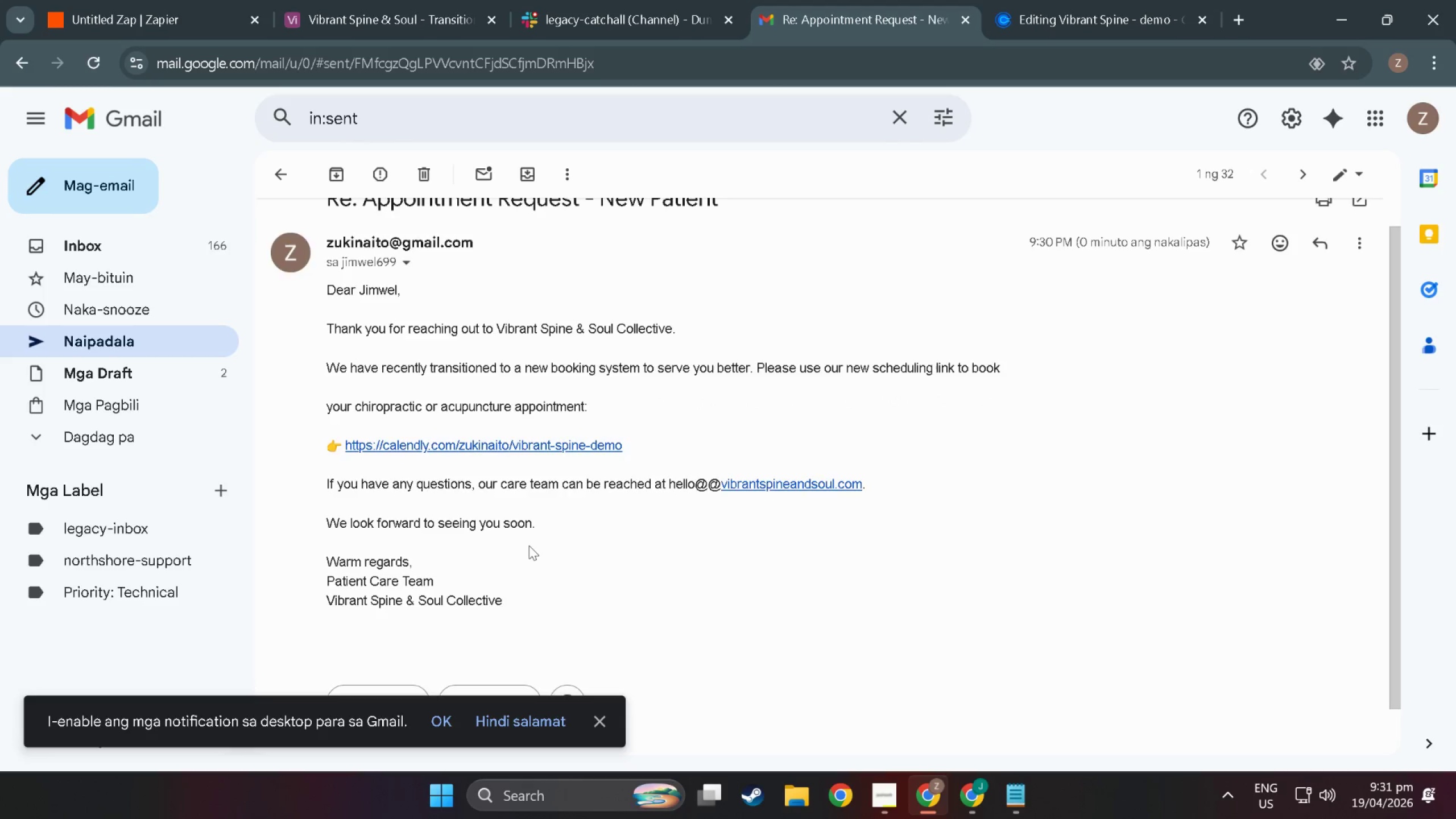 
scroll: coordinate [804, 530], scroll_direction: up, amount: 3.0
 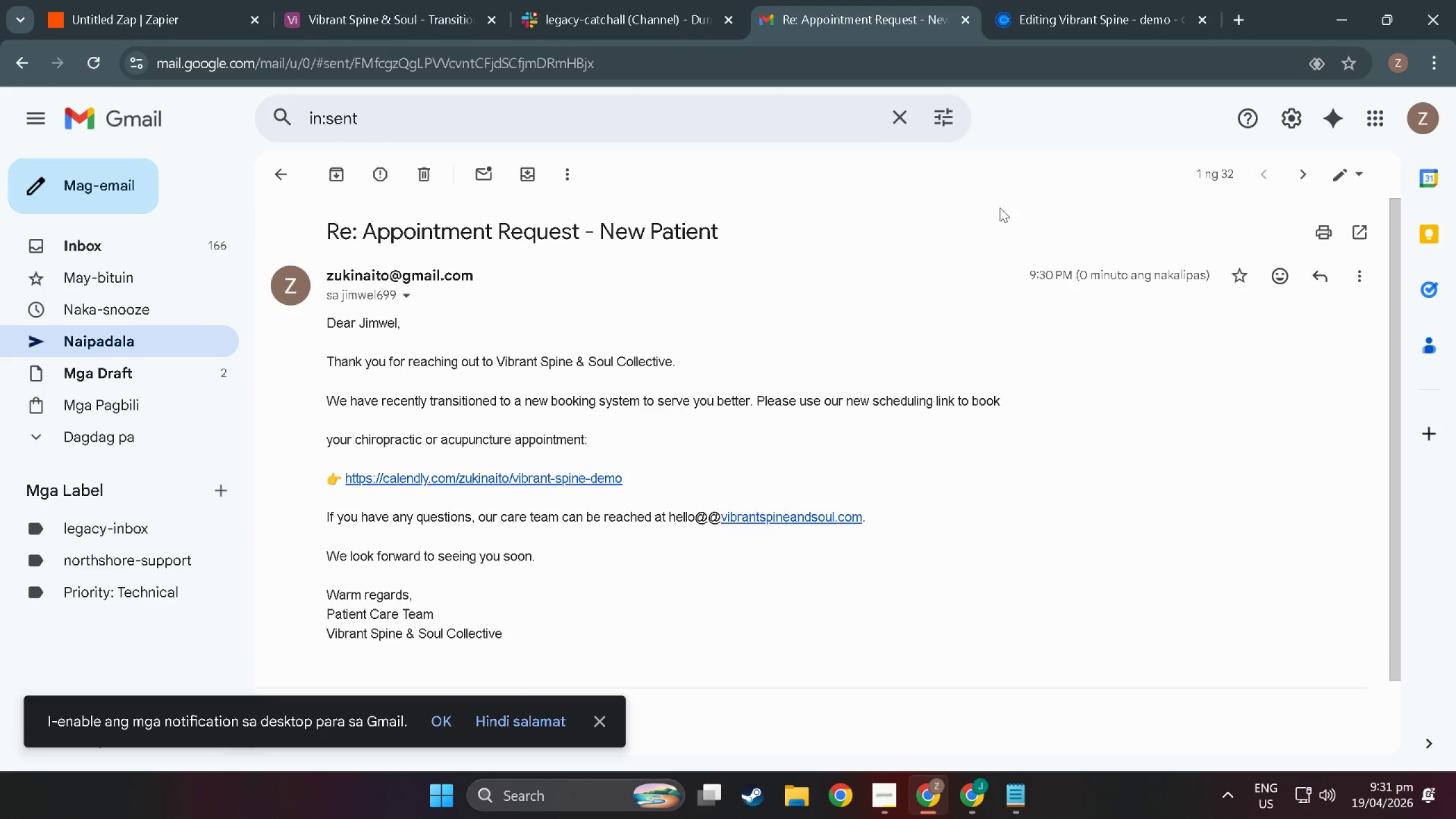 
left_click([651, 0])
 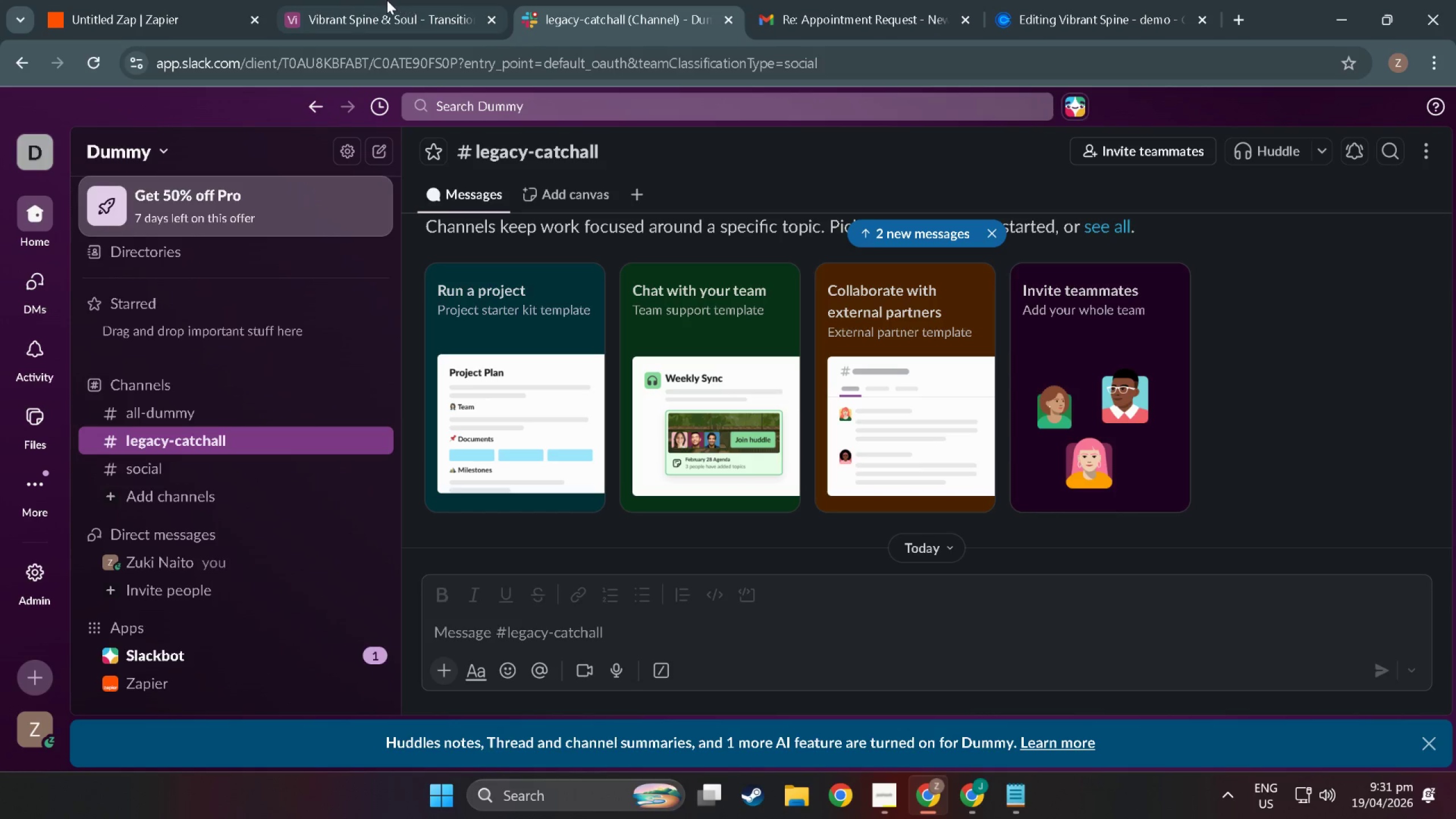 
left_click([360, 0])
 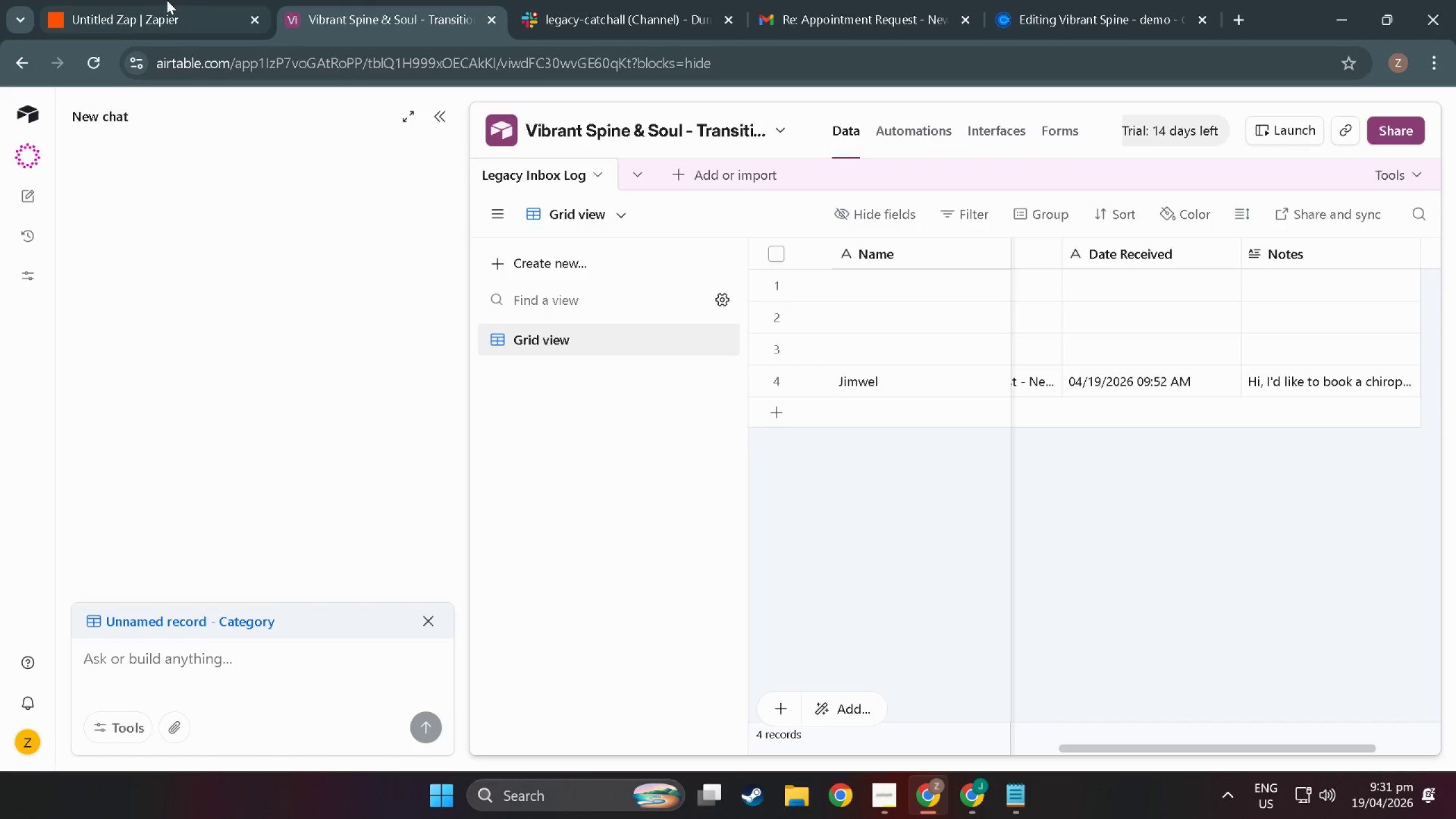 
left_click([143, 0])
 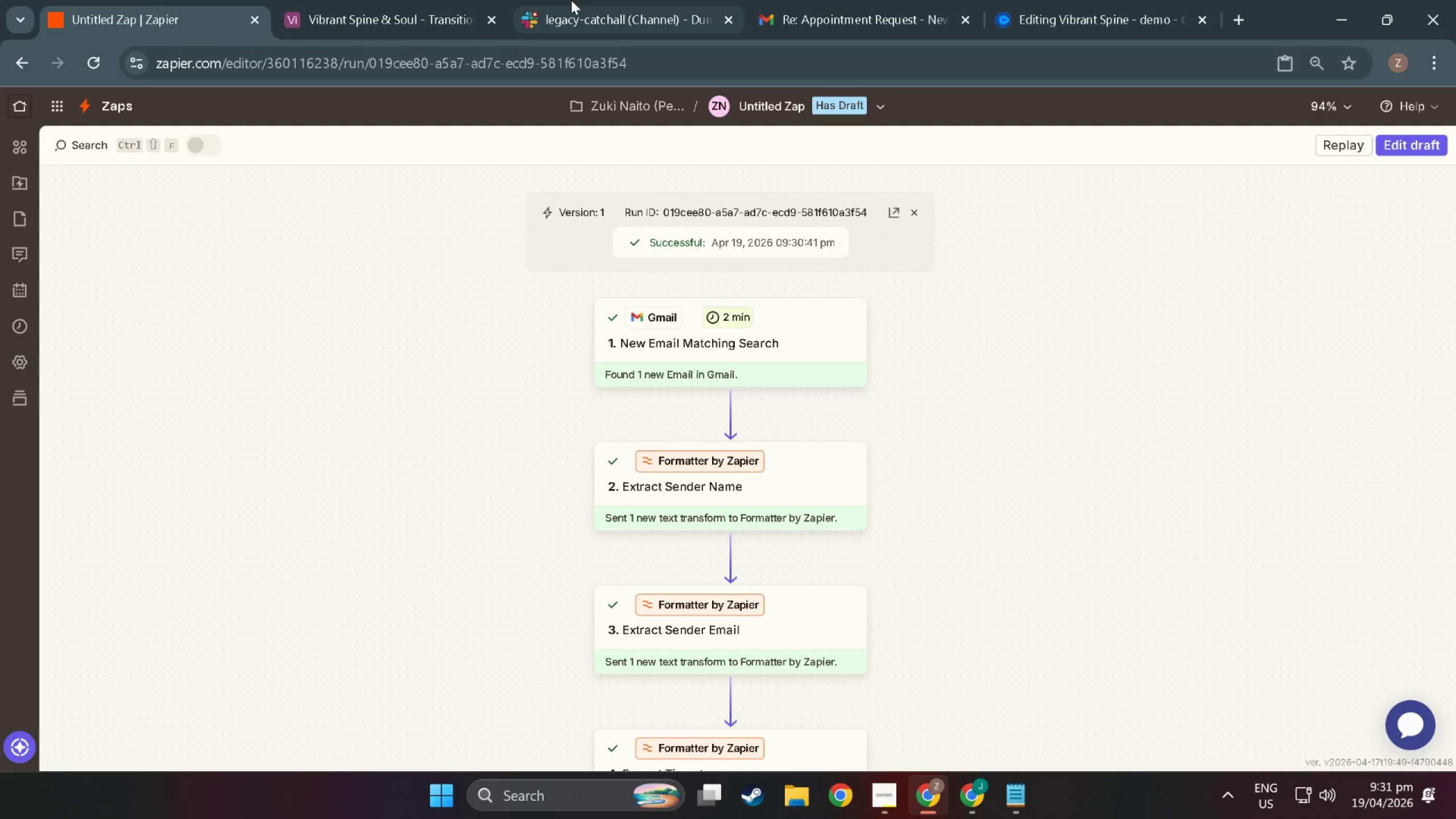 
left_click([556, 0])
 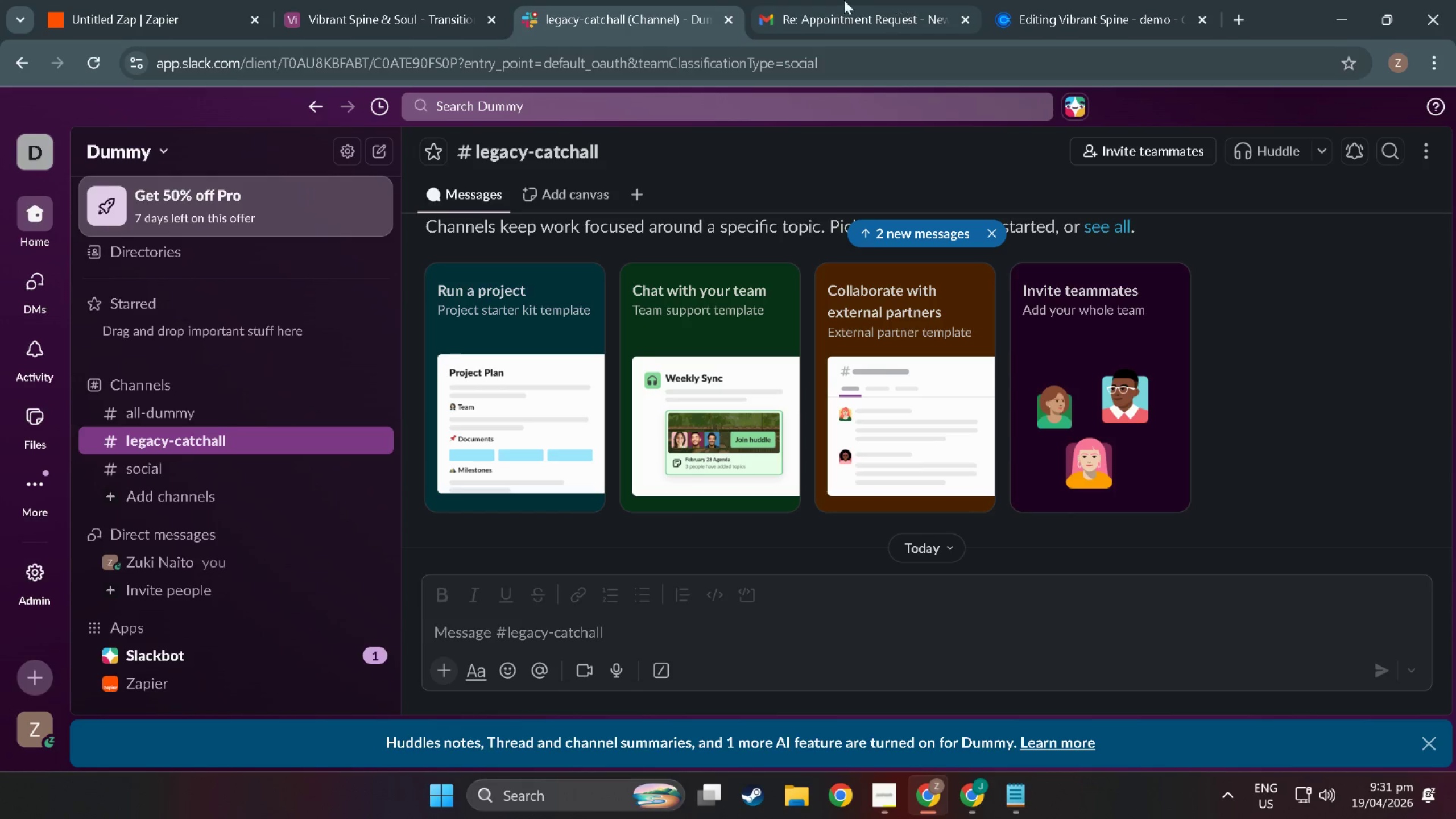 
left_click([832, 0])
 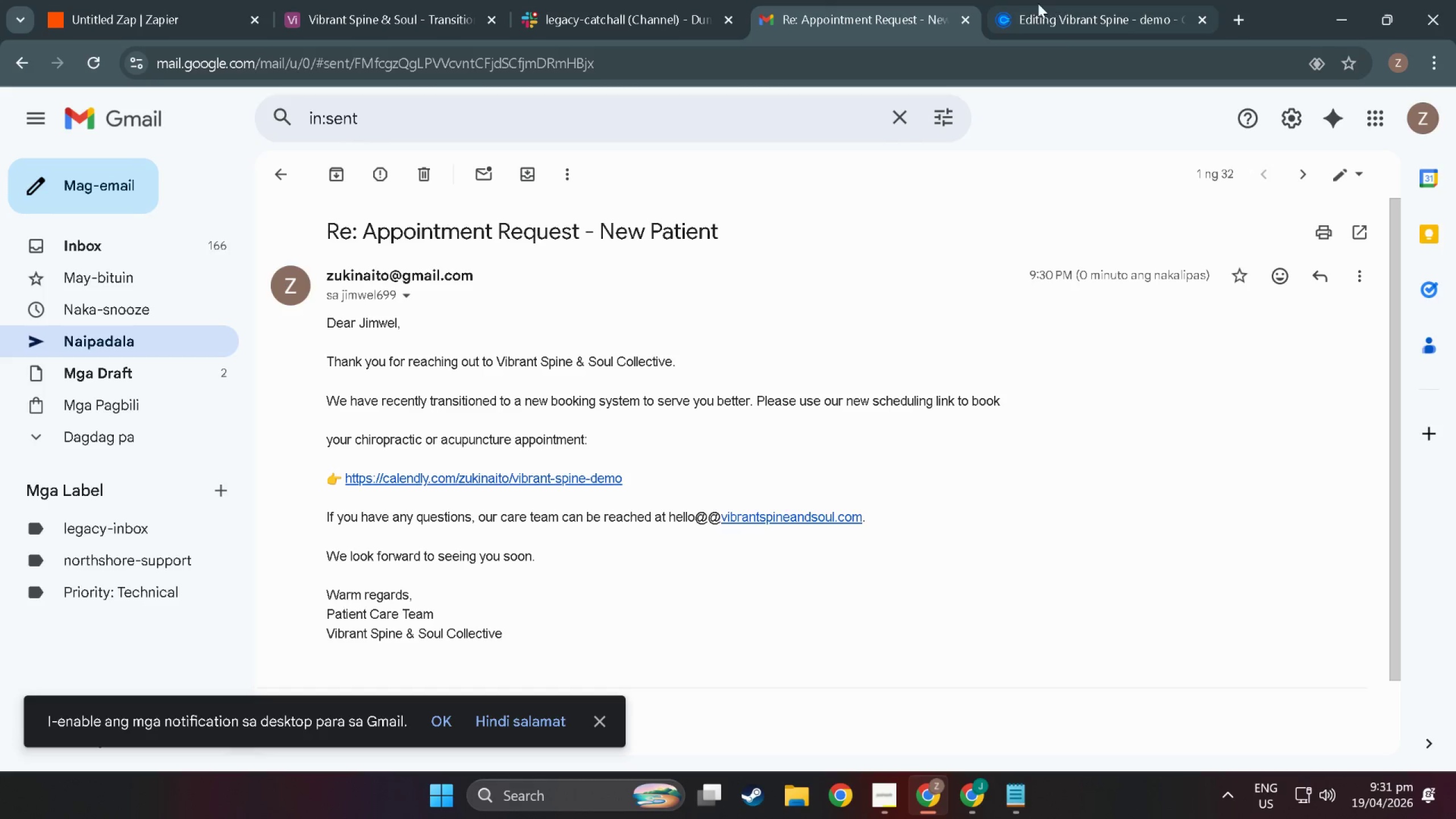 
left_click([1037, 3])
 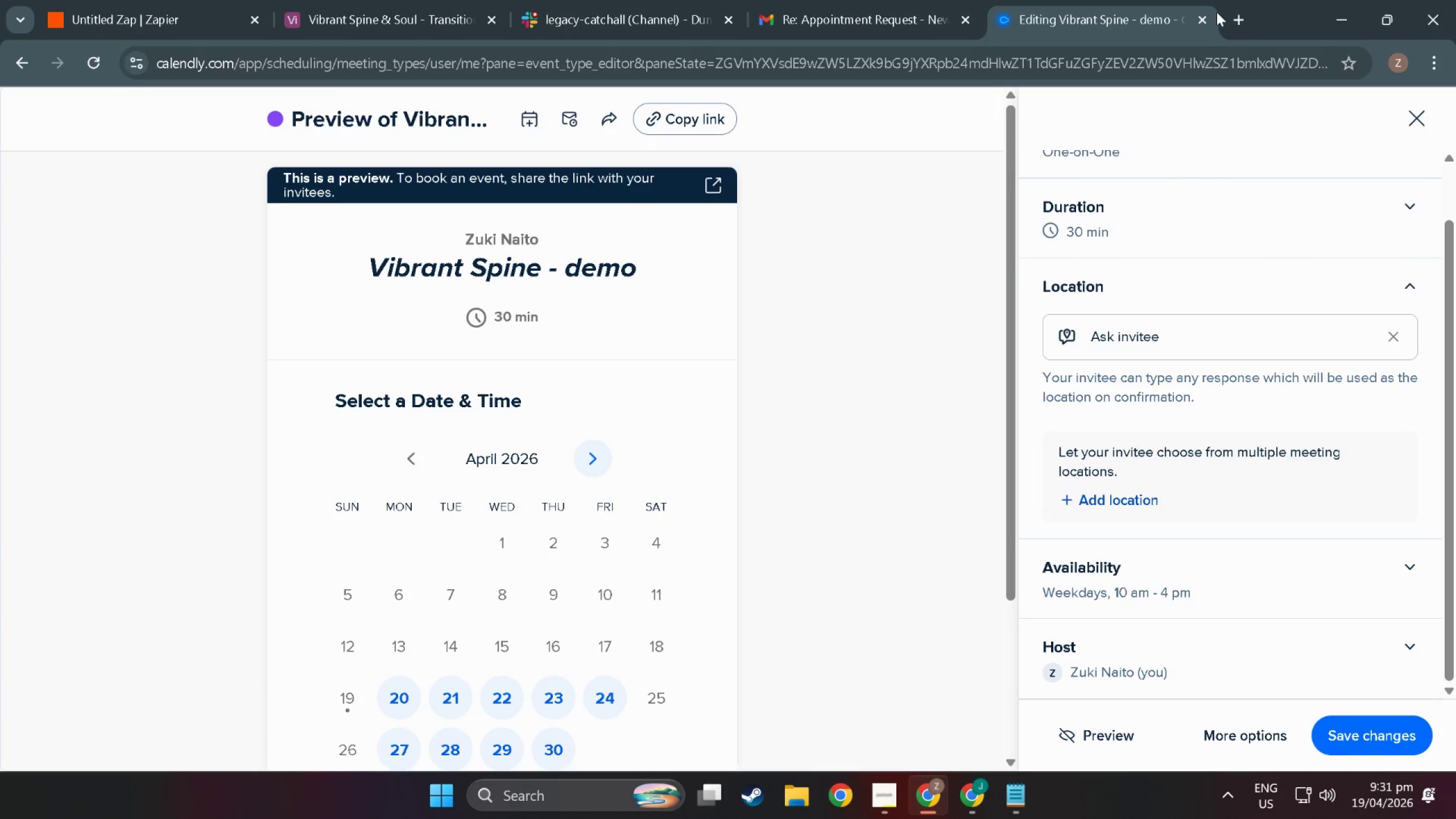 
left_click([1202, 19])
 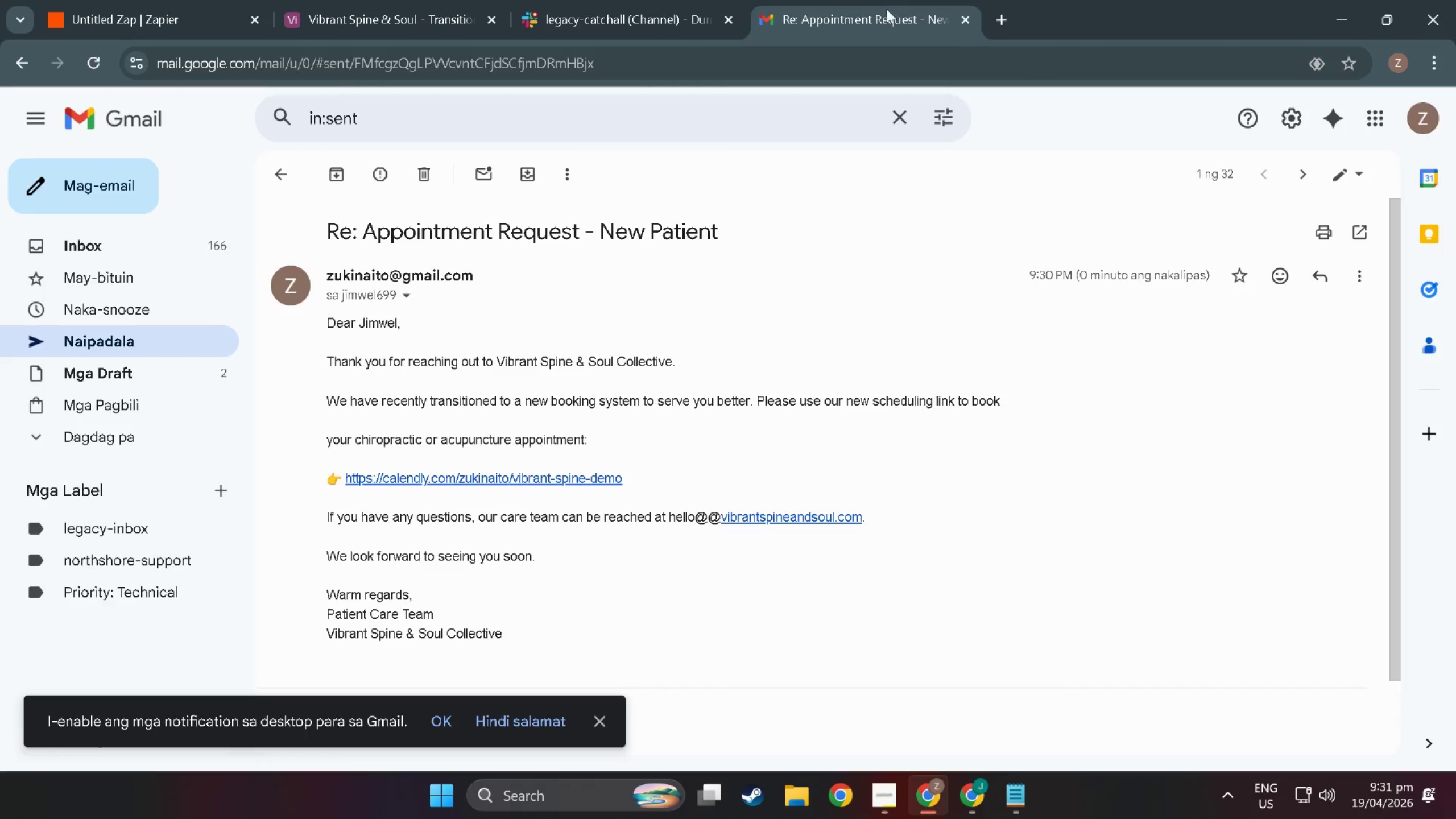 
left_click([859, 5])
 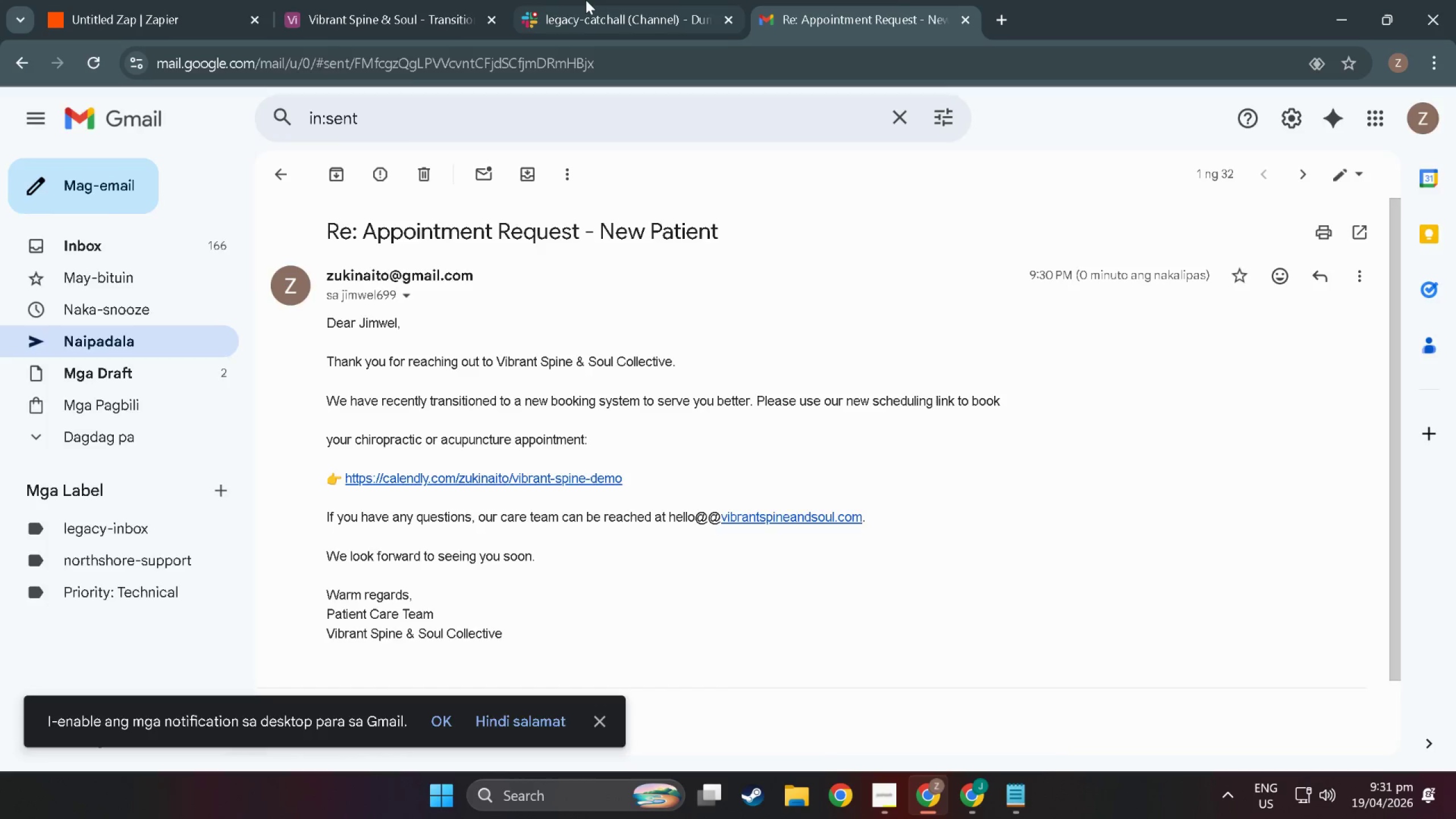 
left_click([586, 0])
 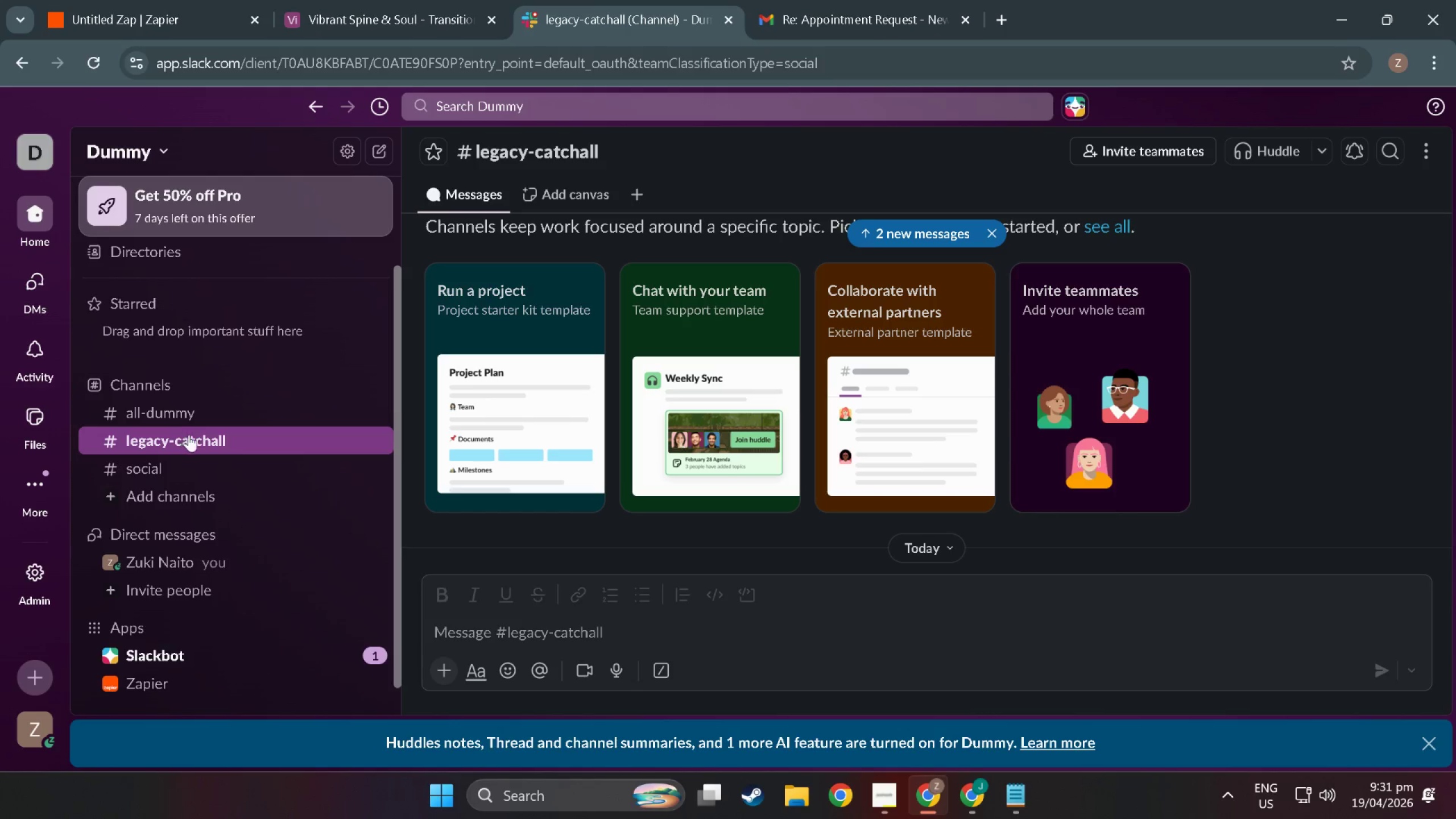 
scroll: coordinate [447, 560], scroll_direction: down, amount: 1.0
 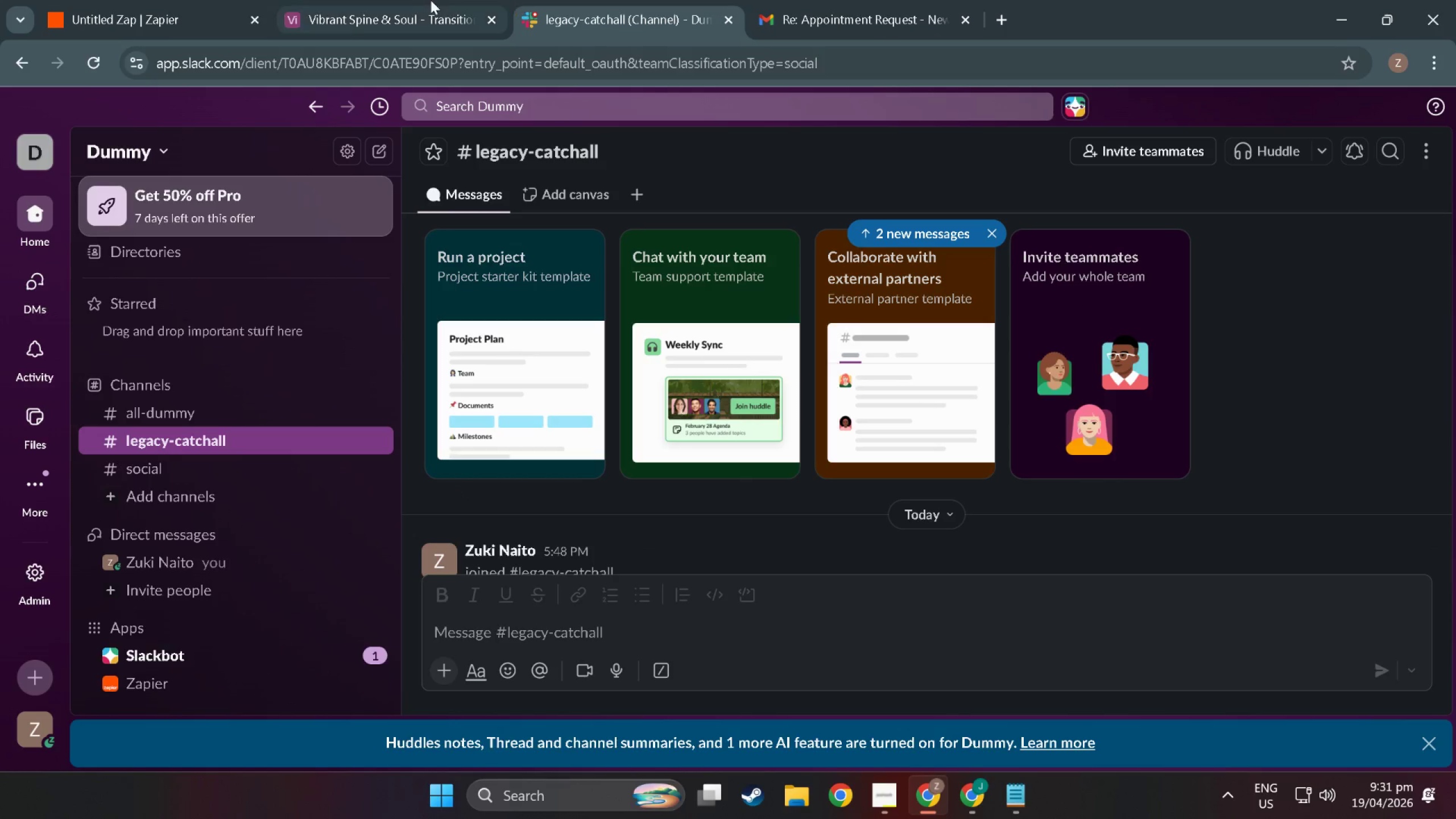 
left_click([412, 0])
 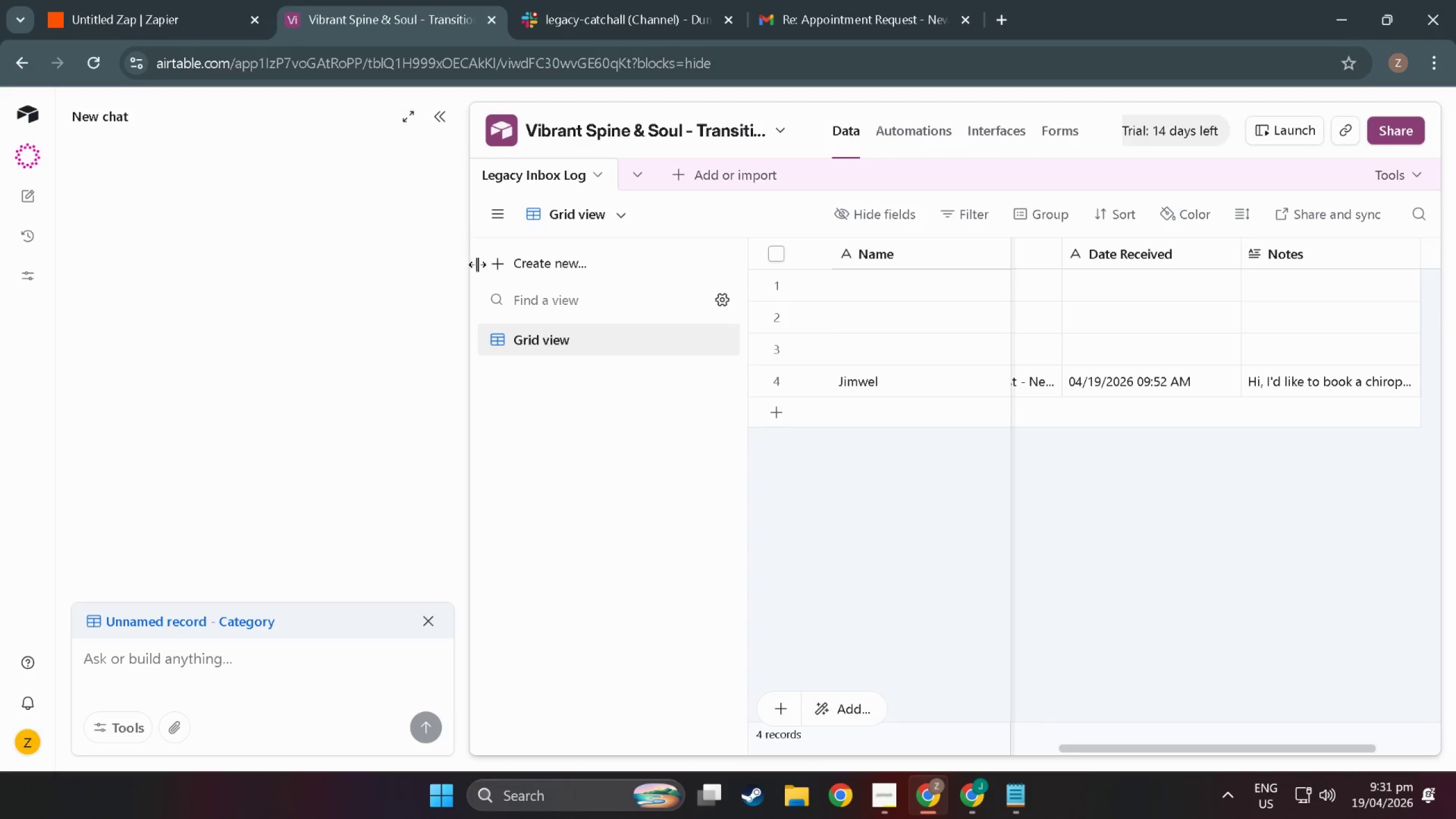 
scroll: coordinate [700, 376], scroll_direction: up, amount: 4.0
 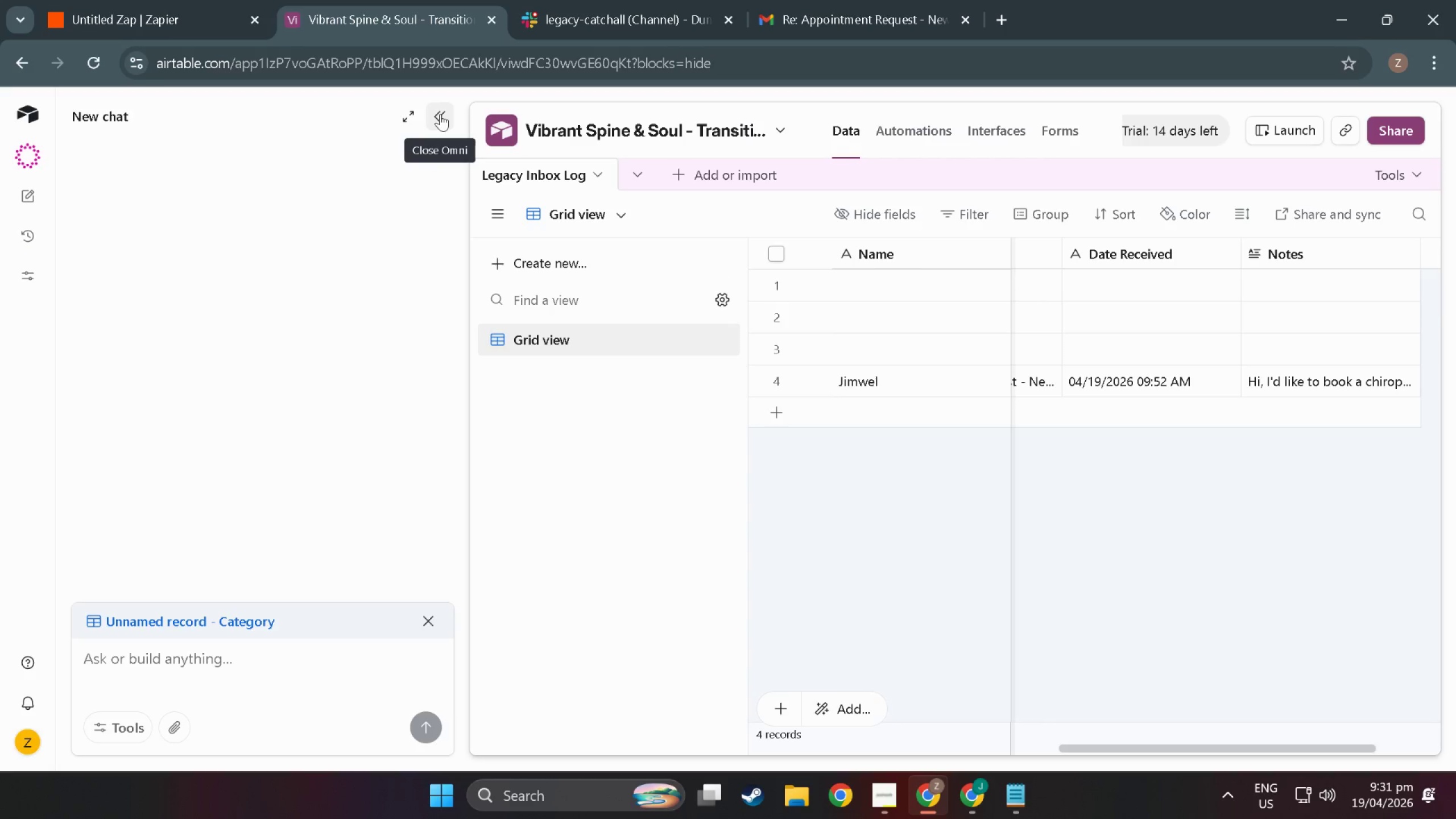 
left_click([440, 114])
 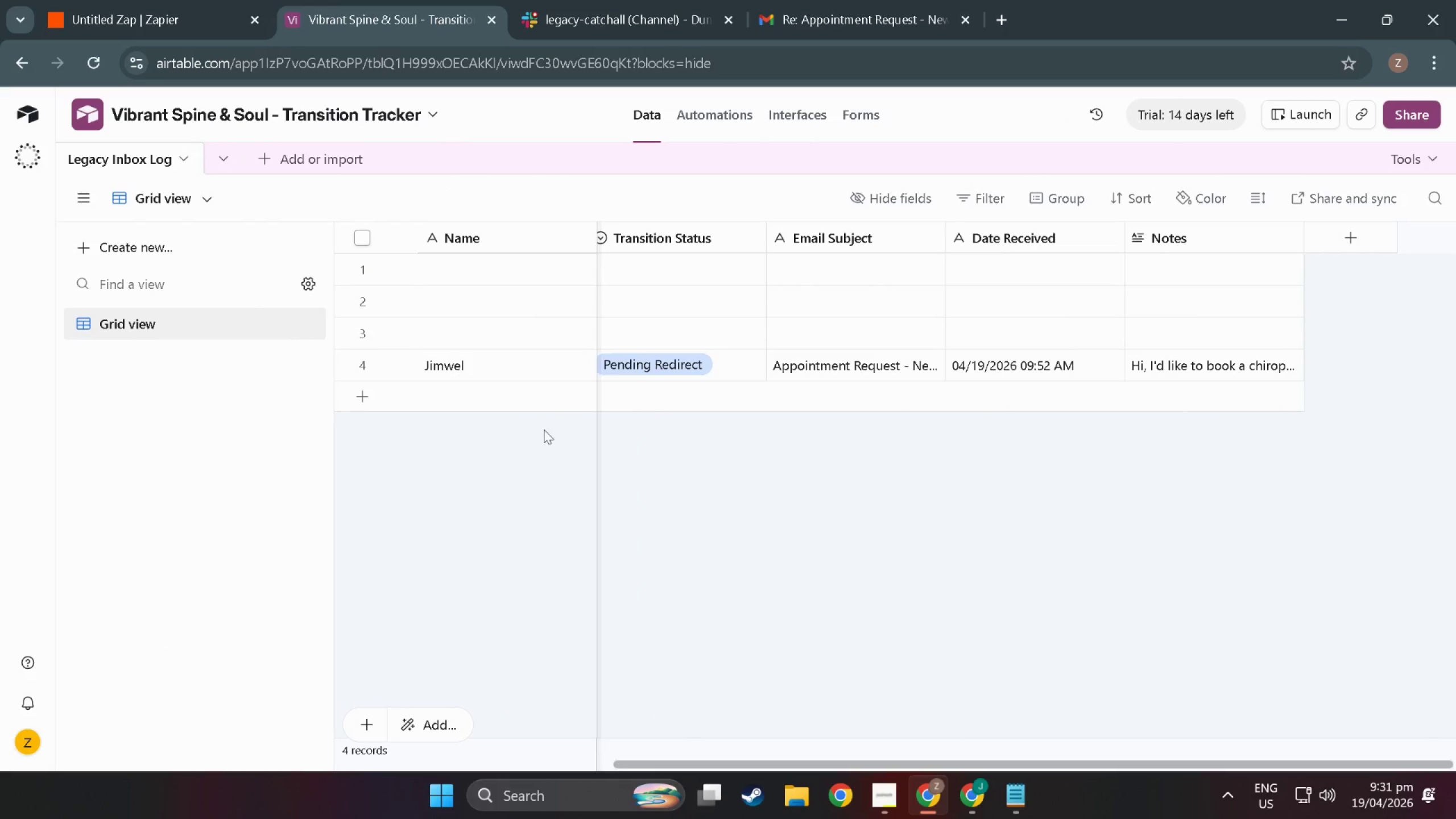 
left_click_drag(start_coordinate=[690, 471], to_coordinate=[485, 471])
 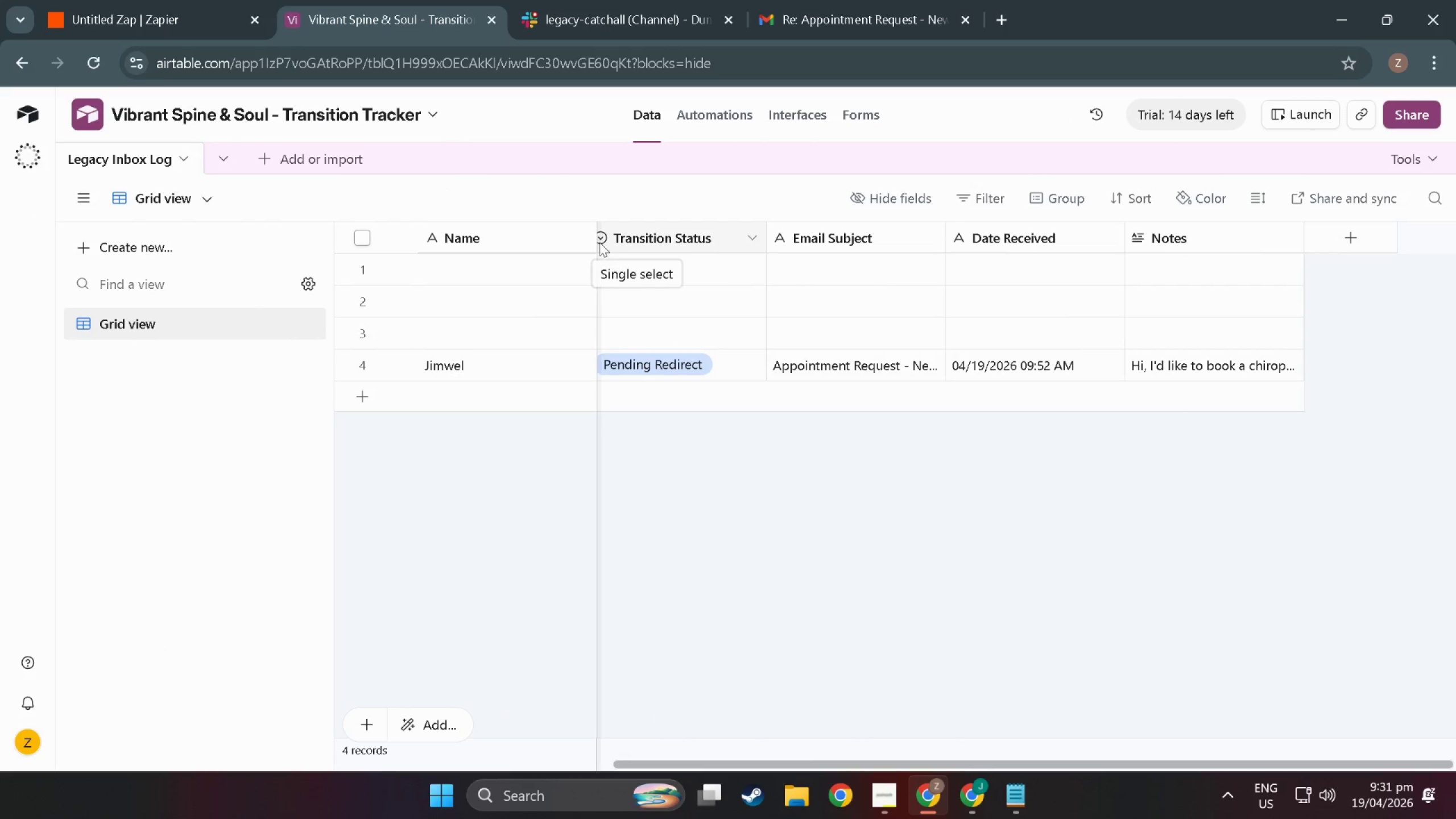 
left_click_drag(start_coordinate=[592, 242], to_coordinate=[511, 248])
 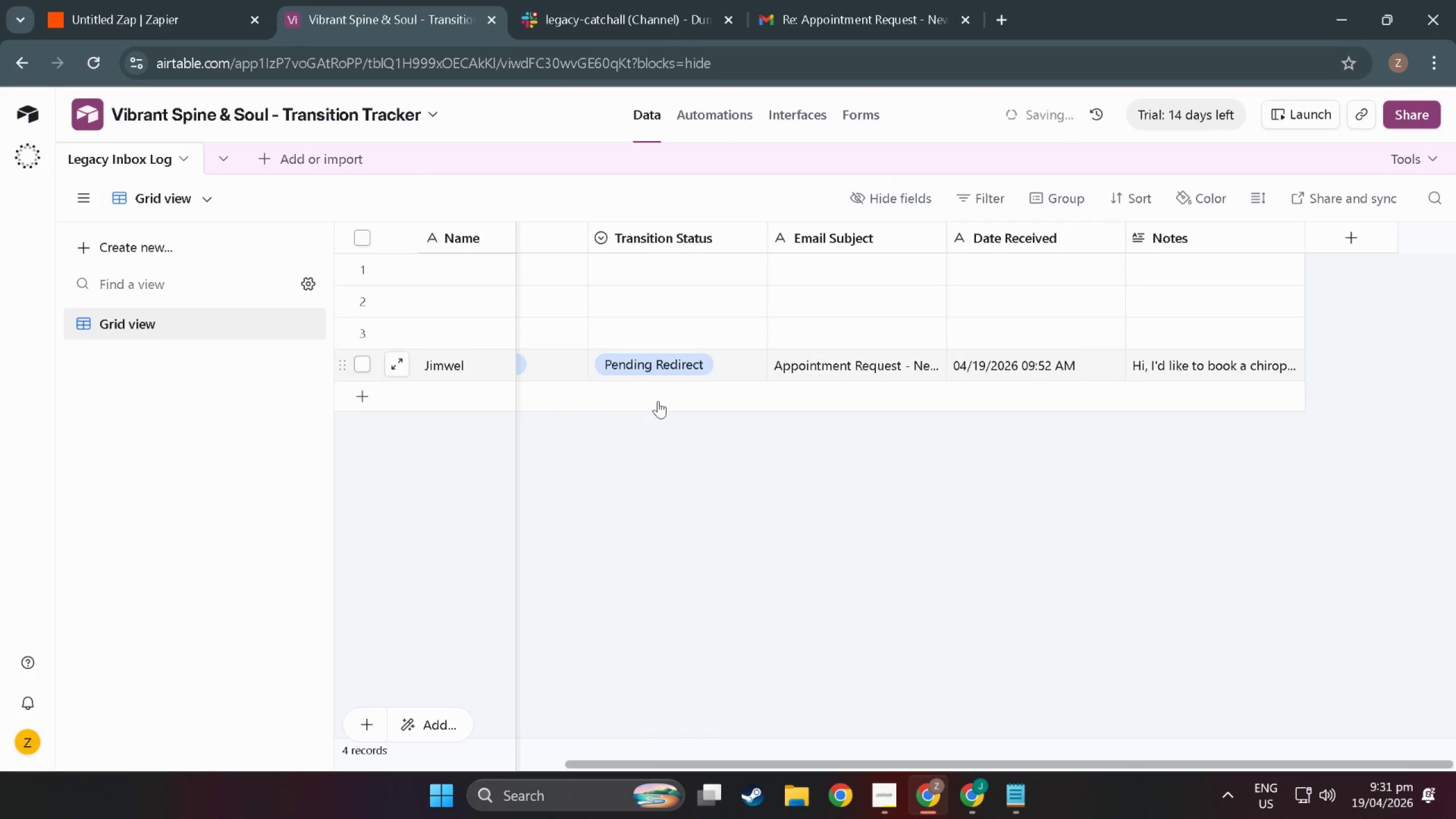 
left_click([647, 515])
 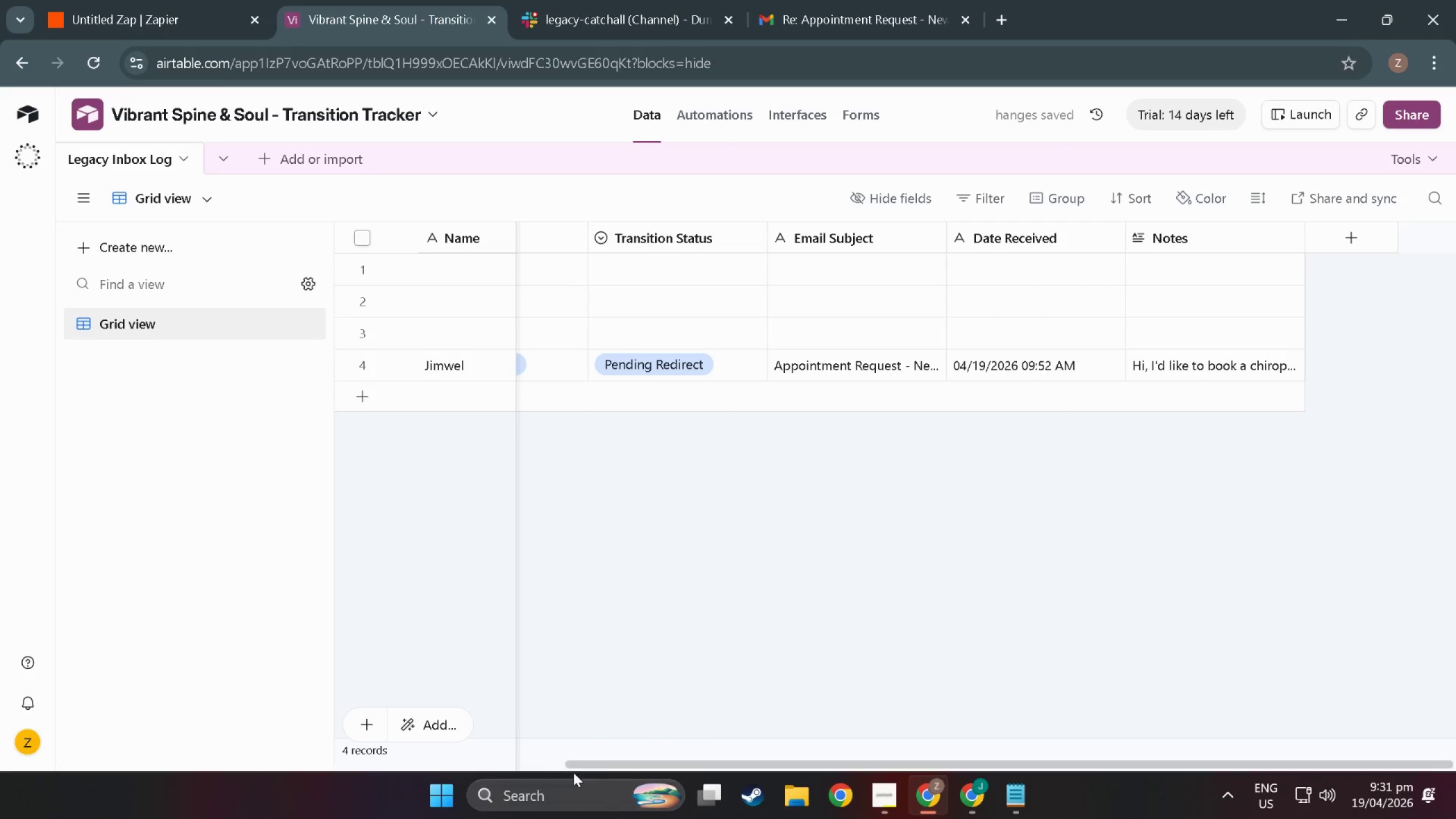 
left_click_drag(start_coordinate=[614, 767], to_coordinate=[234, 783])
 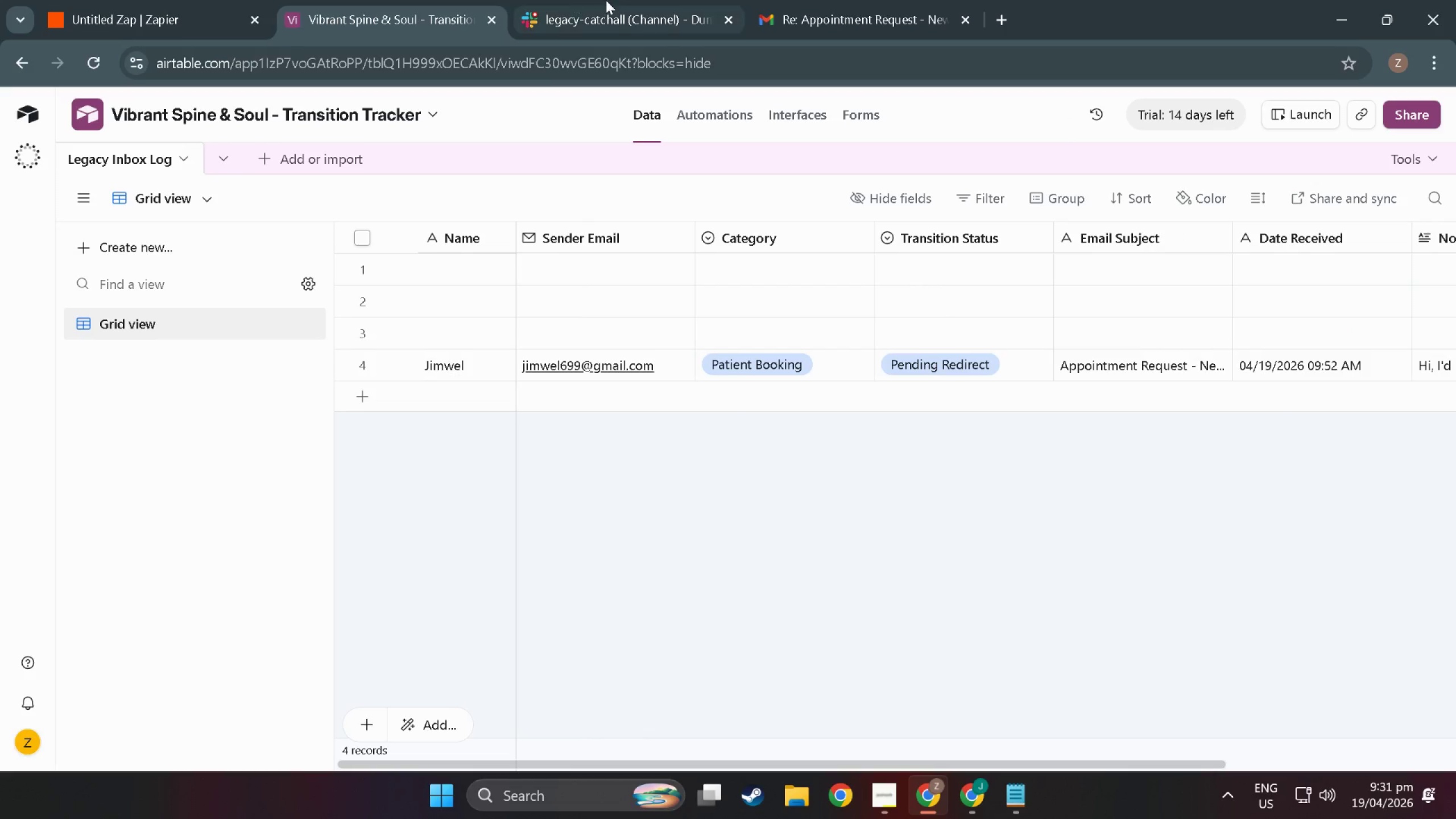 
left_click([607, 0])
 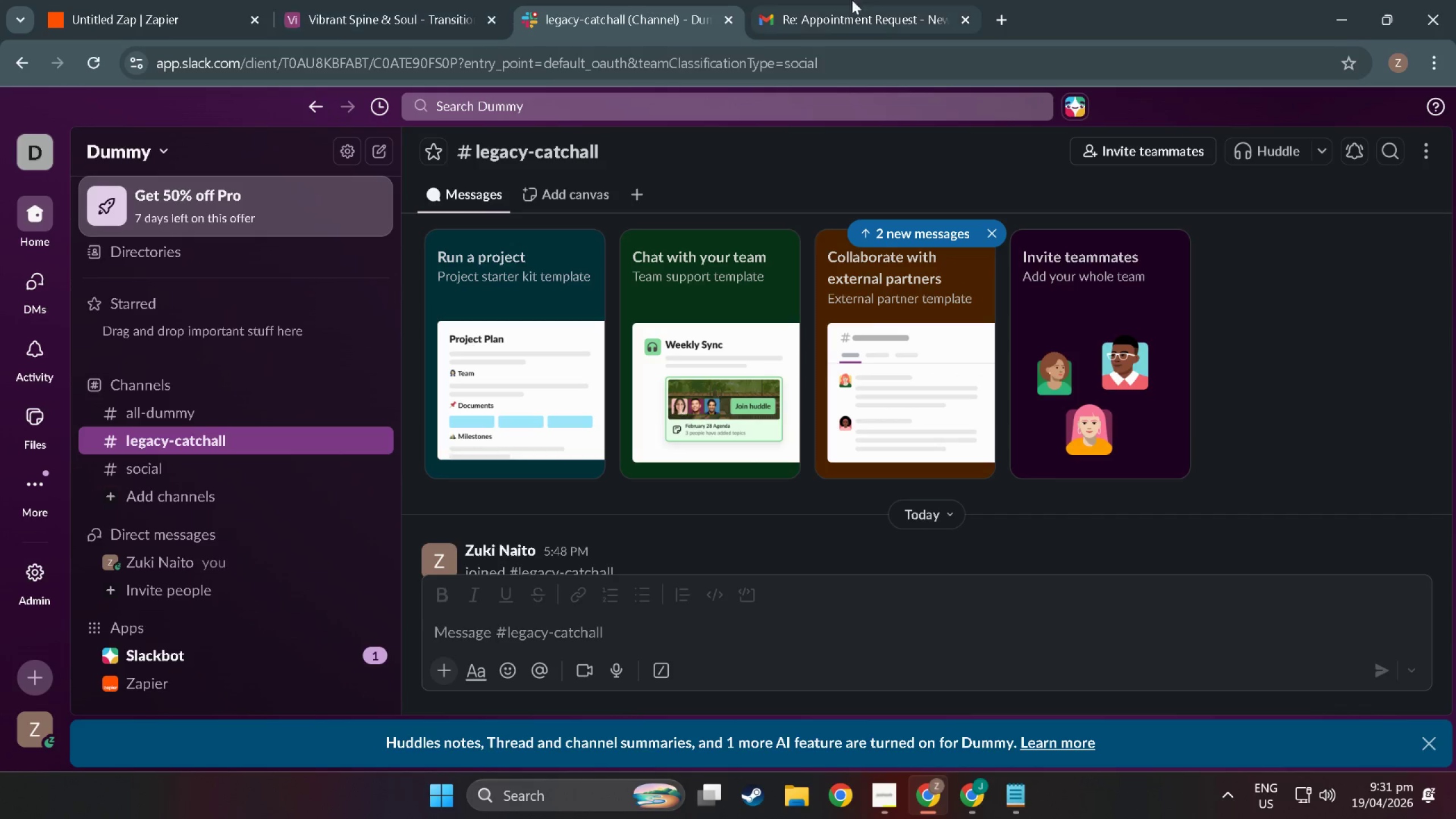 
left_click([863, 0])
 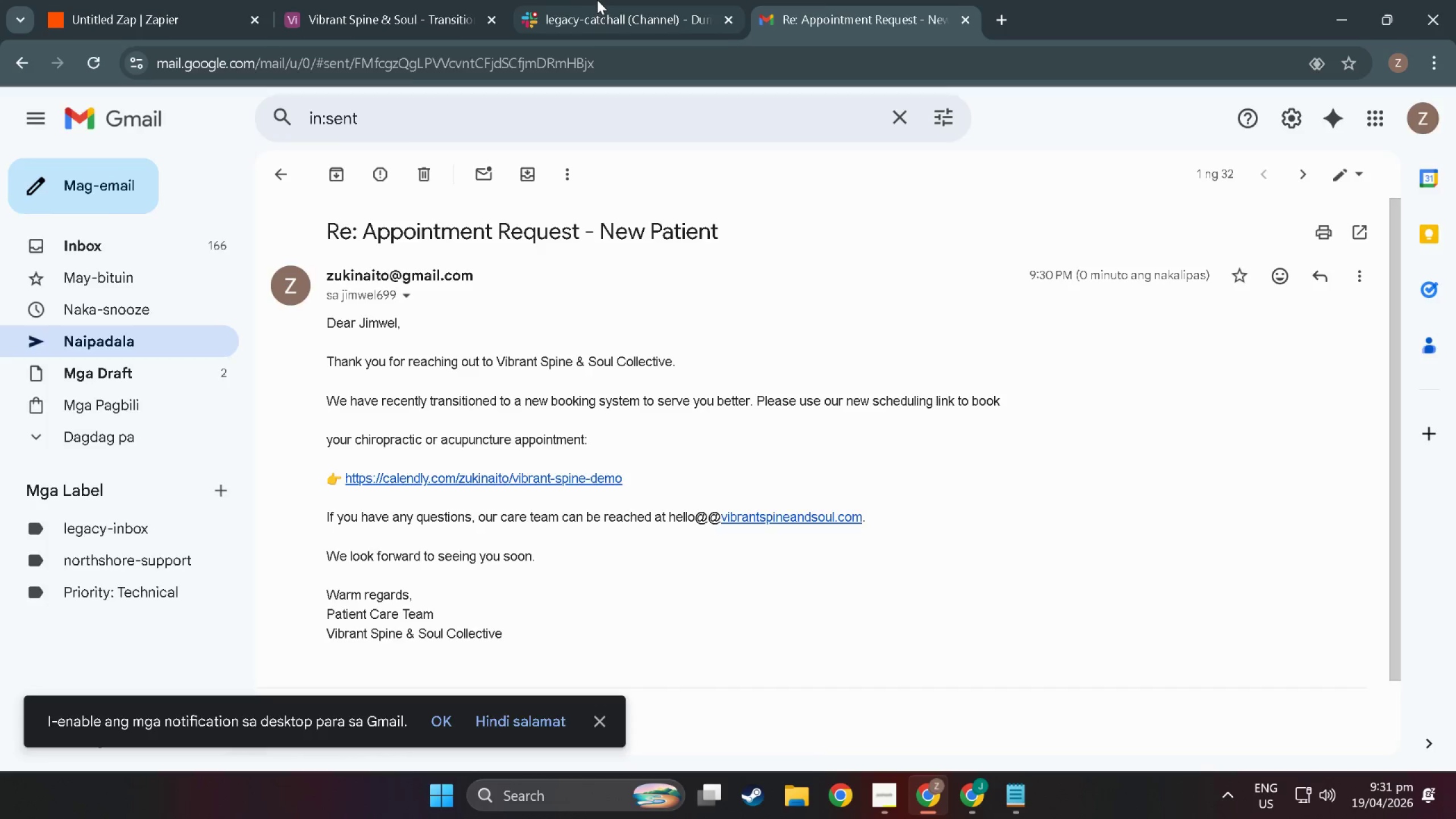 
double_click([405, 0])
 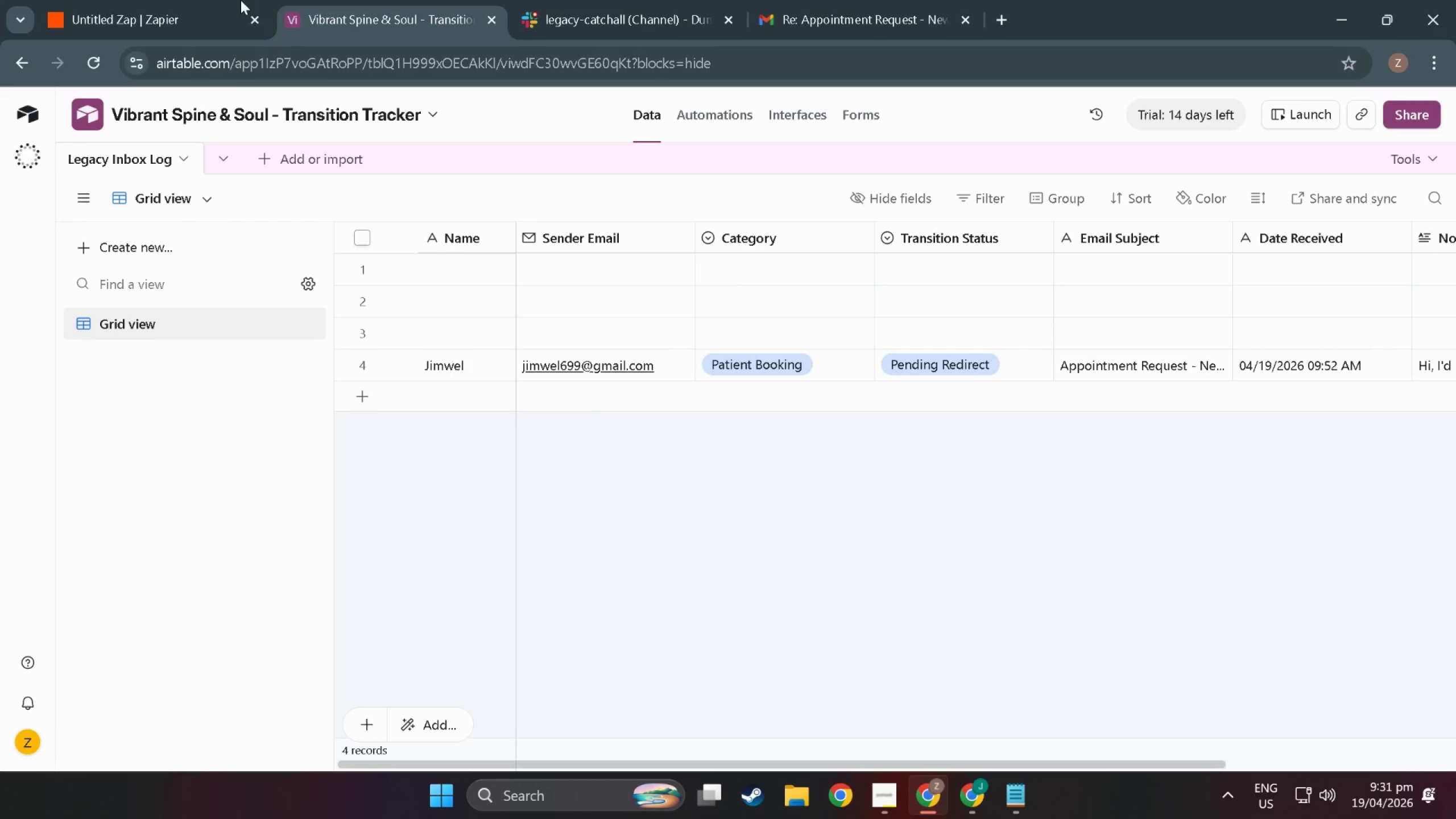 
triple_click([181, 0])
 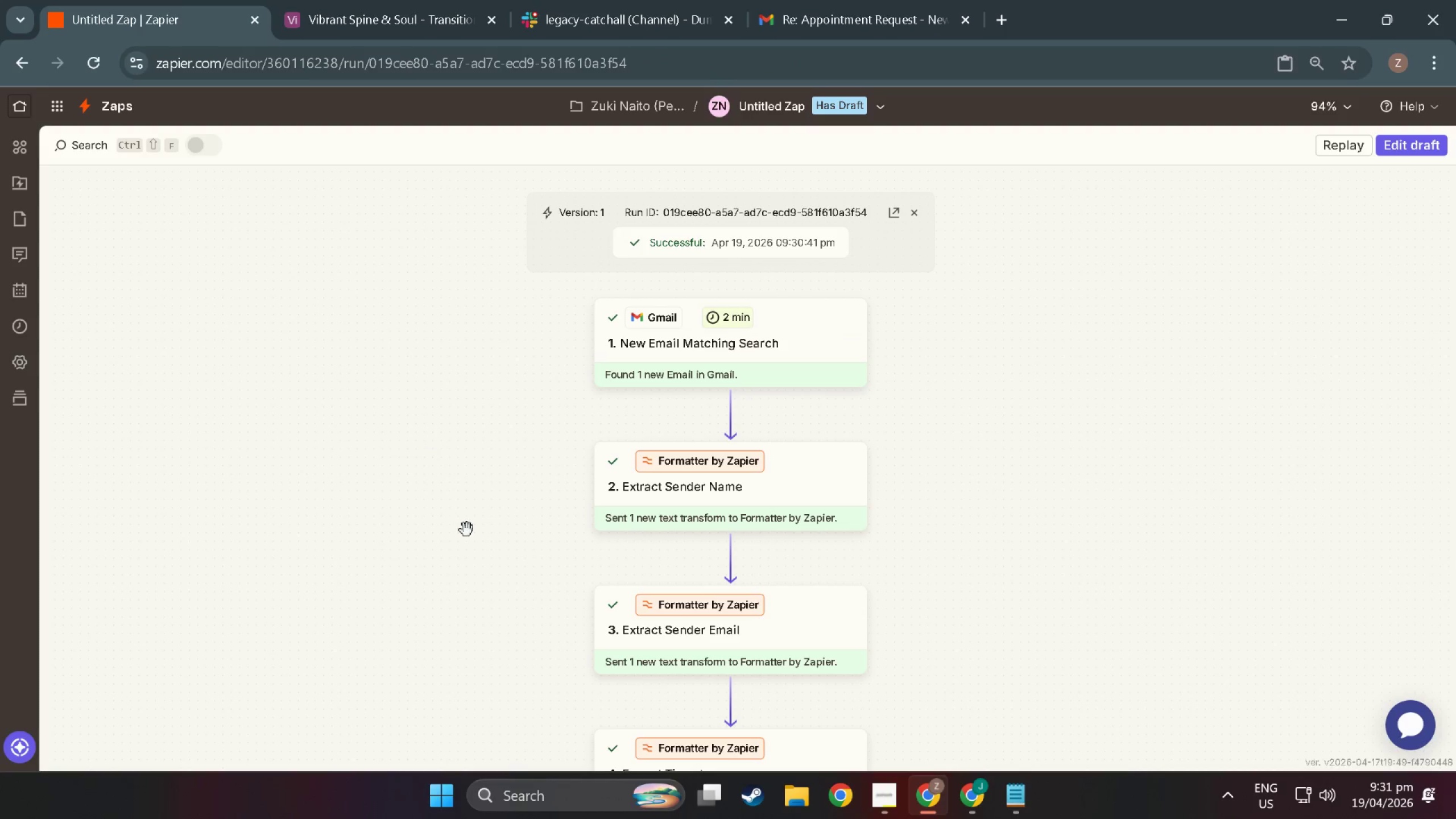 
scroll: coordinate [393, 461], scroll_direction: down, amount: 16.0
 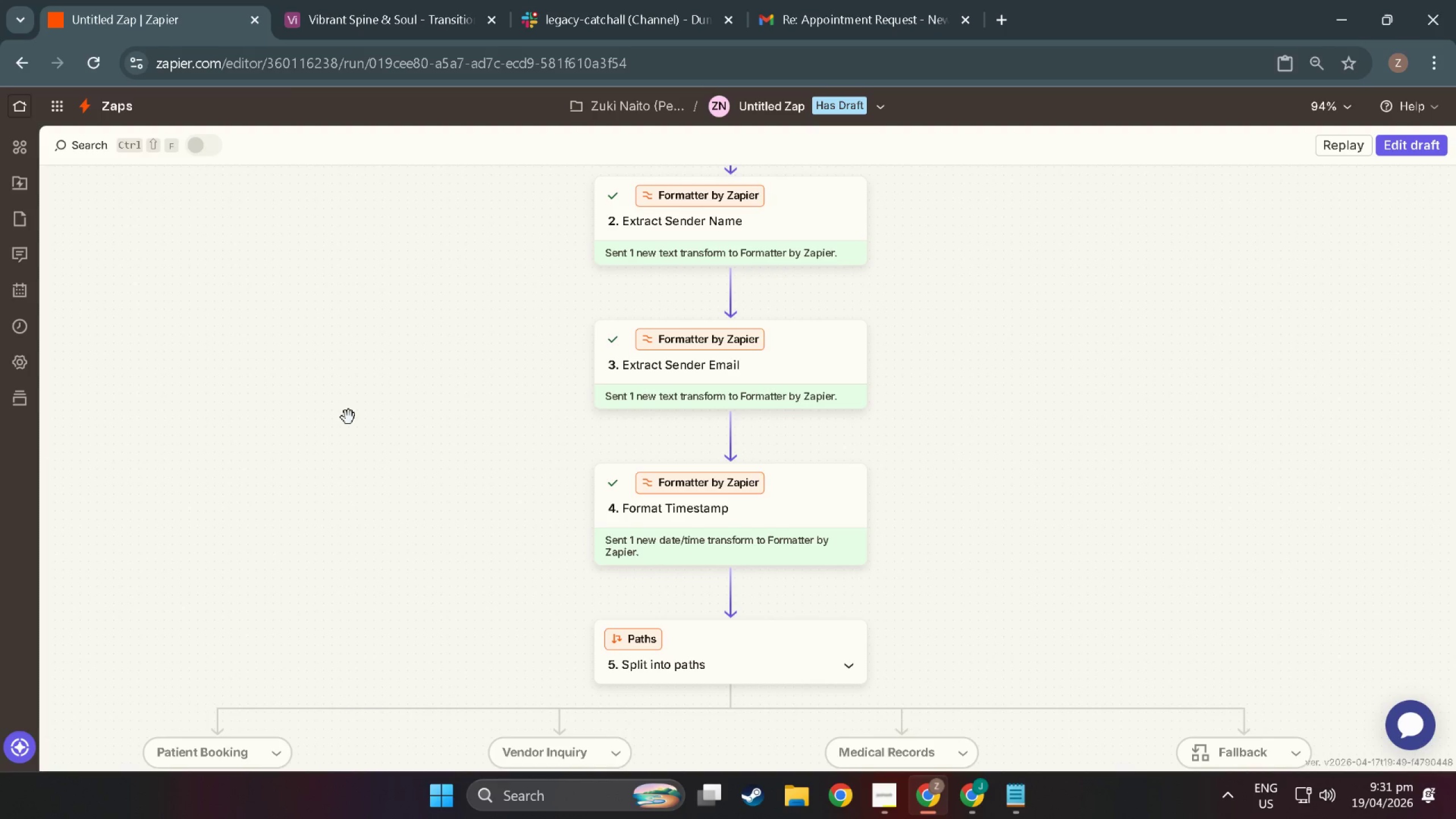 
wait(10.58)
 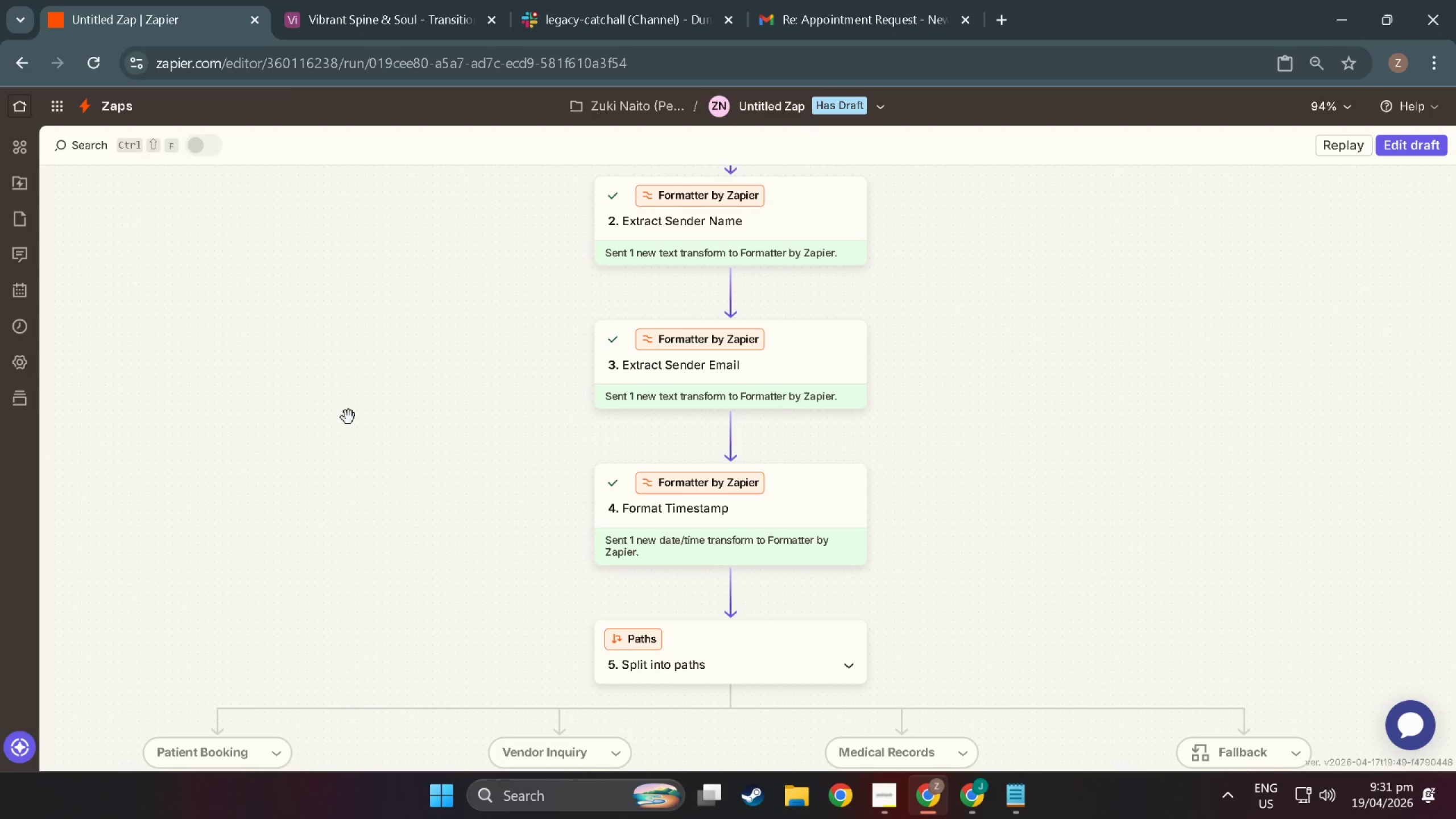 
scroll: coordinate [467, 490], scroll_direction: up, amount: 7.0
 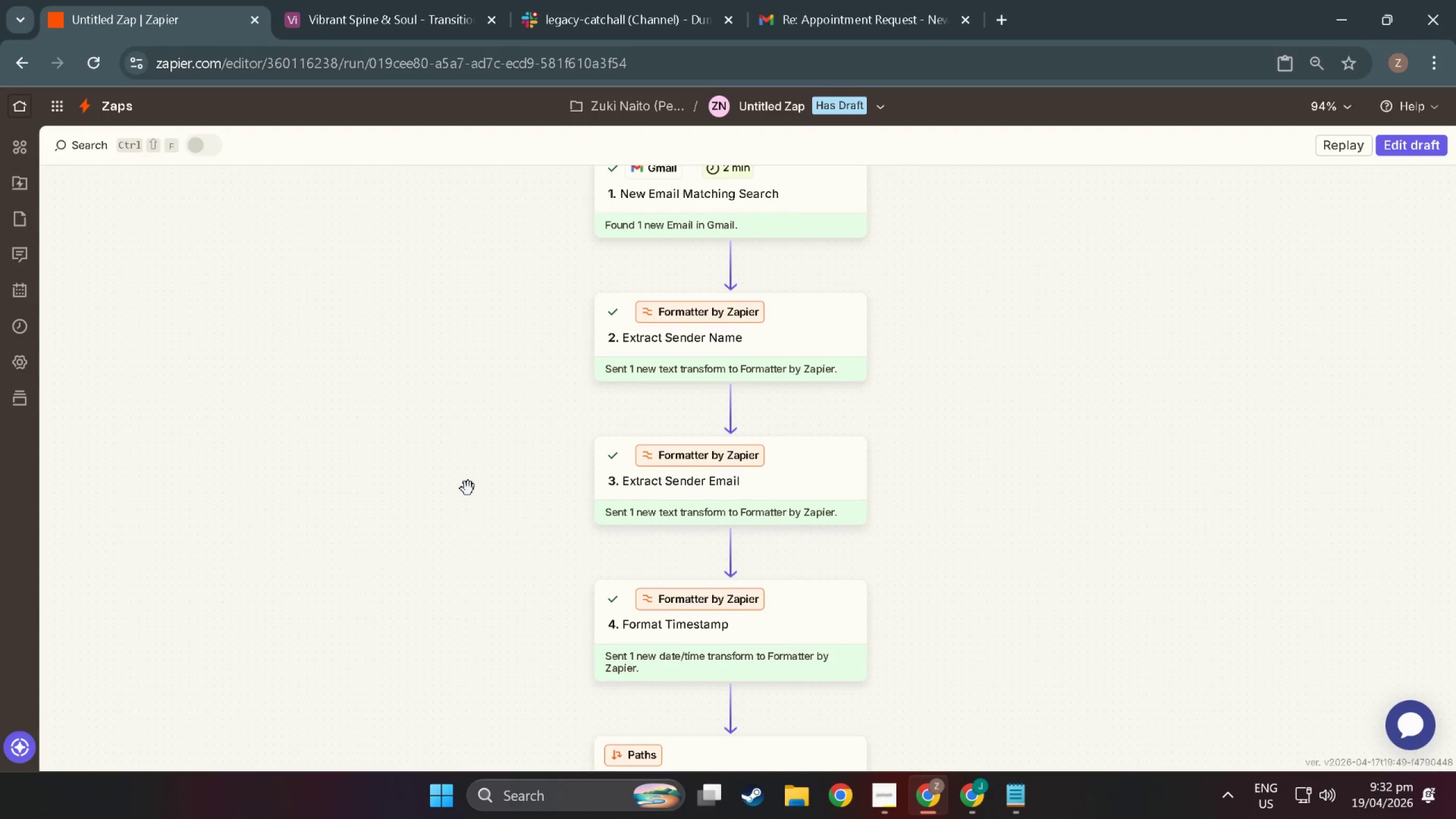 
wait(15.78)
 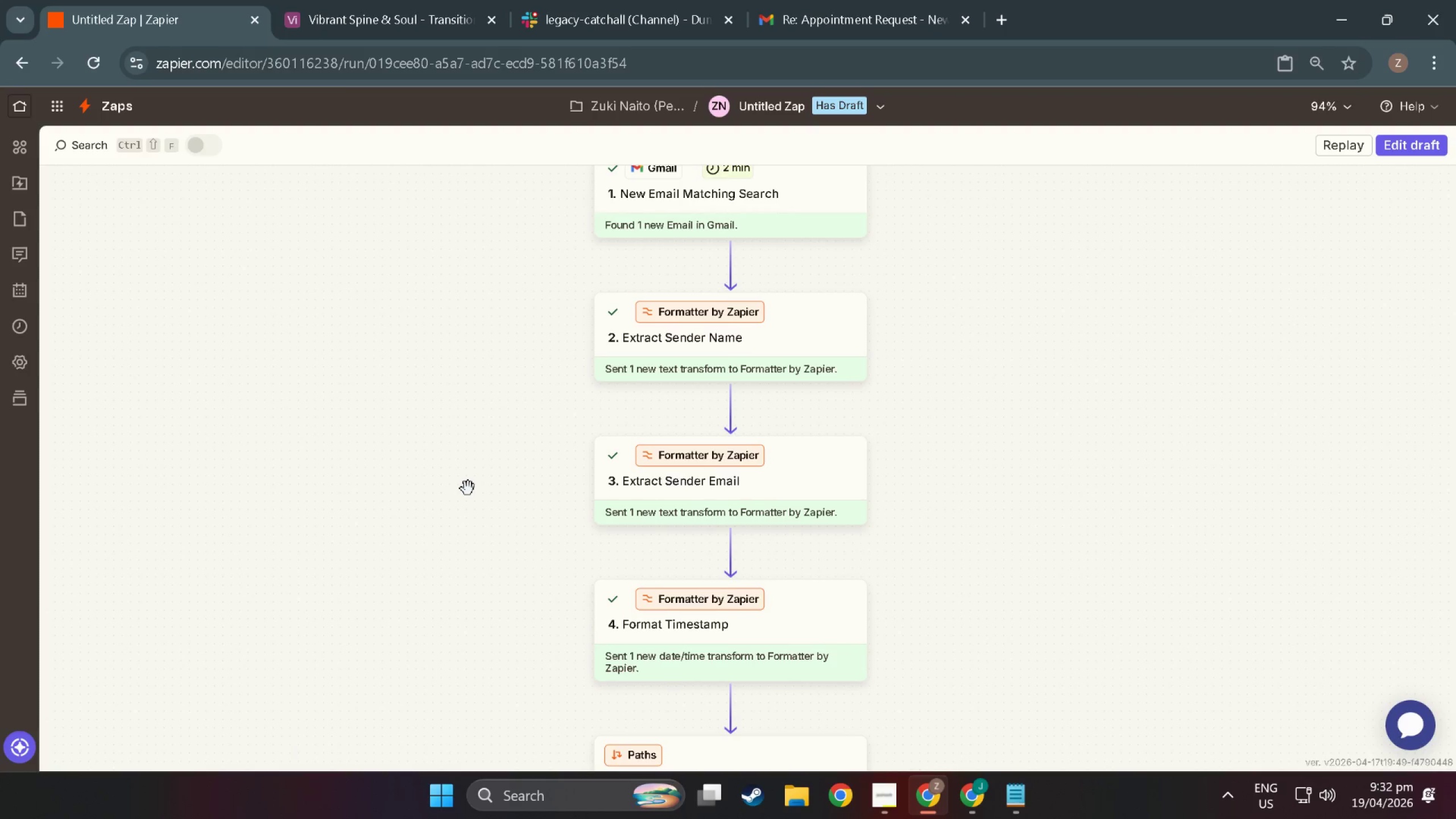 
scroll: coordinate [750, 439], scroll_direction: up, amount: 16.0
 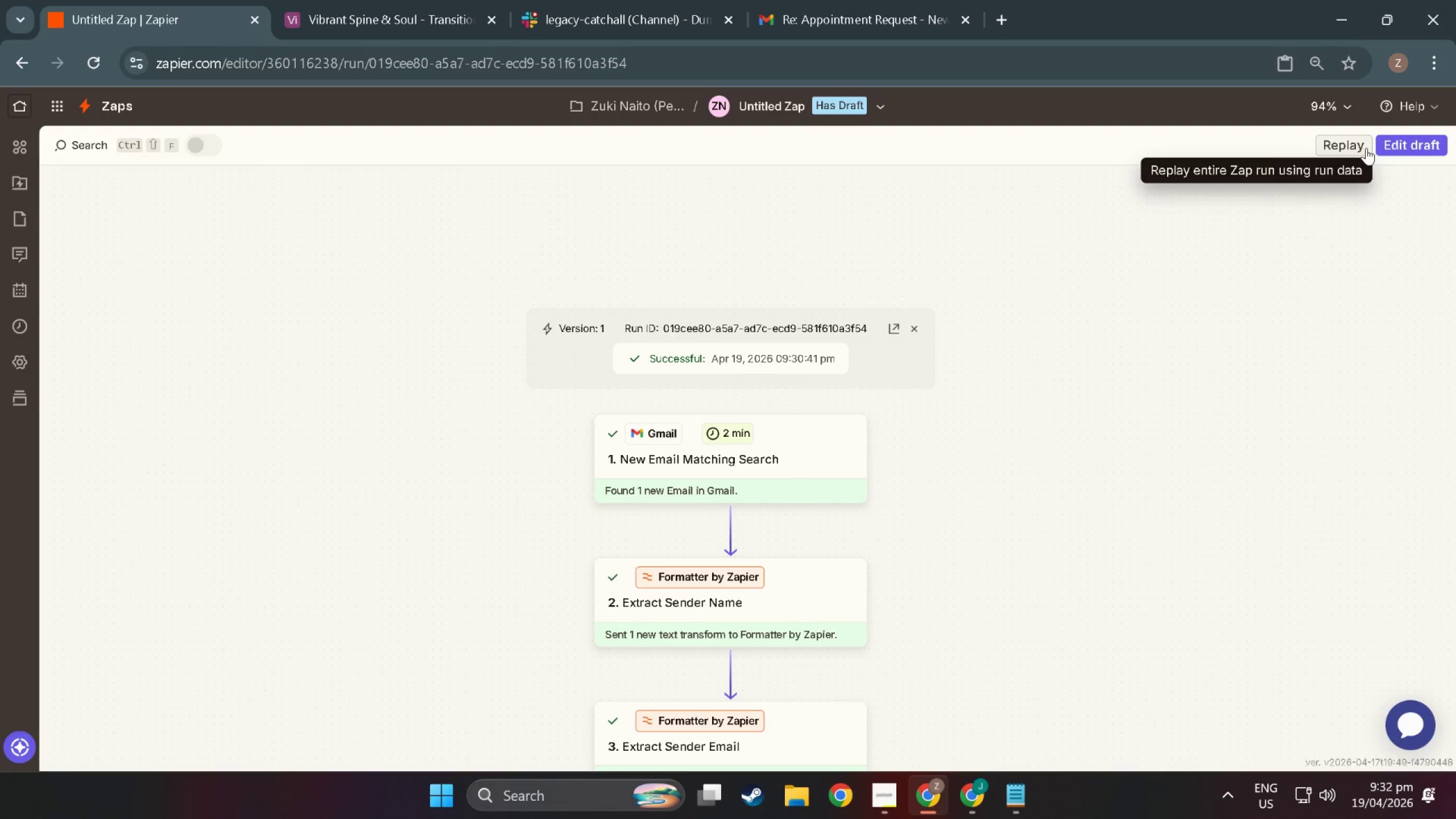 
left_click([1405, 144])
 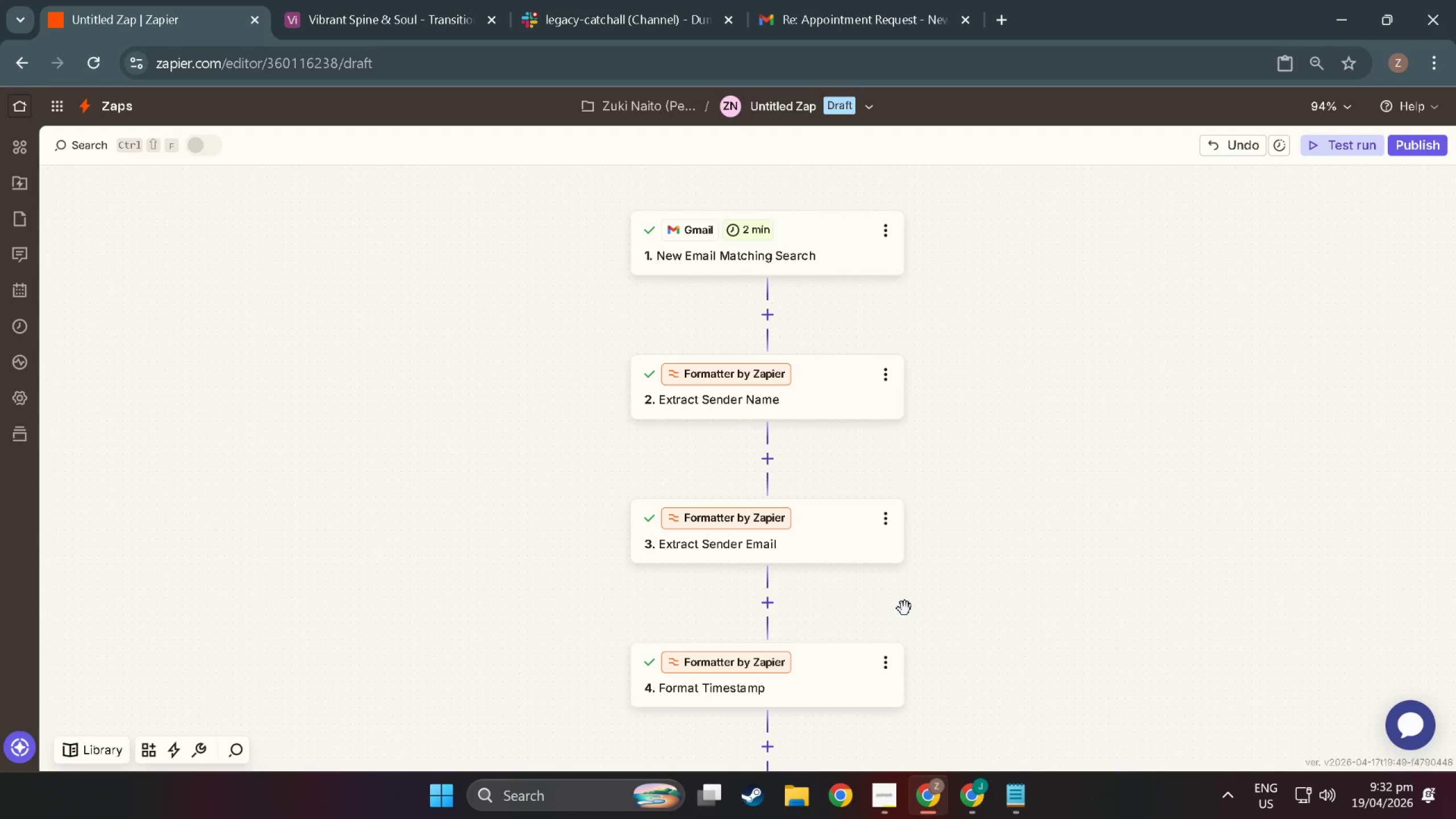 
left_click([1020, 787])
 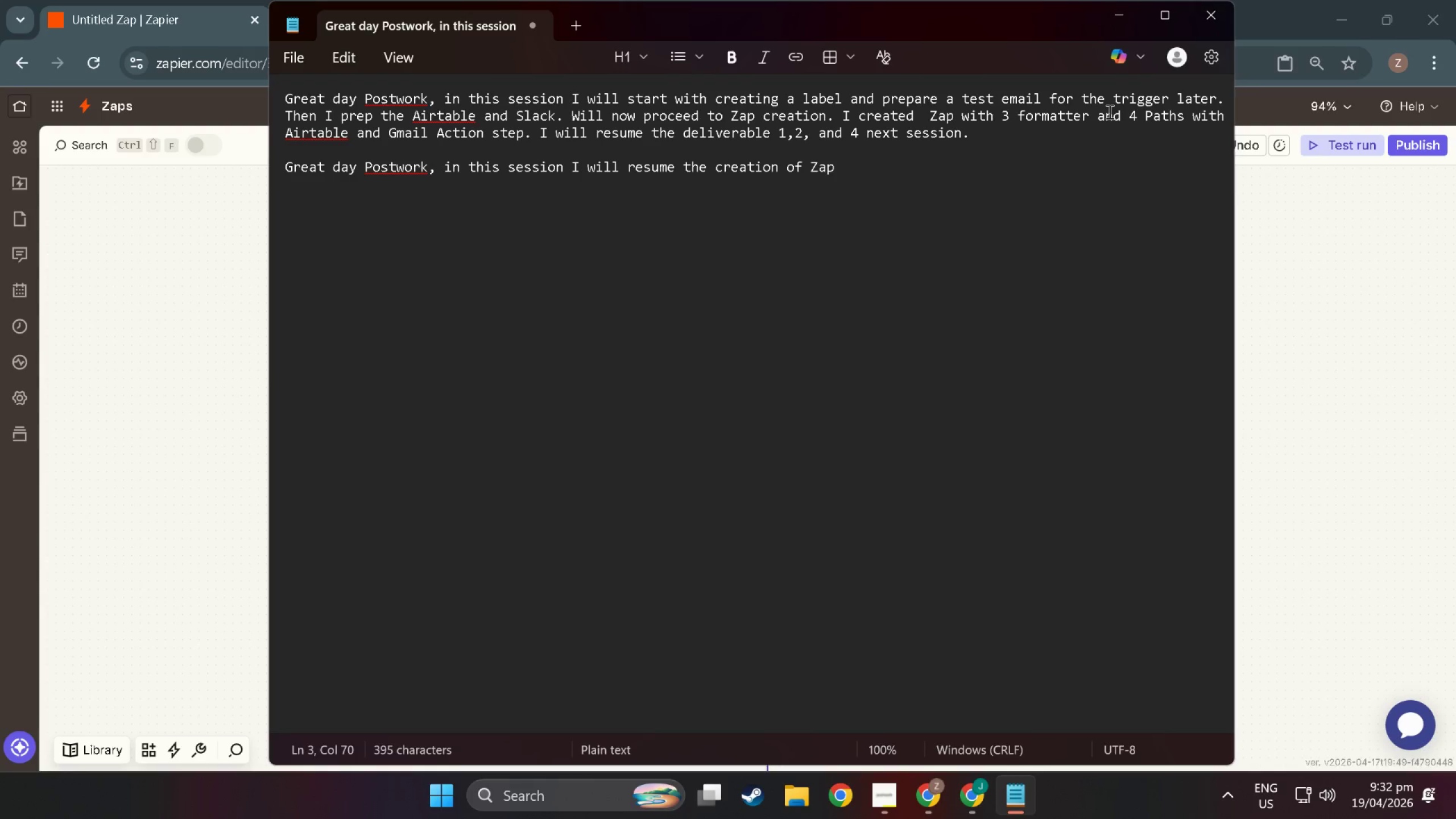 
type(. So the test run successfully meet)
key(Backspace)
key(Backspace)
key(Backspace)
key(Backspace)
type(pass al )
key(Backspace)
type(l the steps in Path A a)
key(Backspace)
type(to)
key(Backspace)
key(Backspace)
 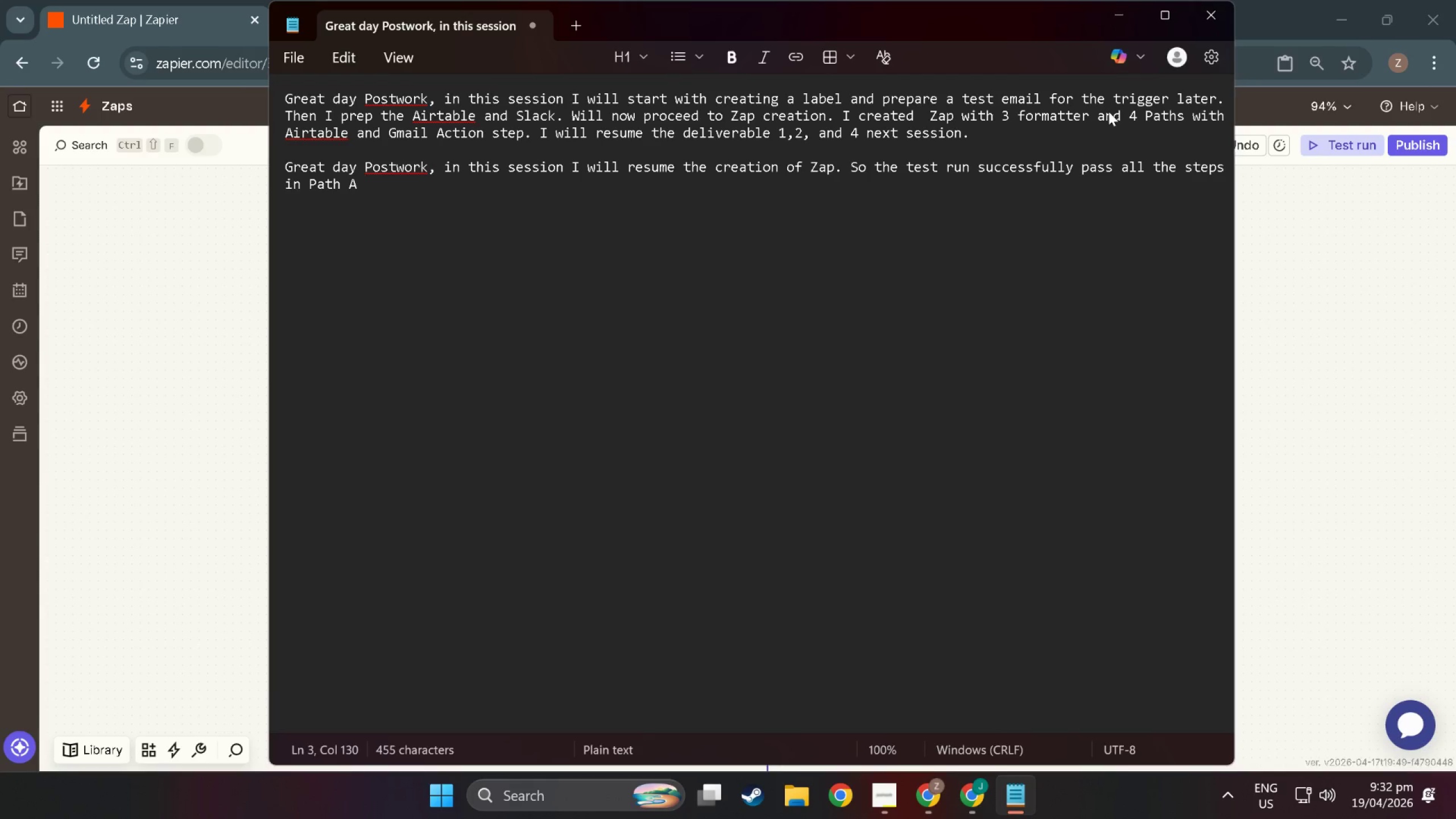 
wait(30.58)
 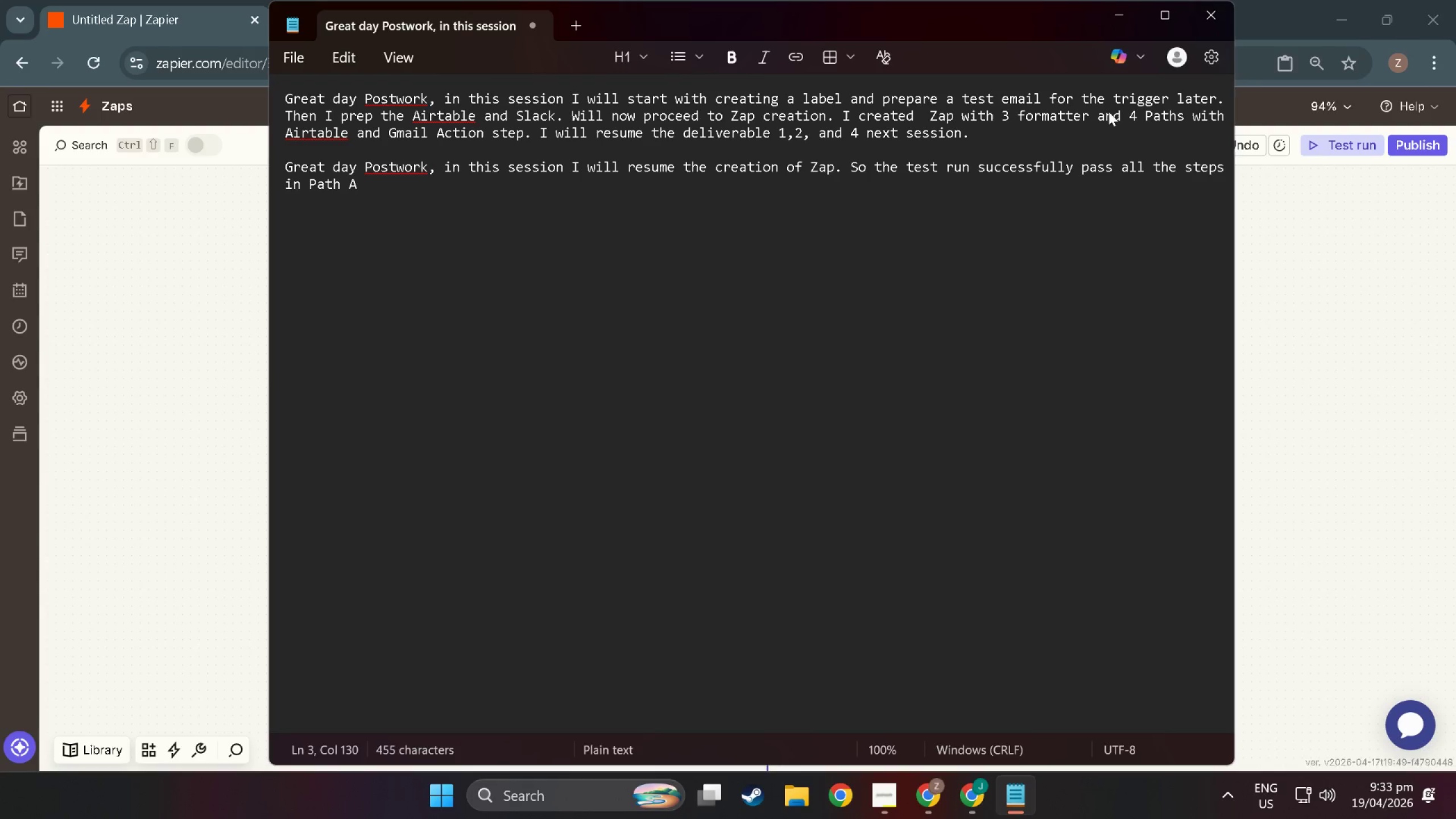 
left_click([118, 363])
 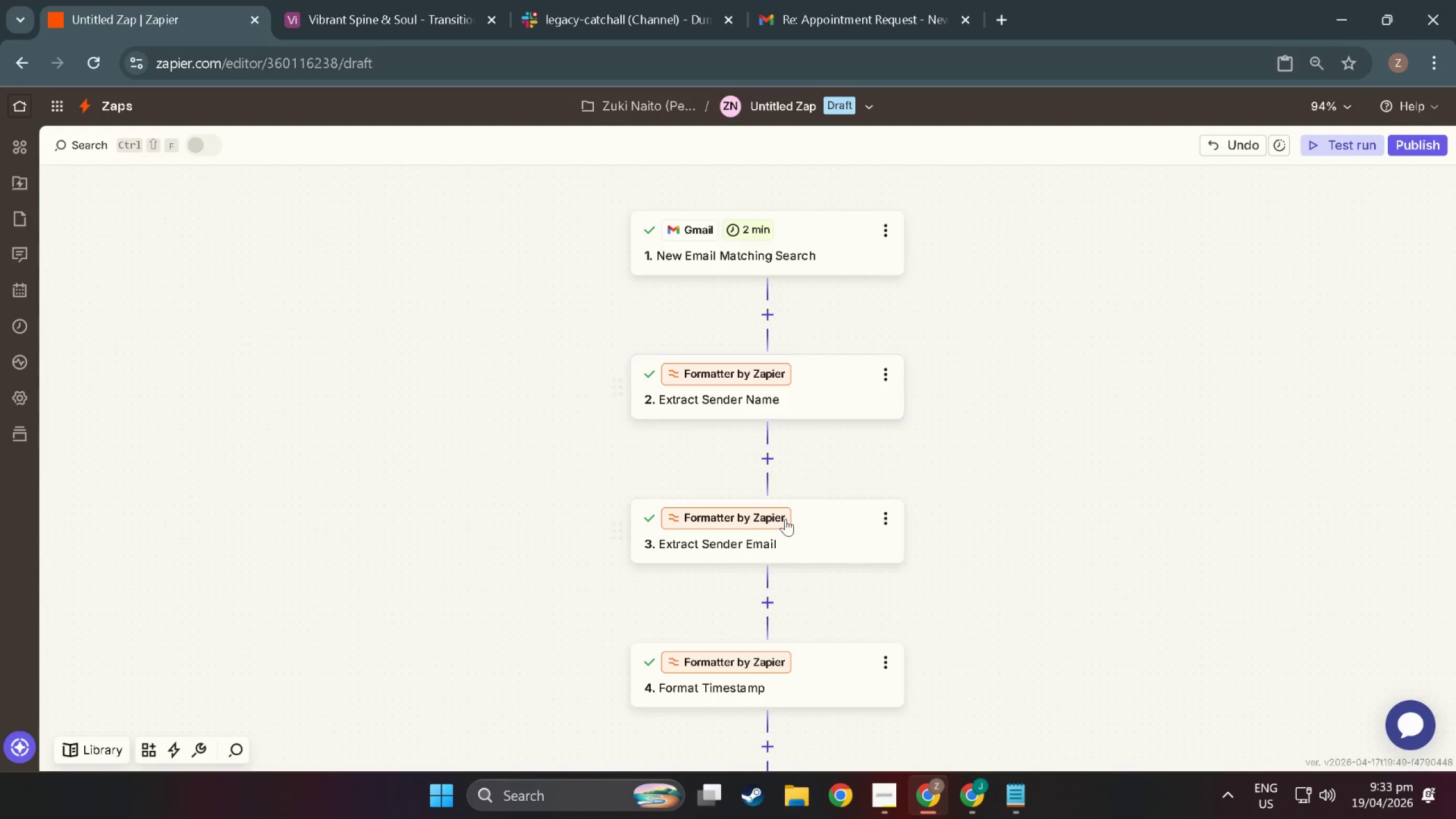 
left_click([791, 531])
 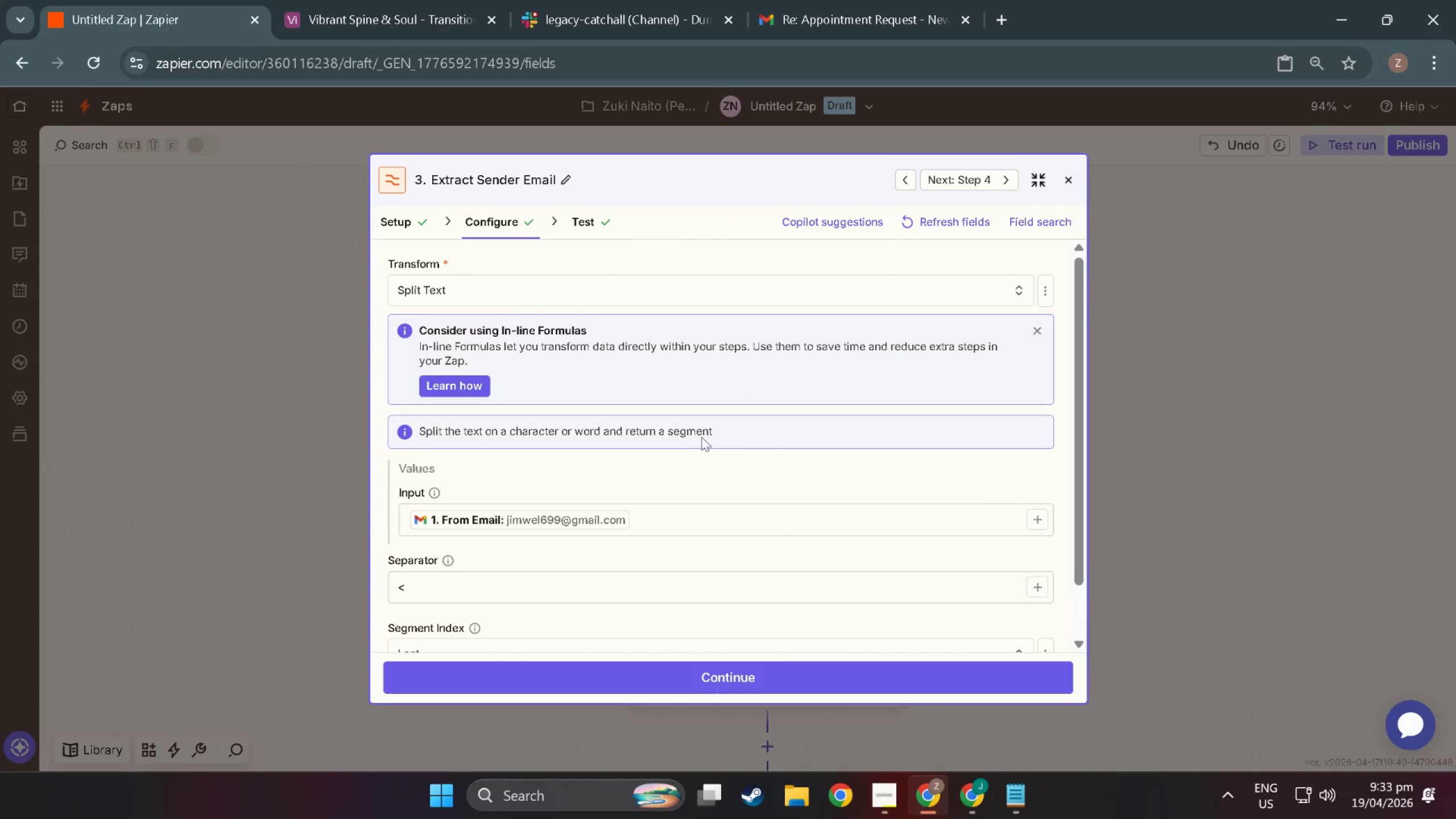 
scroll: coordinate [500, 404], scroll_direction: down, amount: 8.0
 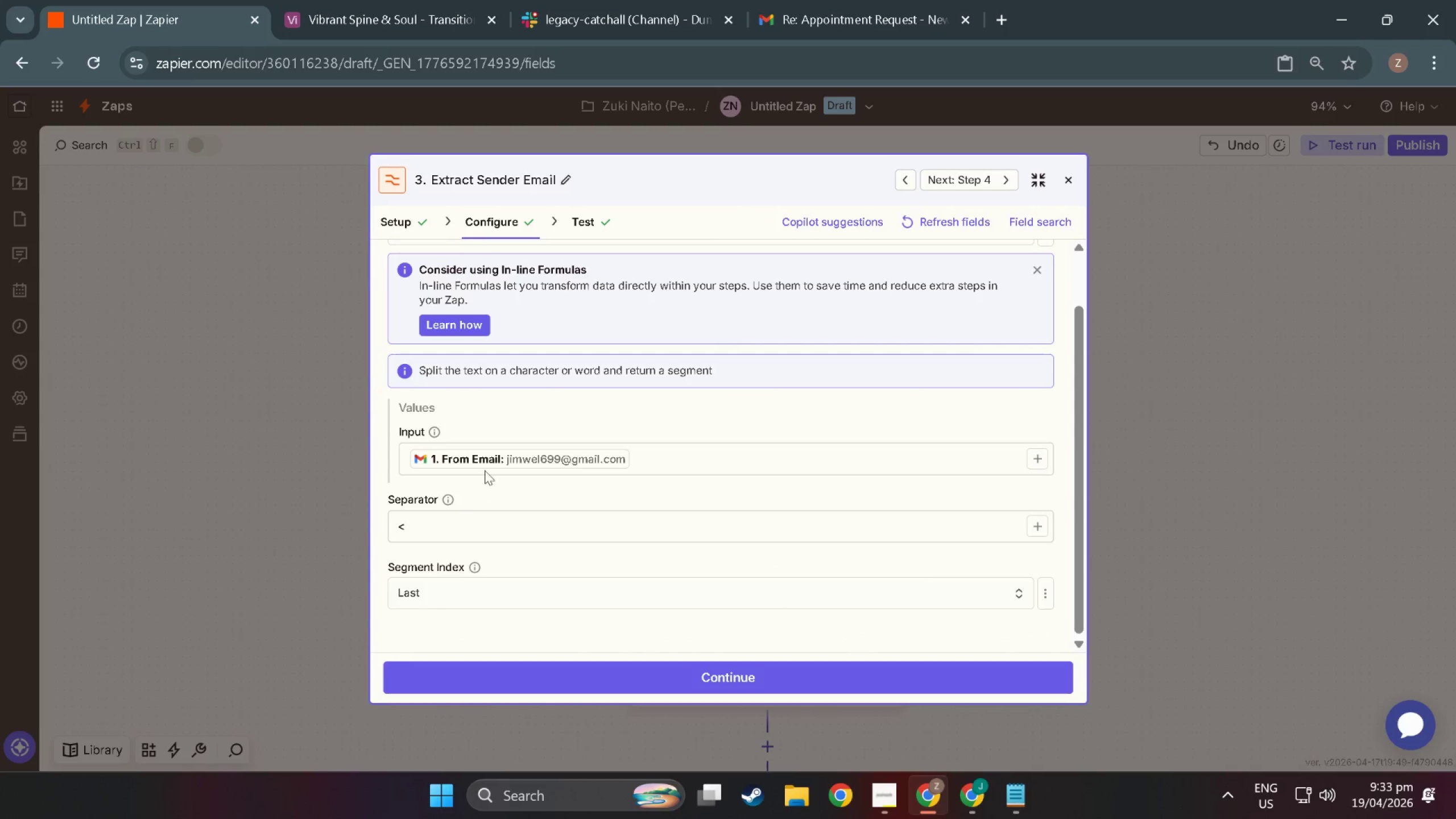 
scroll: coordinate [518, 423], scroll_direction: up, amount: 7.0
 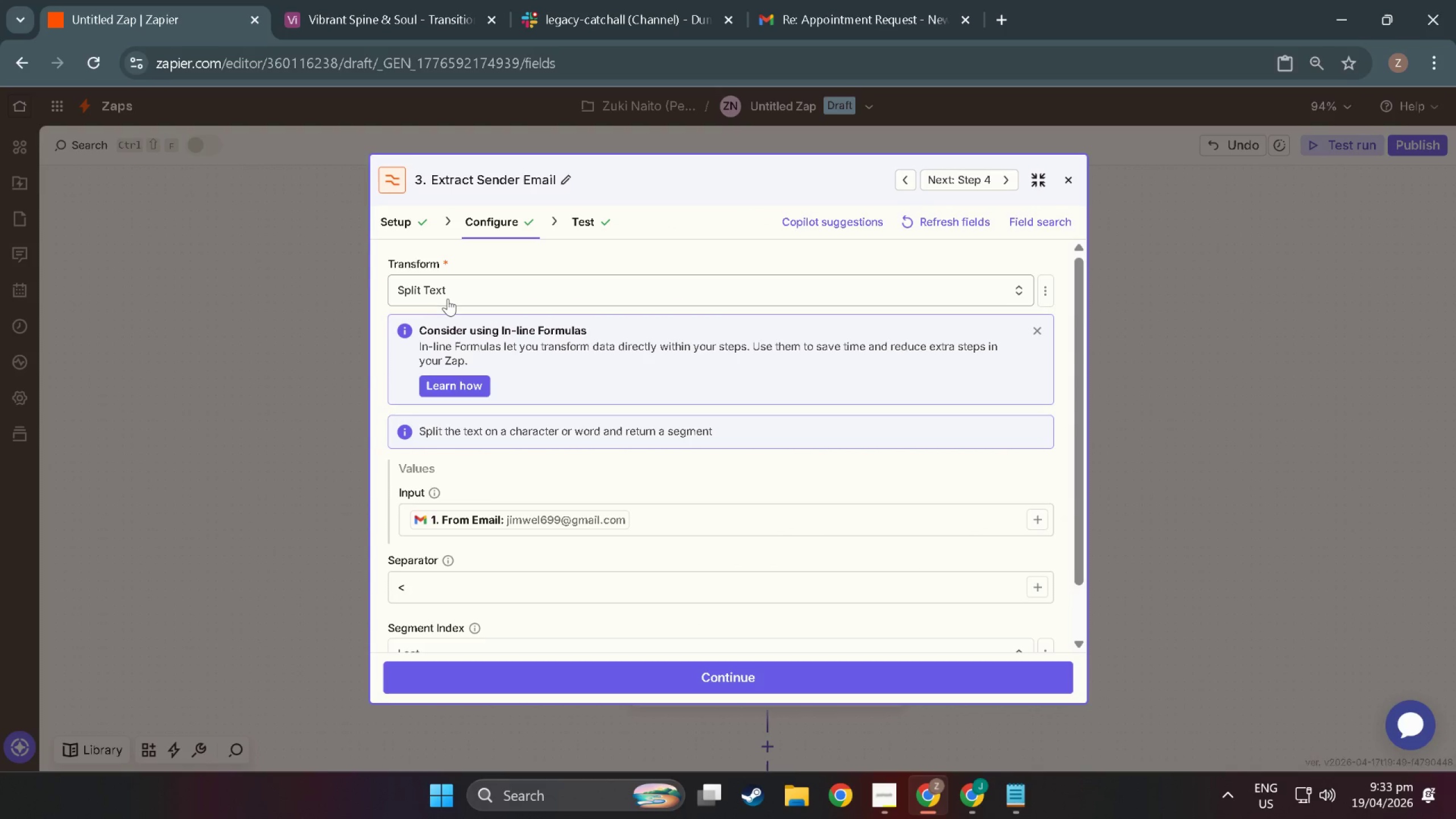 
left_click([448, 299])
 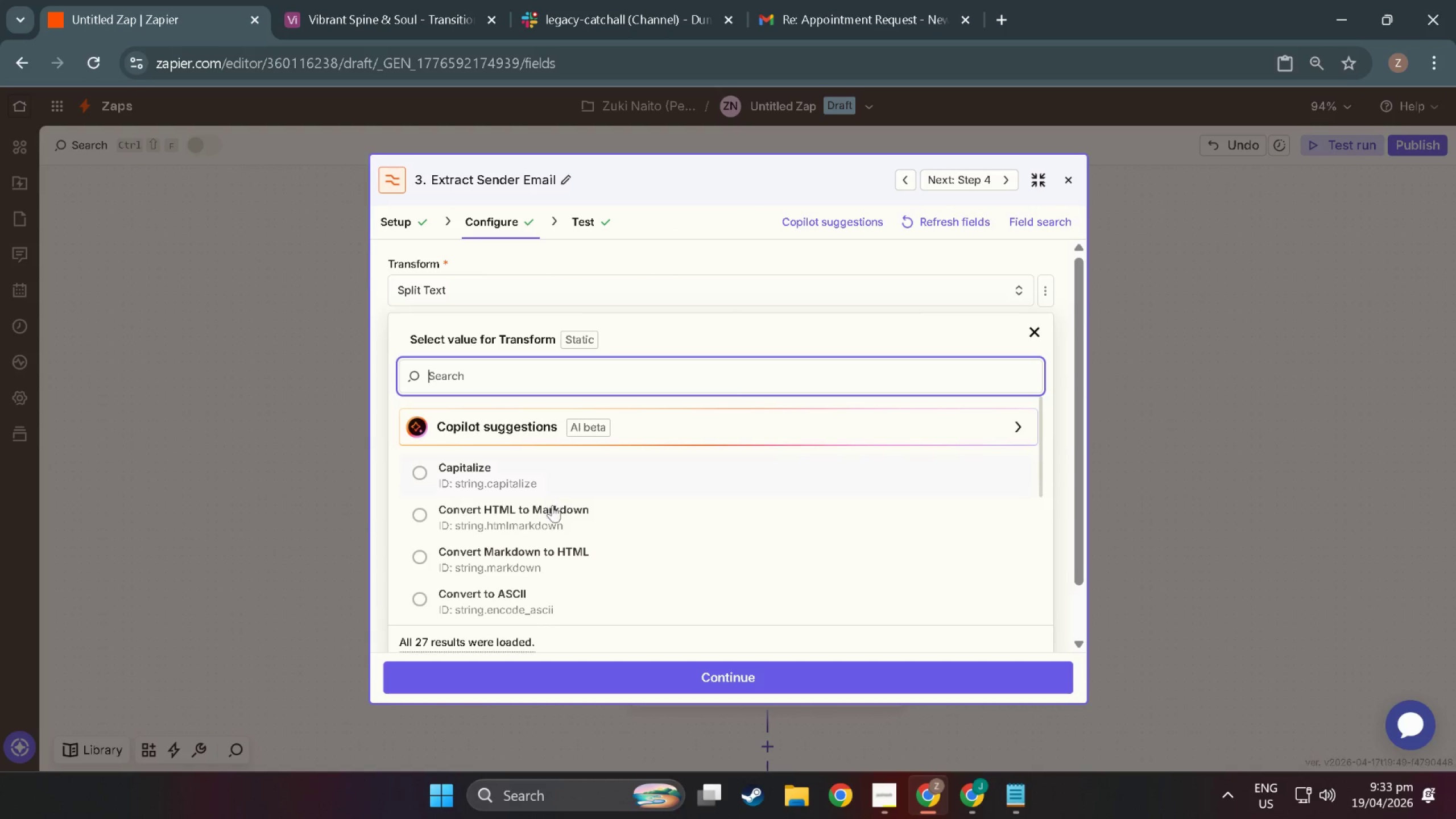 
scroll: coordinate [544, 555], scroll_direction: down, amount: 8.0
 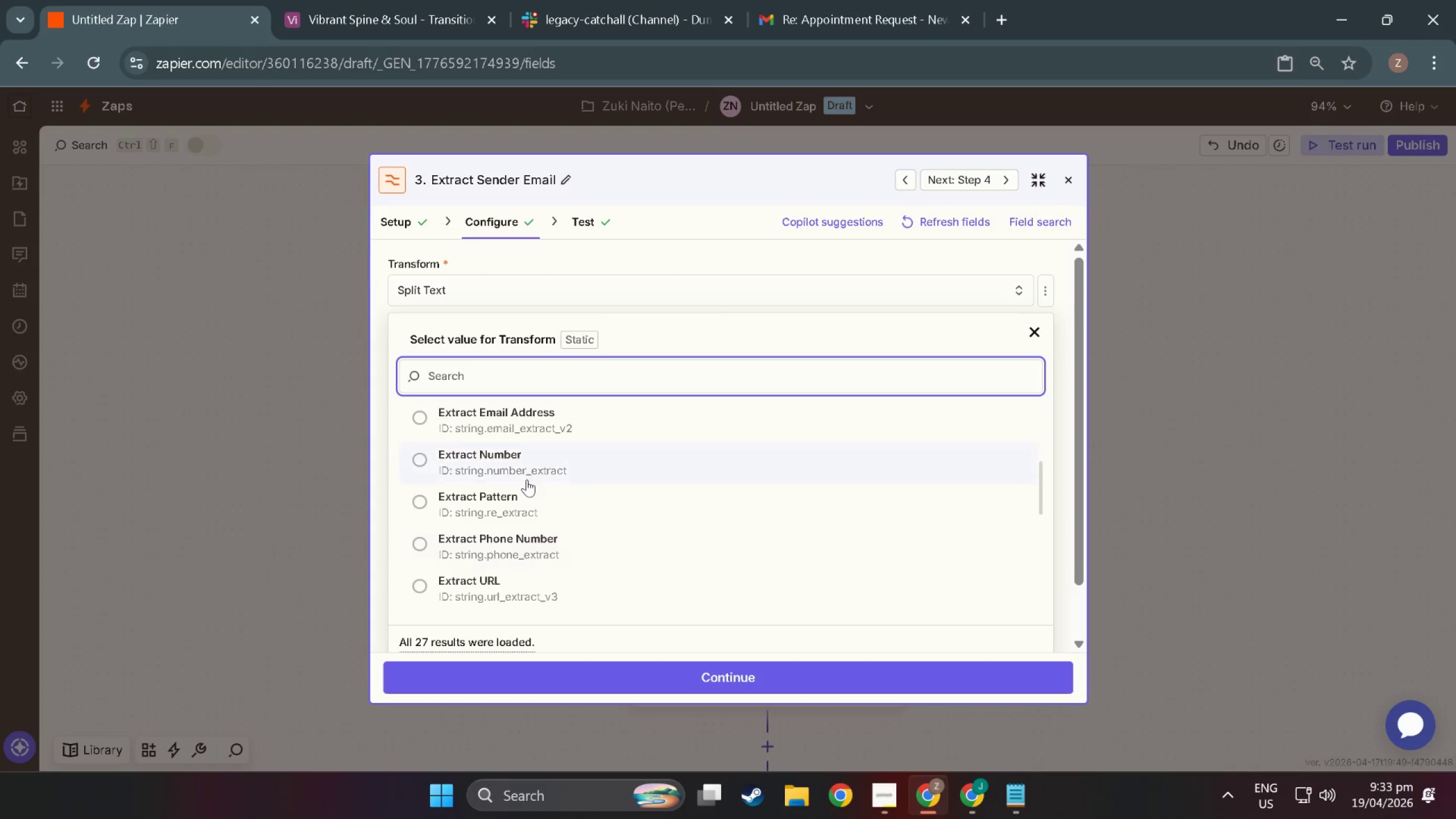 
scroll: coordinate [527, 479], scroll_direction: up, amount: 1.0
 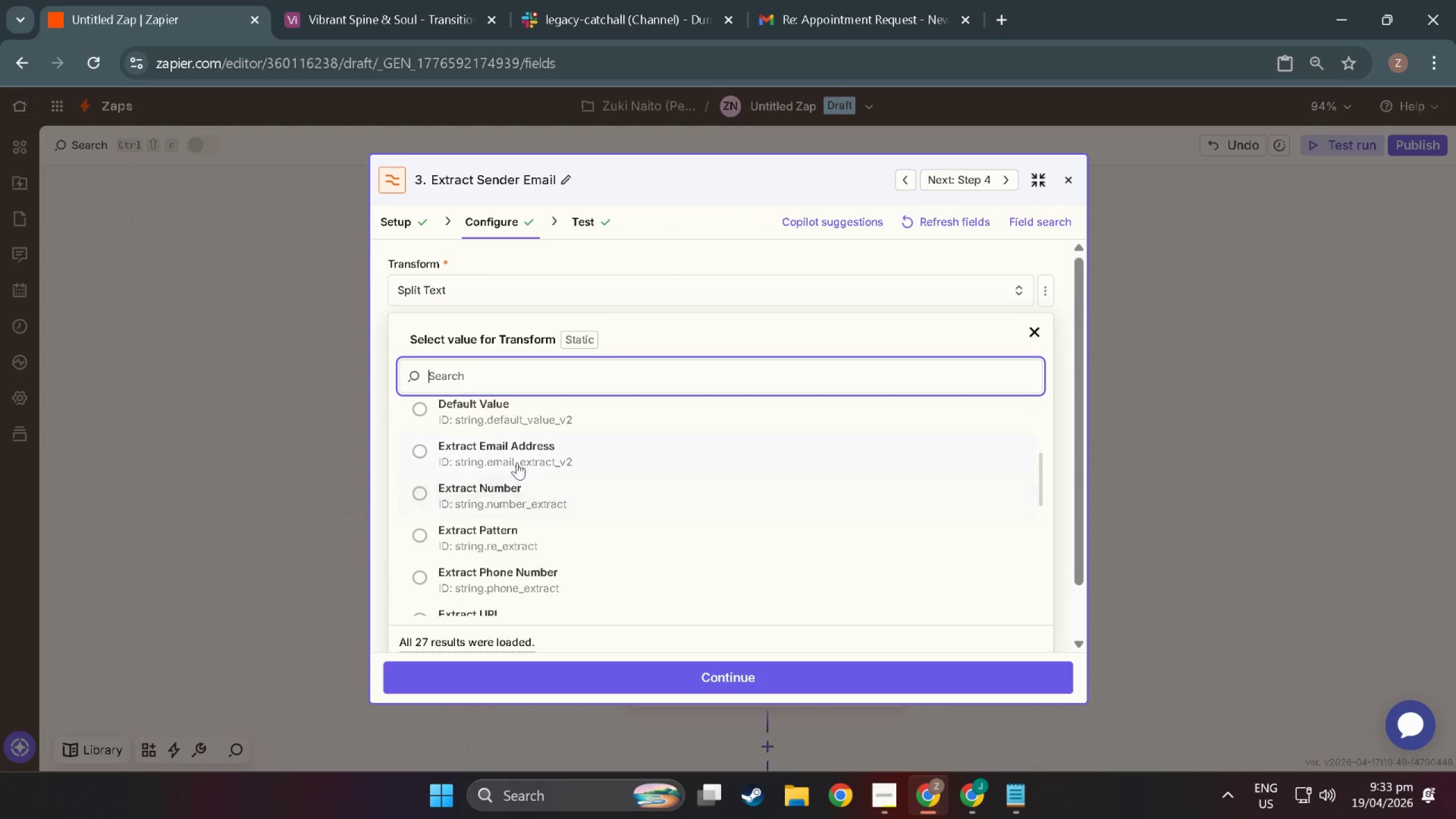 
left_click([516, 456])
 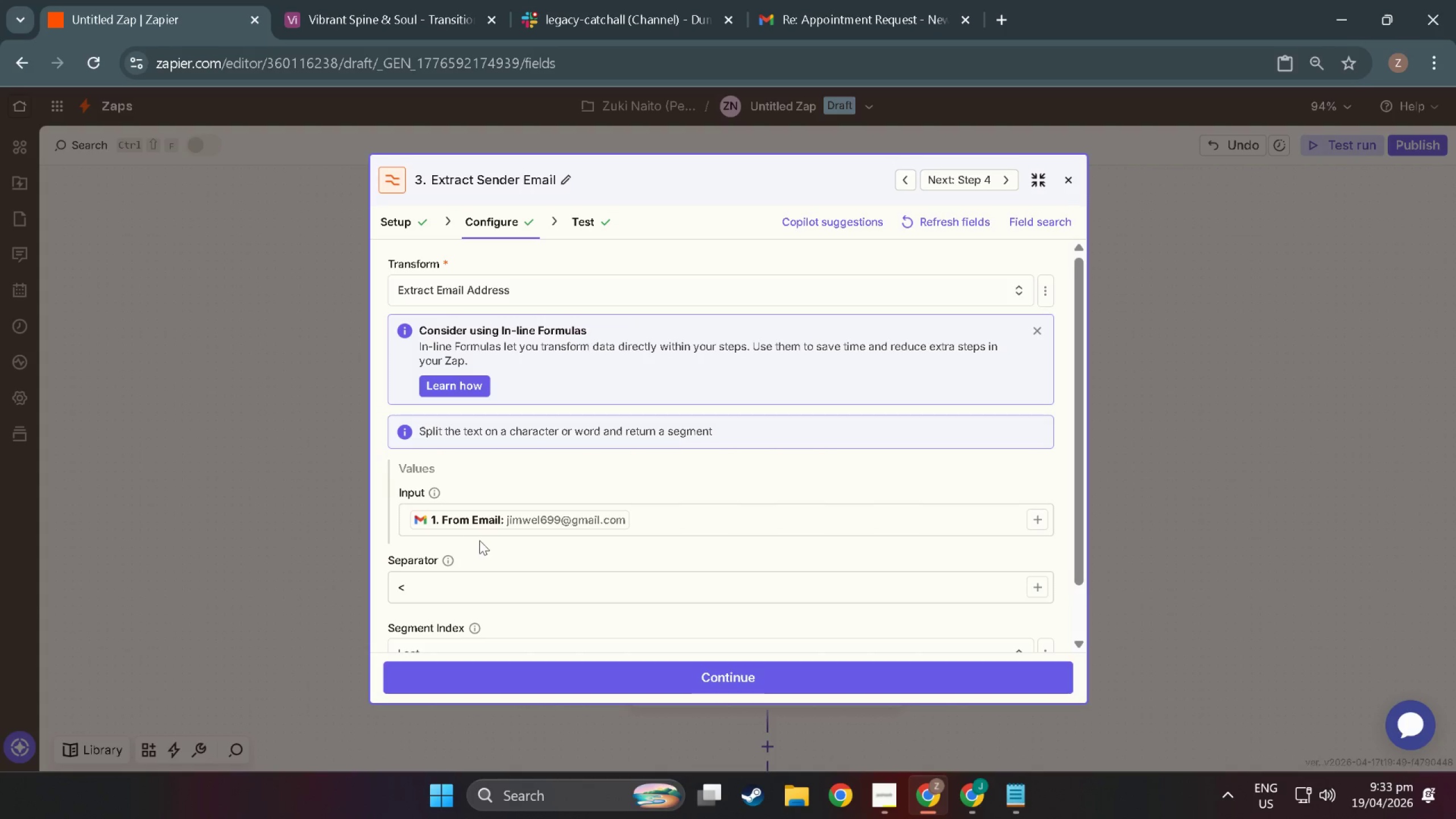 
left_click([626, 482])
 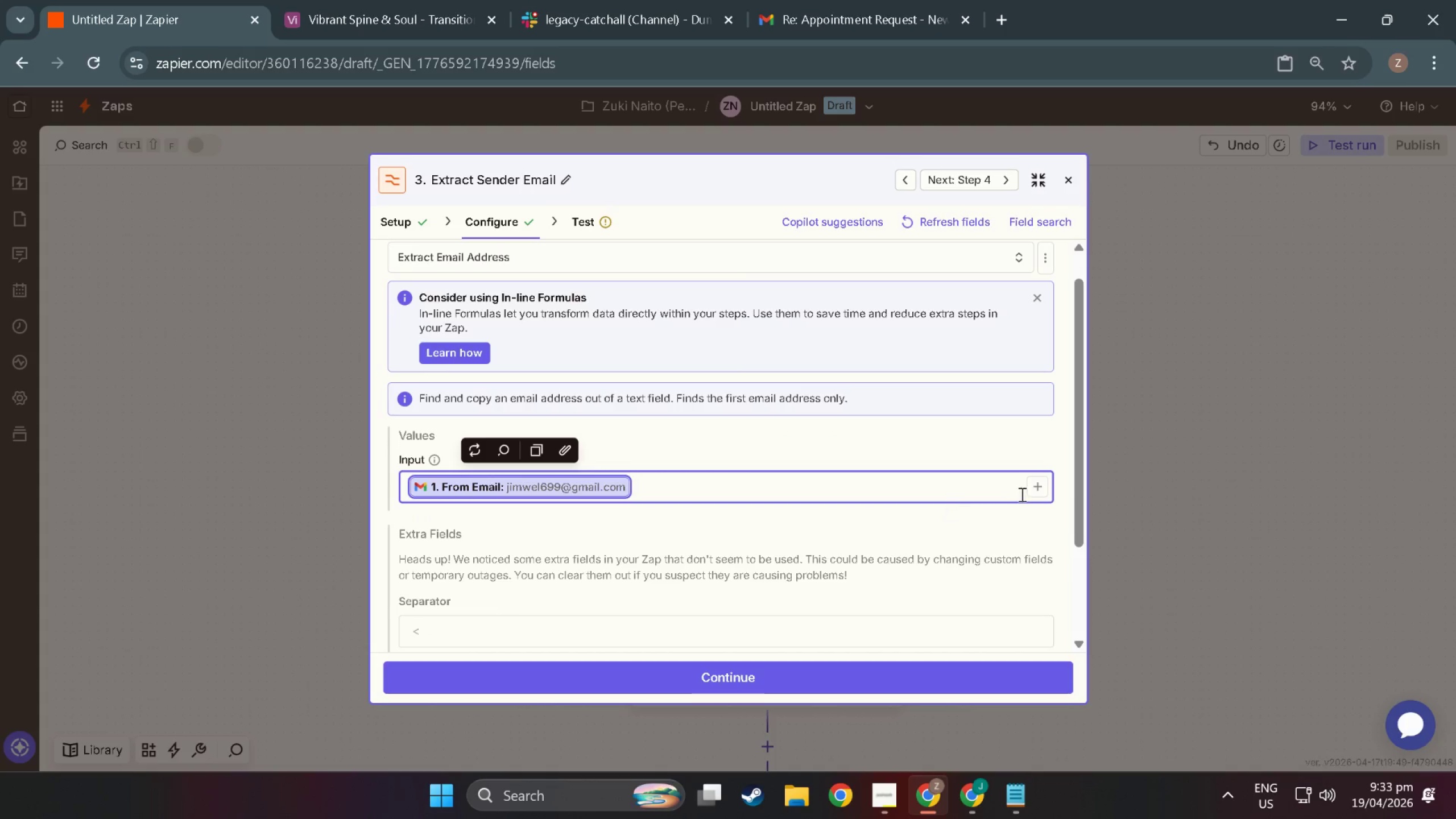 
scroll: coordinate [520, 523], scroll_direction: down, amount: 1.0
 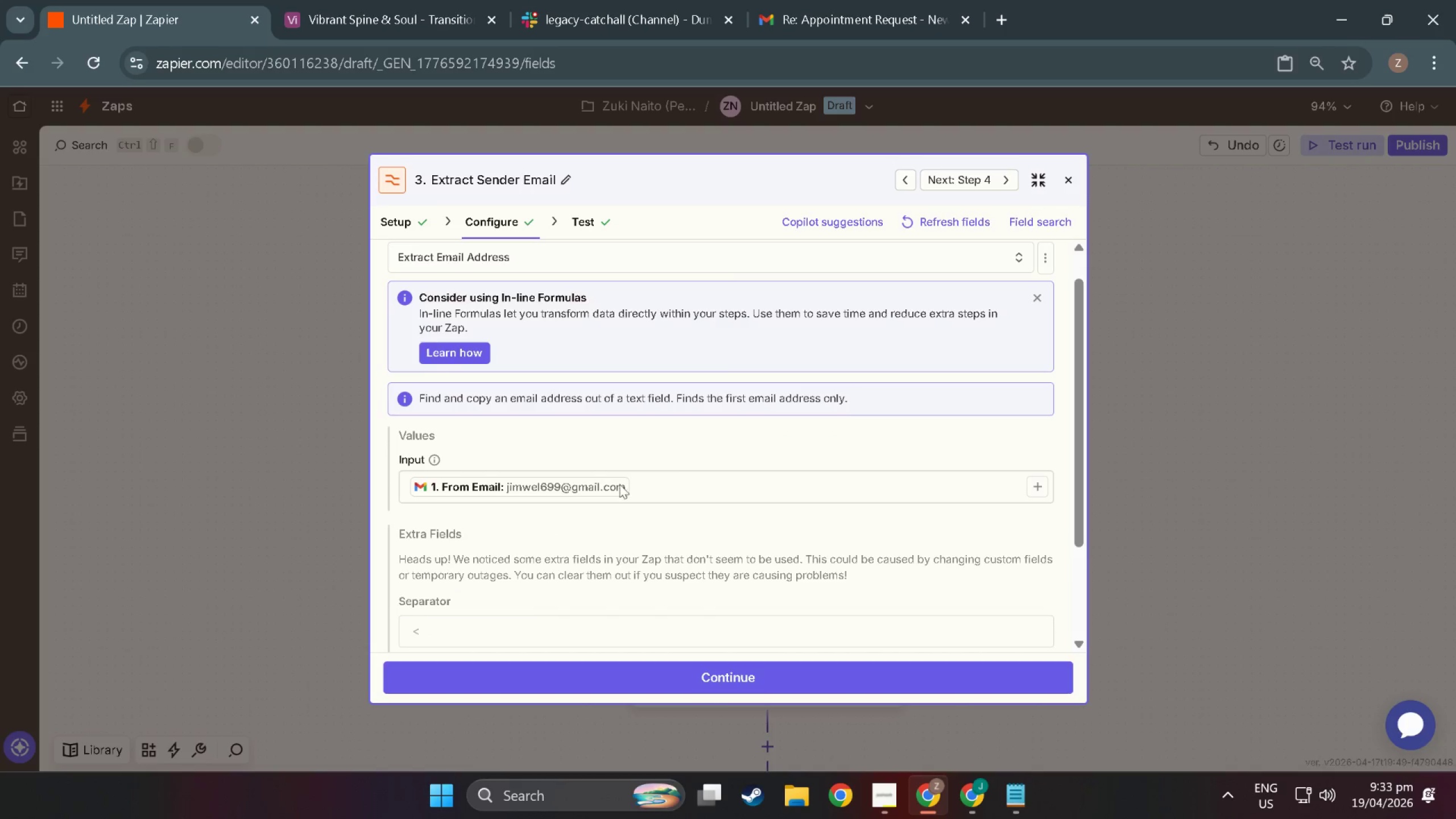 
left_click([1035, 481])
 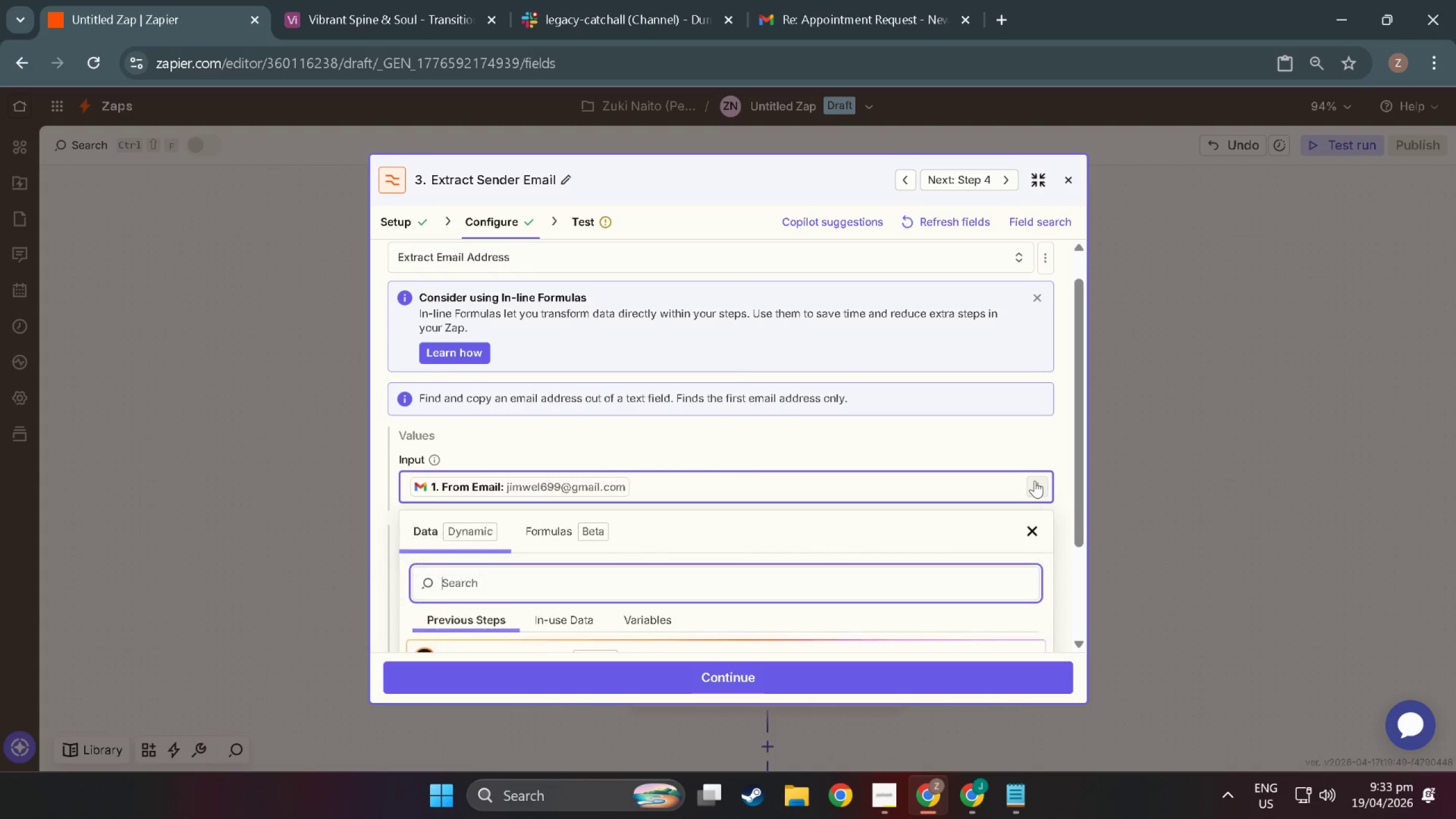 
left_click([528, 572])
 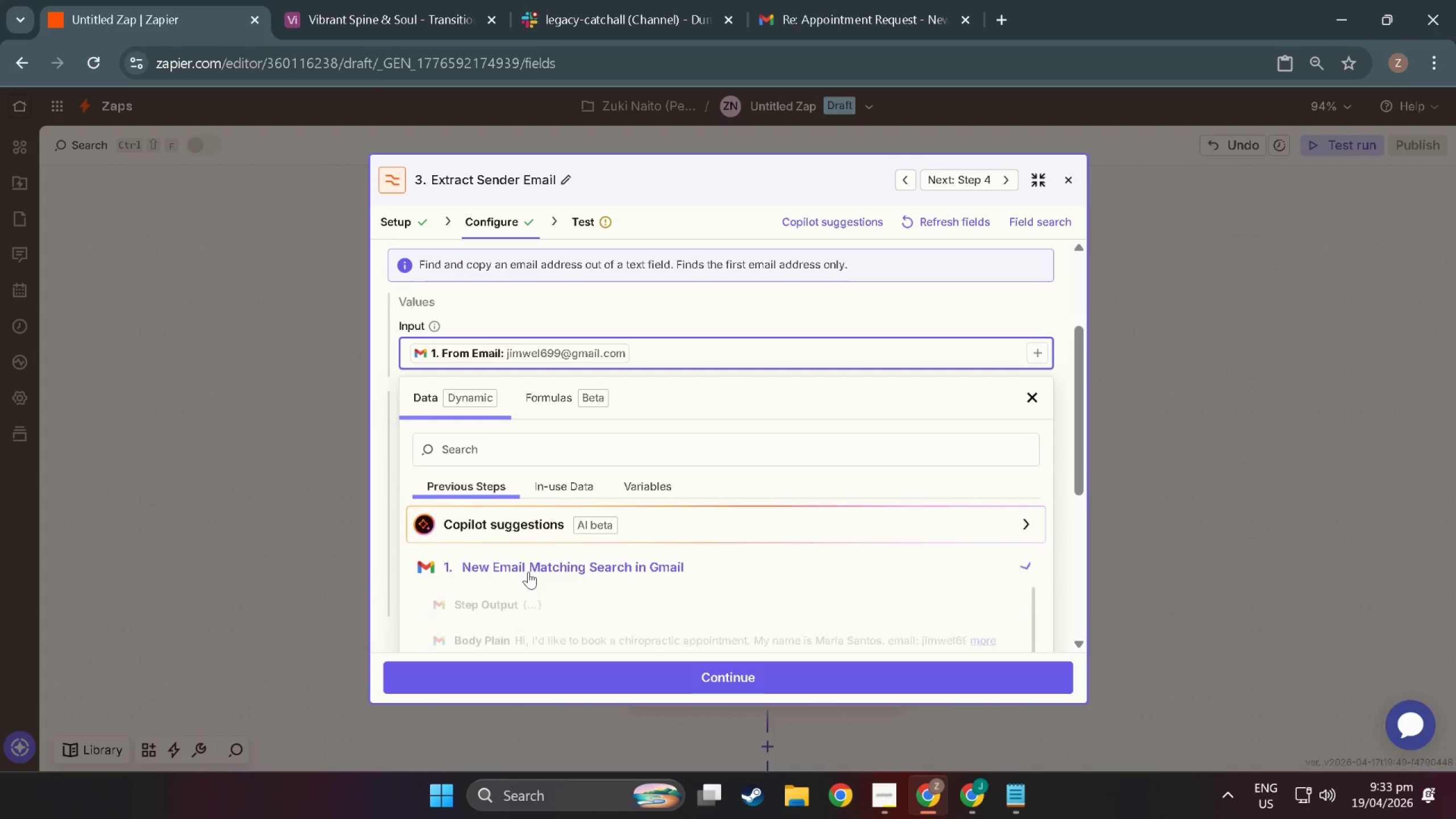 
scroll: coordinate [531, 545], scroll_direction: down, amount: 12.0
 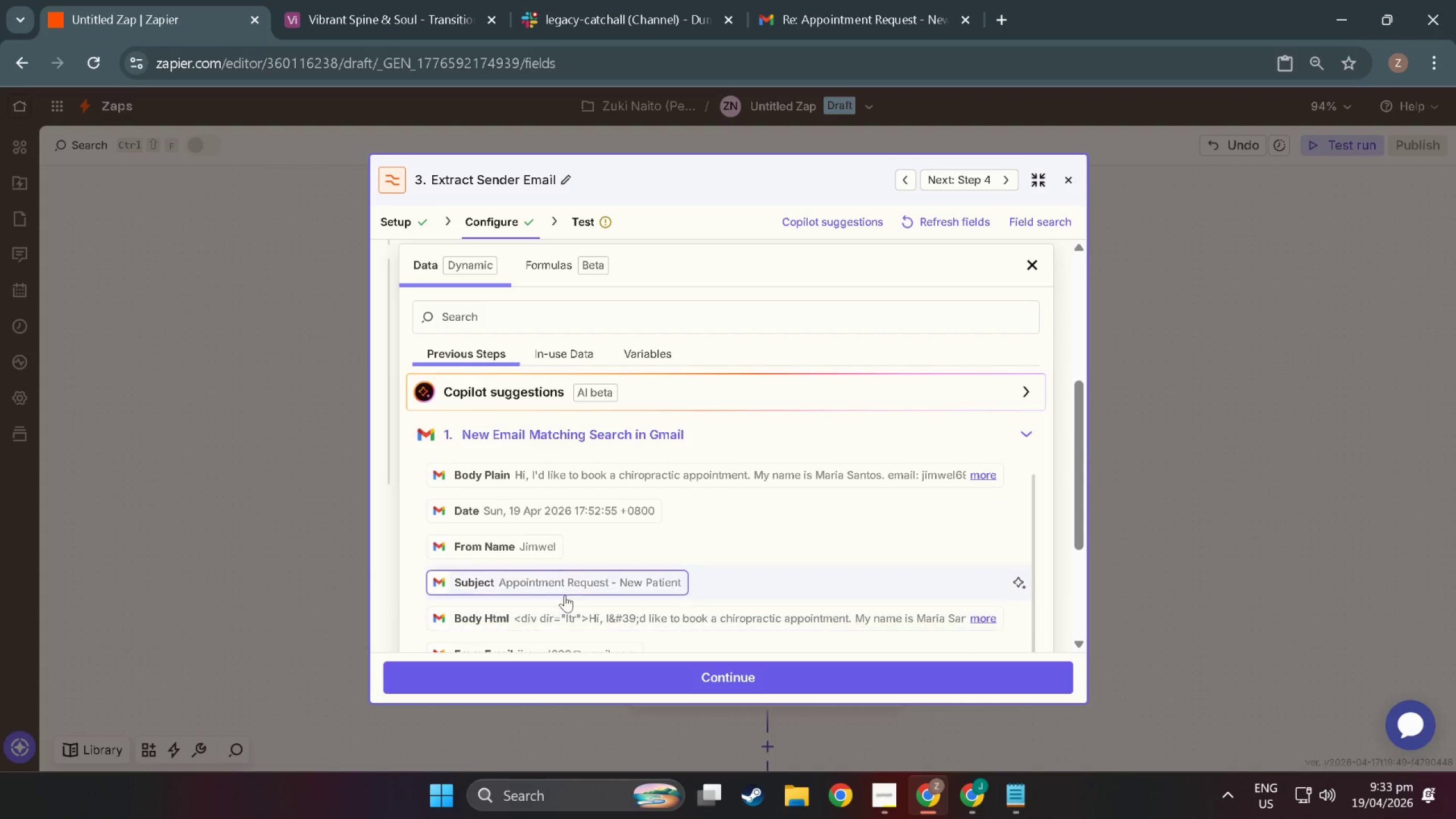 
scroll: coordinate [552, 515], scroll_direction: up, amount: 3.0
 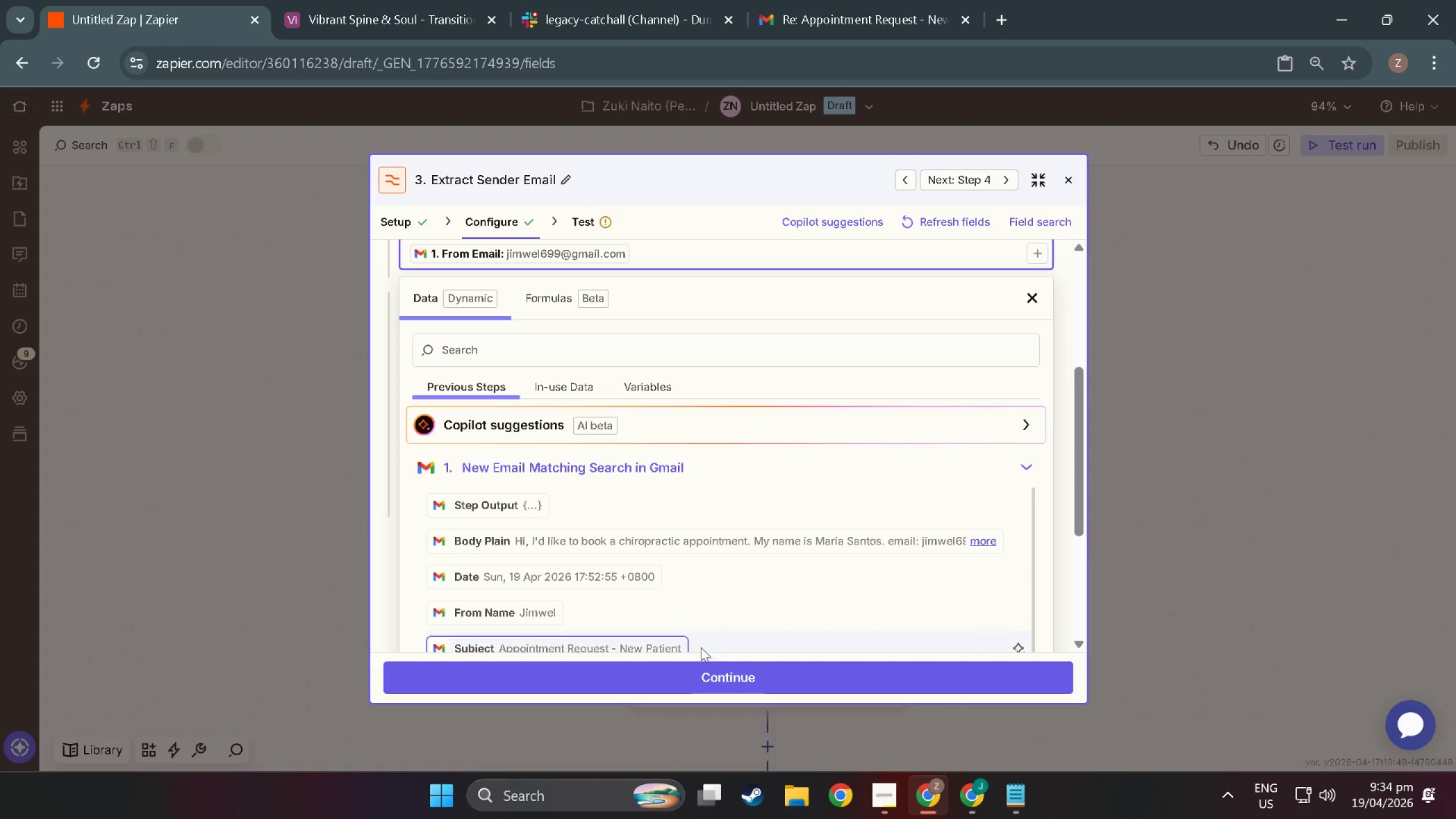 
wait(53.77)
 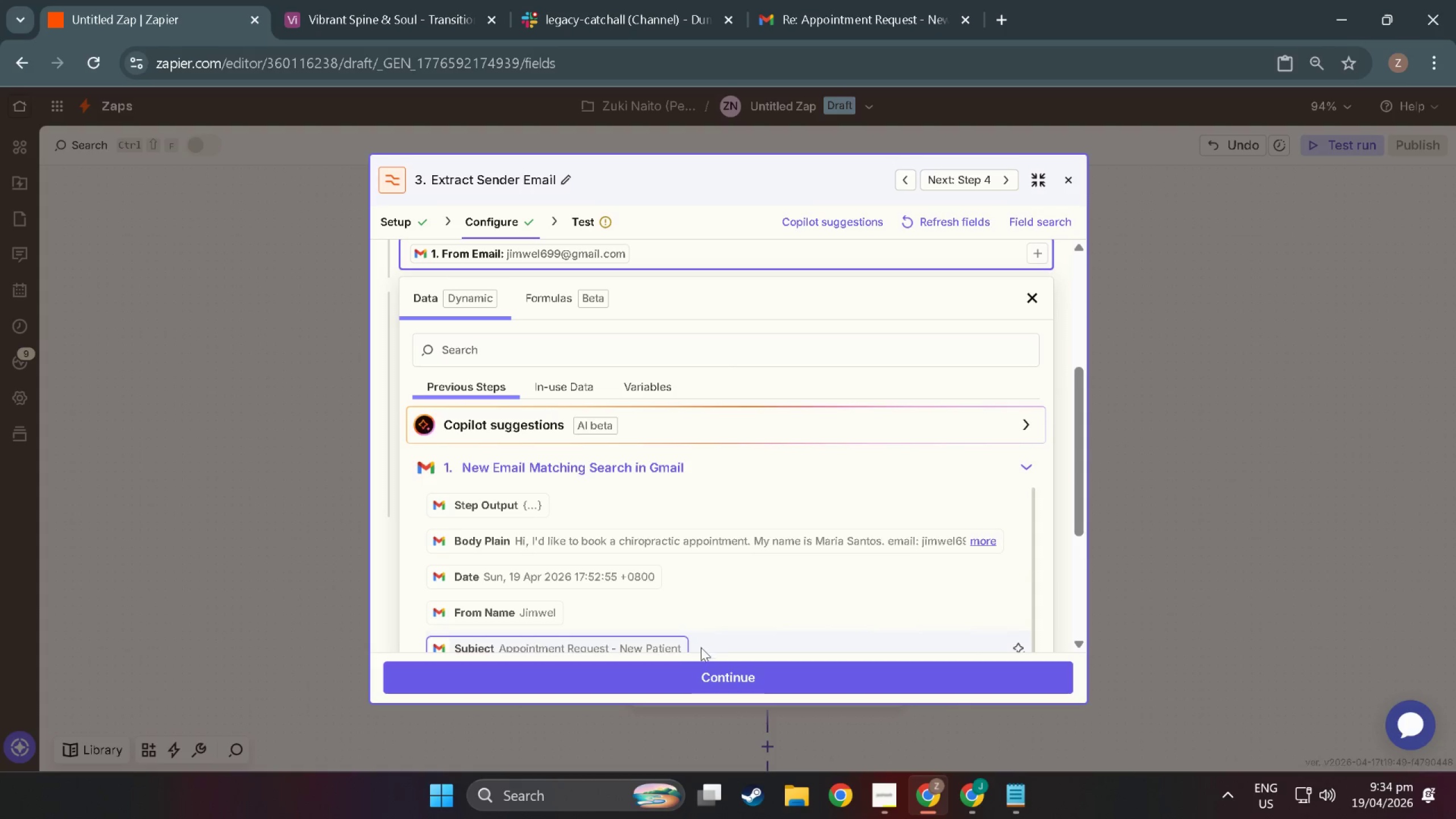 
scroll: coordinate [570, 516], scroll_direction: up, amount: 2.0
 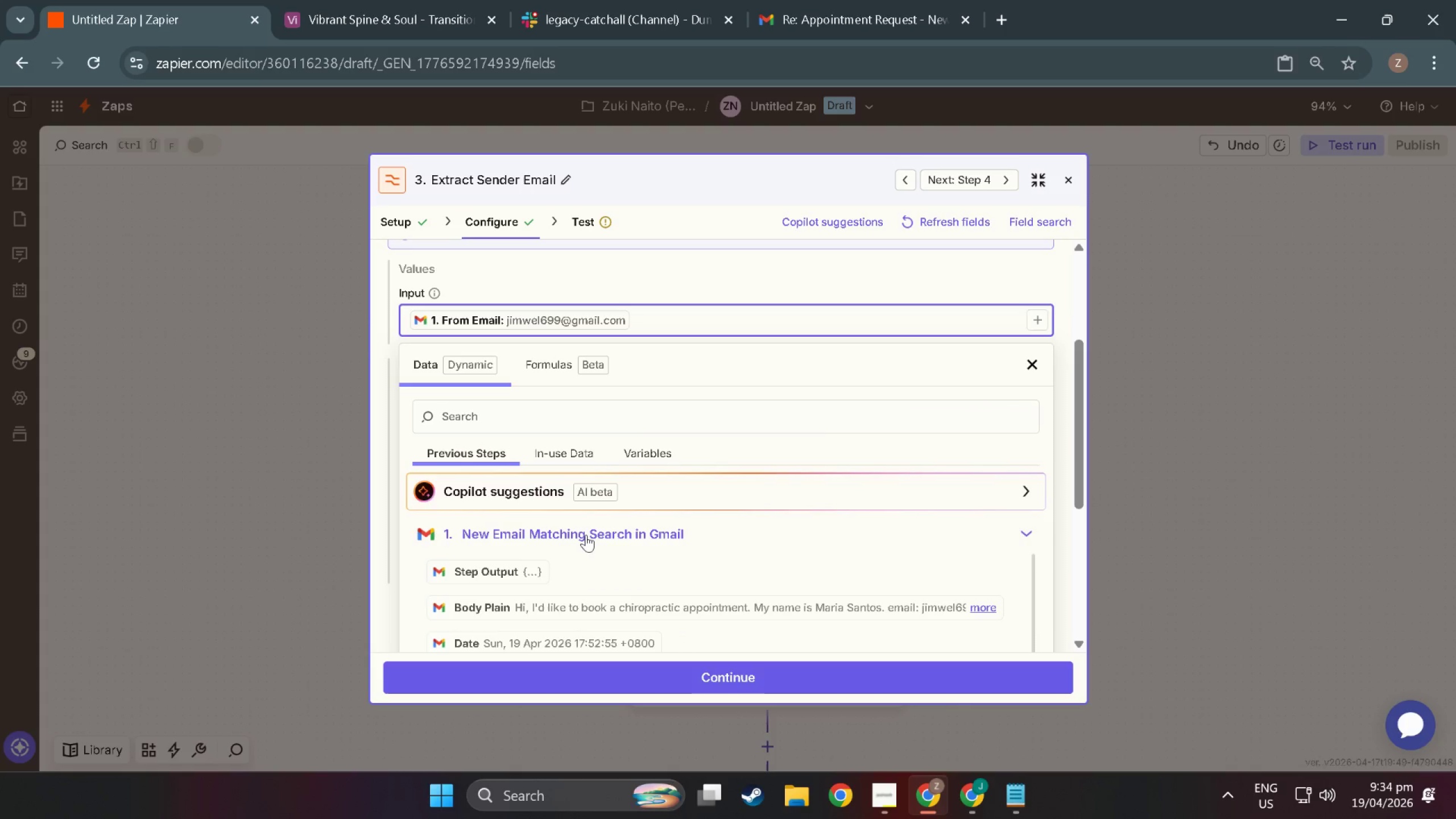 
scroll: coordinate [589, 531], scroll_direction: down, amount: 11.0
 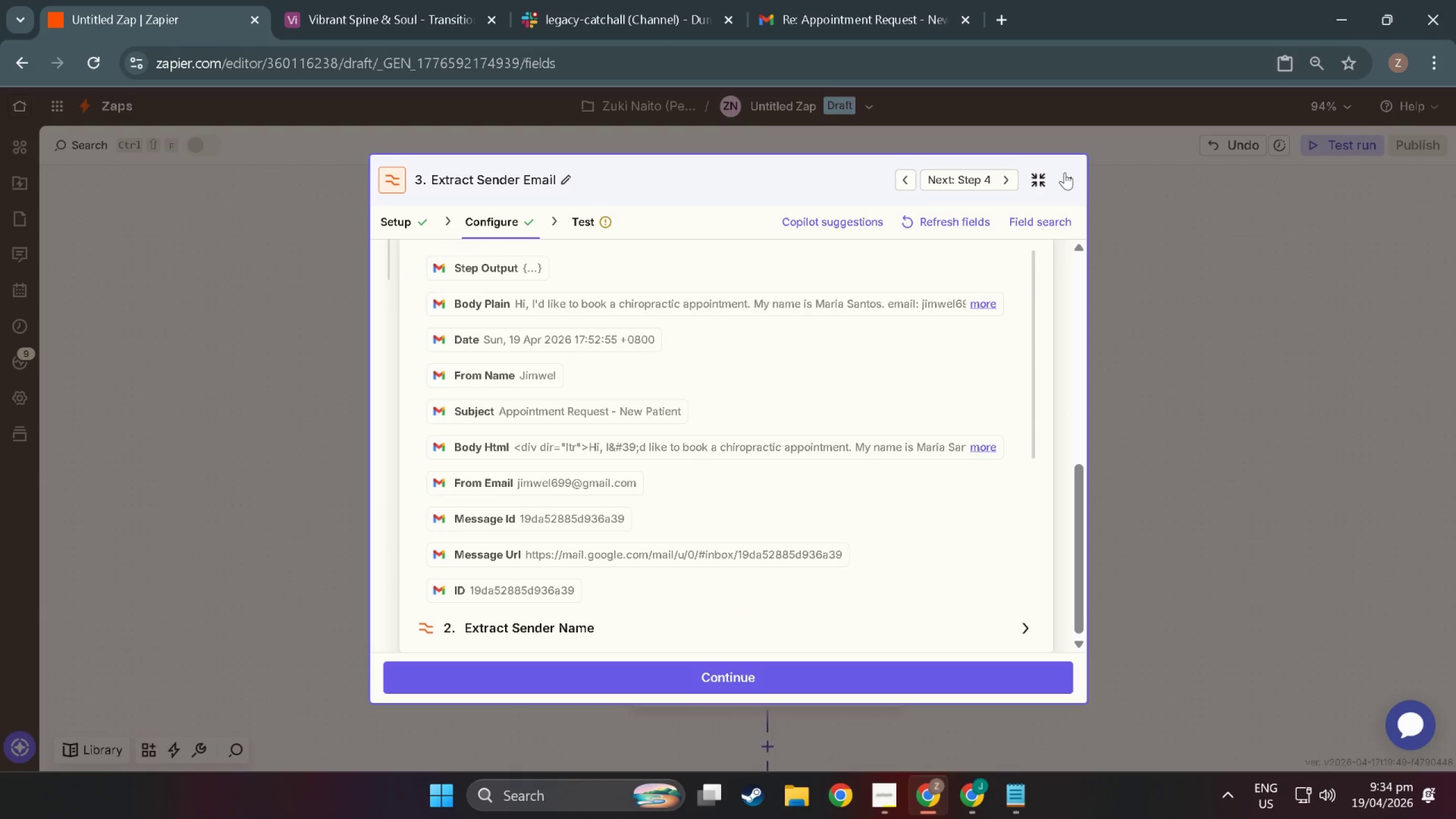 
left_click([1065, 172])
 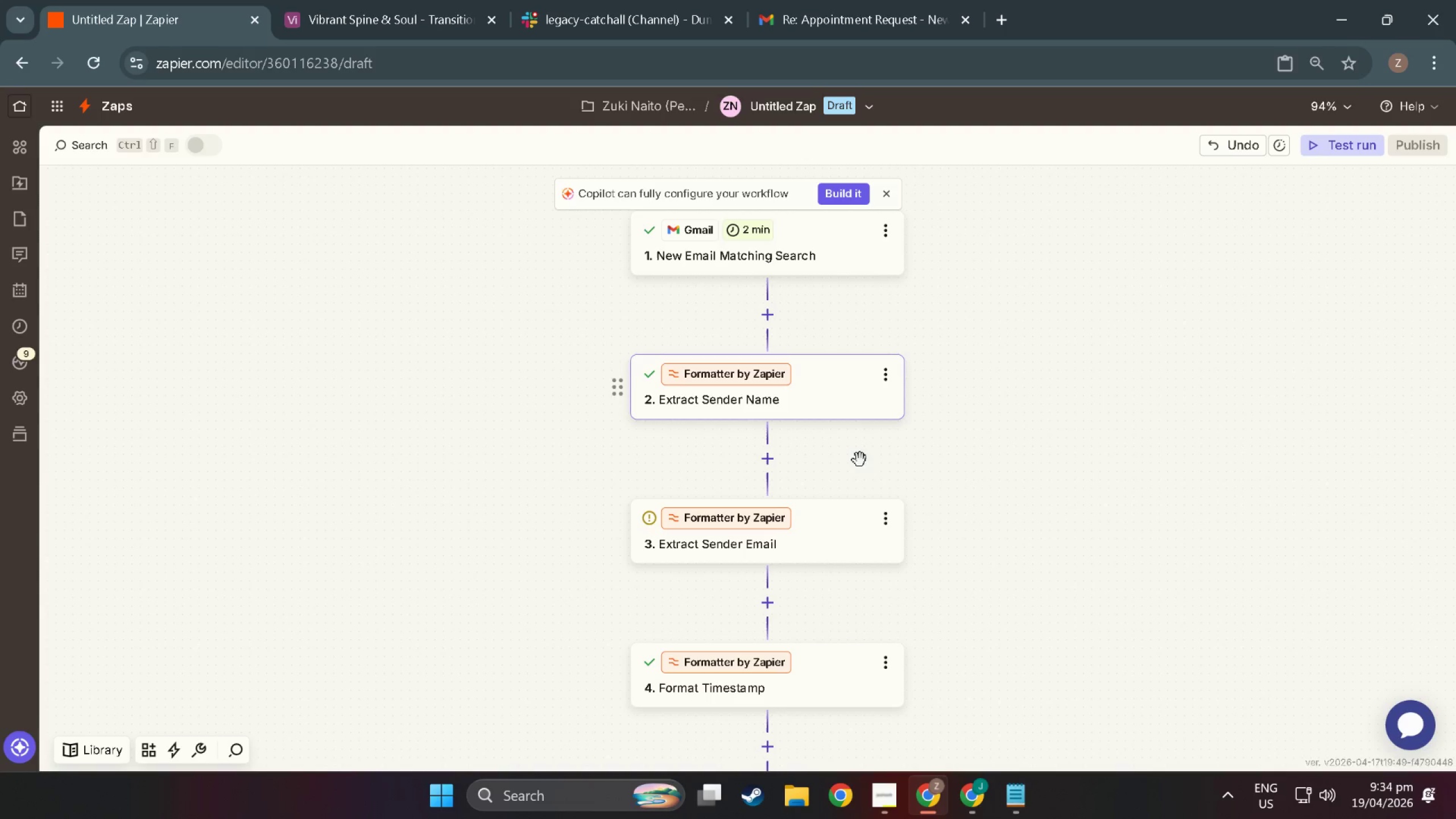 
left_click_drag(start_coordinate=[913, 606], to_coordinate=[872, 392])
 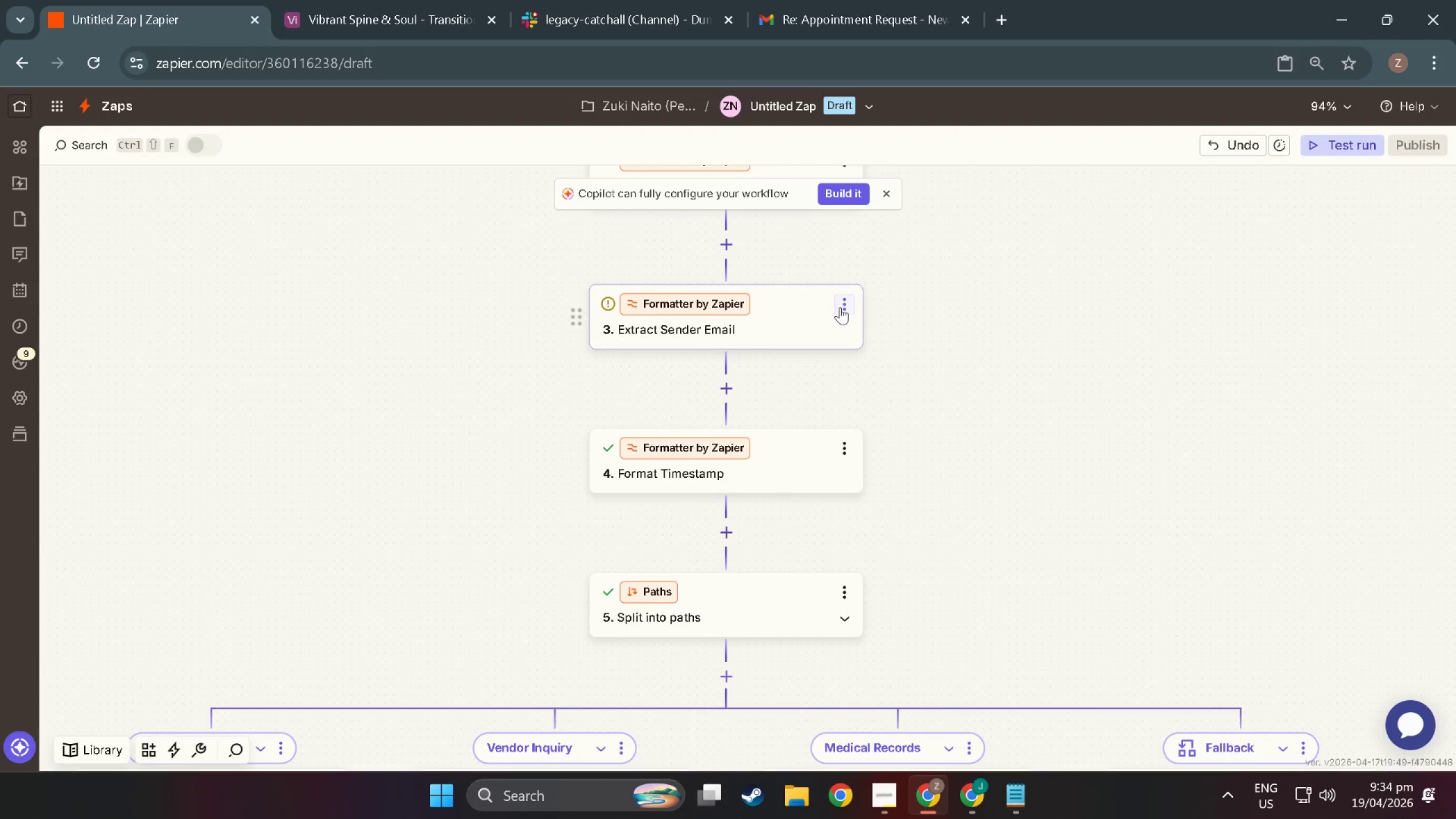 
left_click([851, 310])
 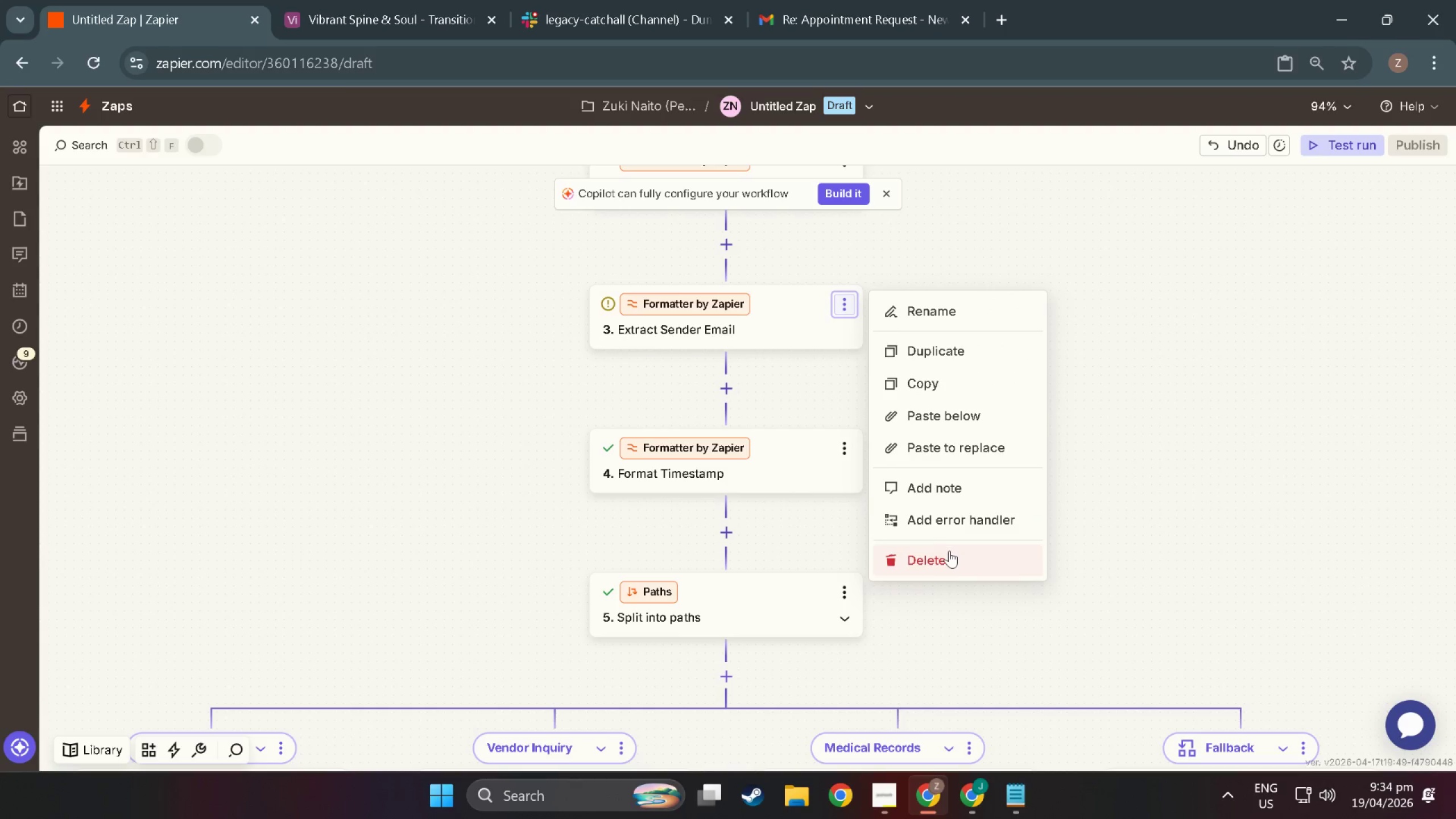 
double_click([949, 557])
 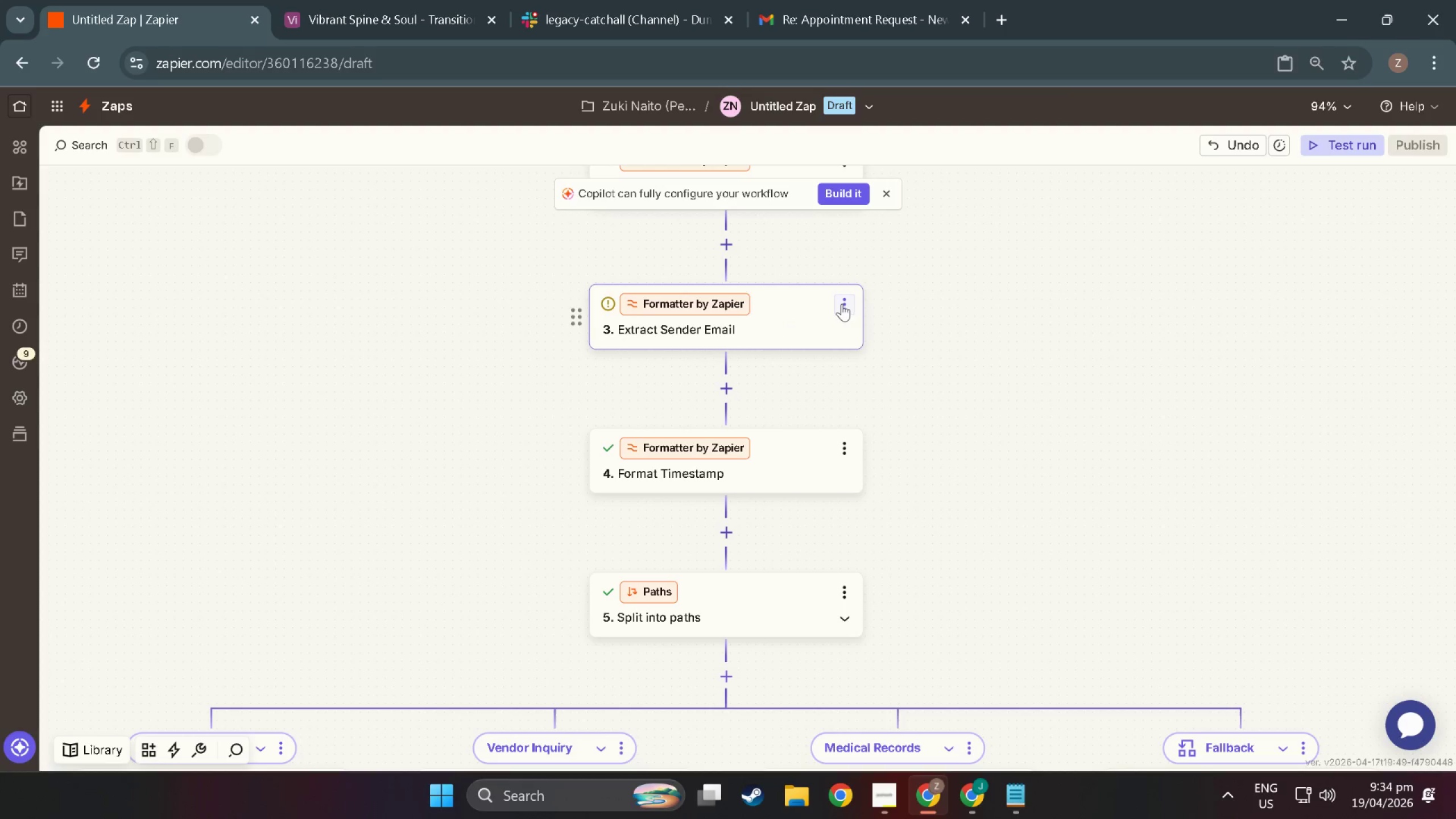 
left_click([852, 304])
 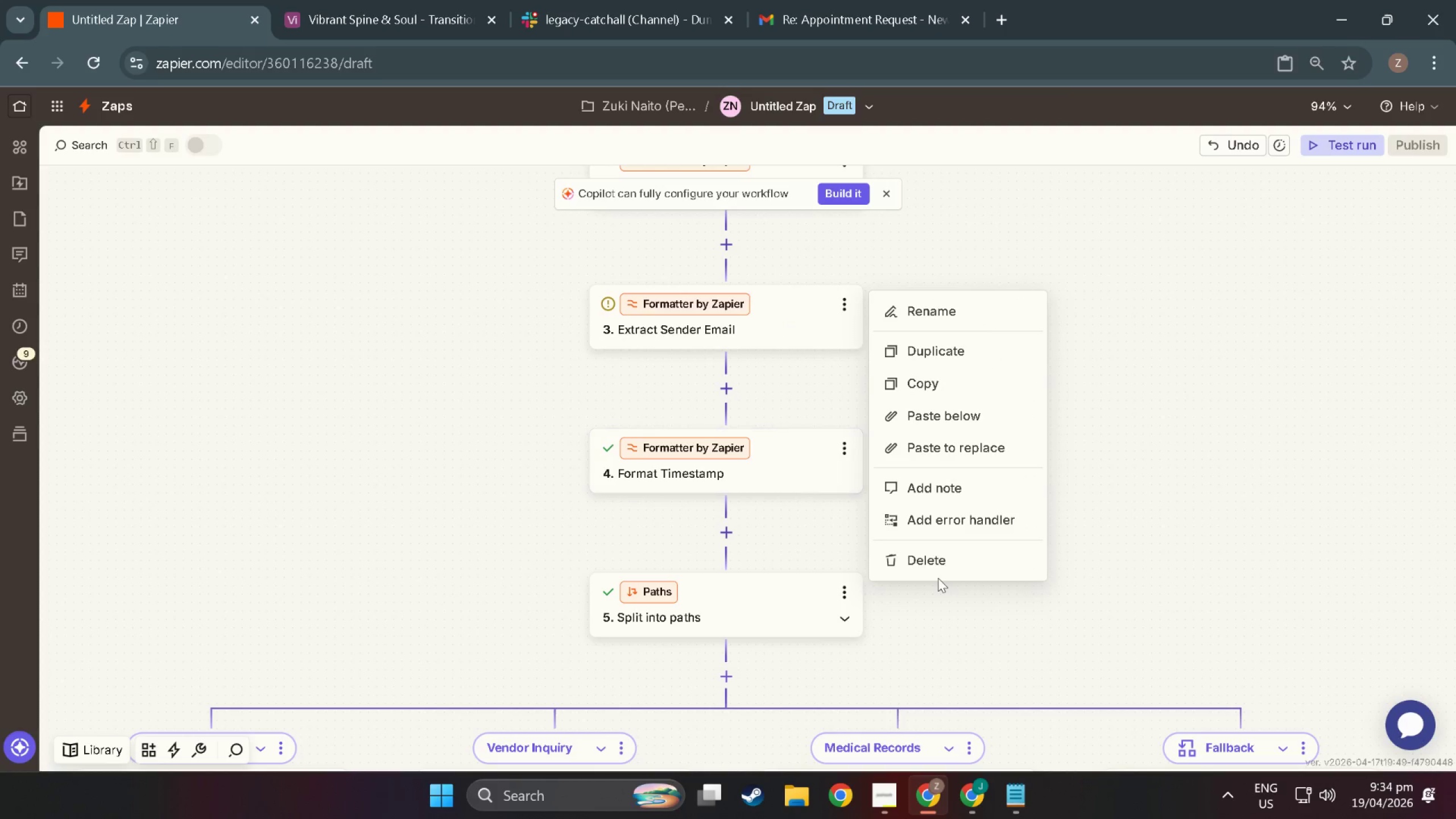 
left_click([934, 555])
 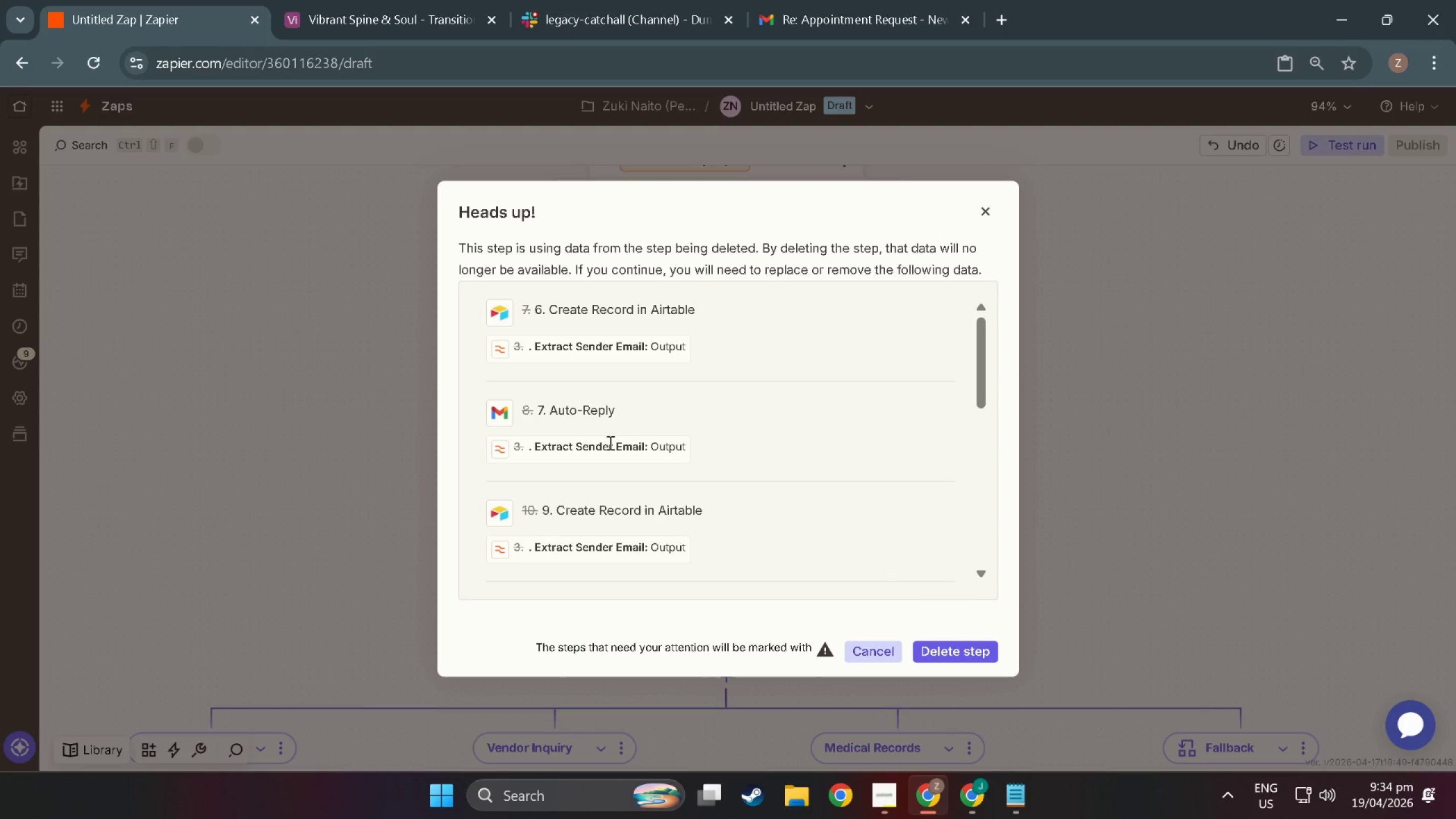 
scroll: coordinate [621, 553], scroll_direction: down, amount: 24.0
 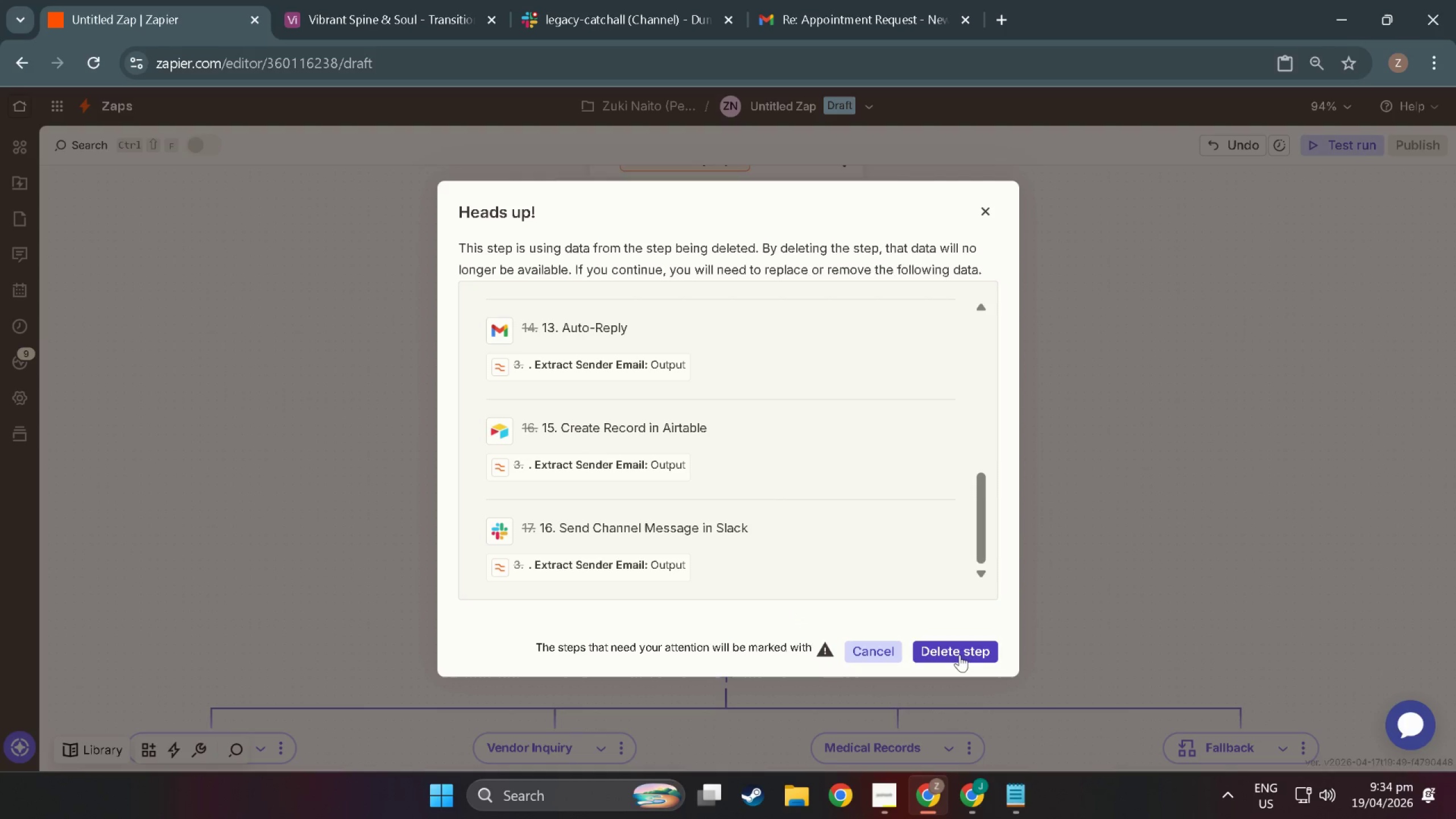 
left_click([959, 655])
 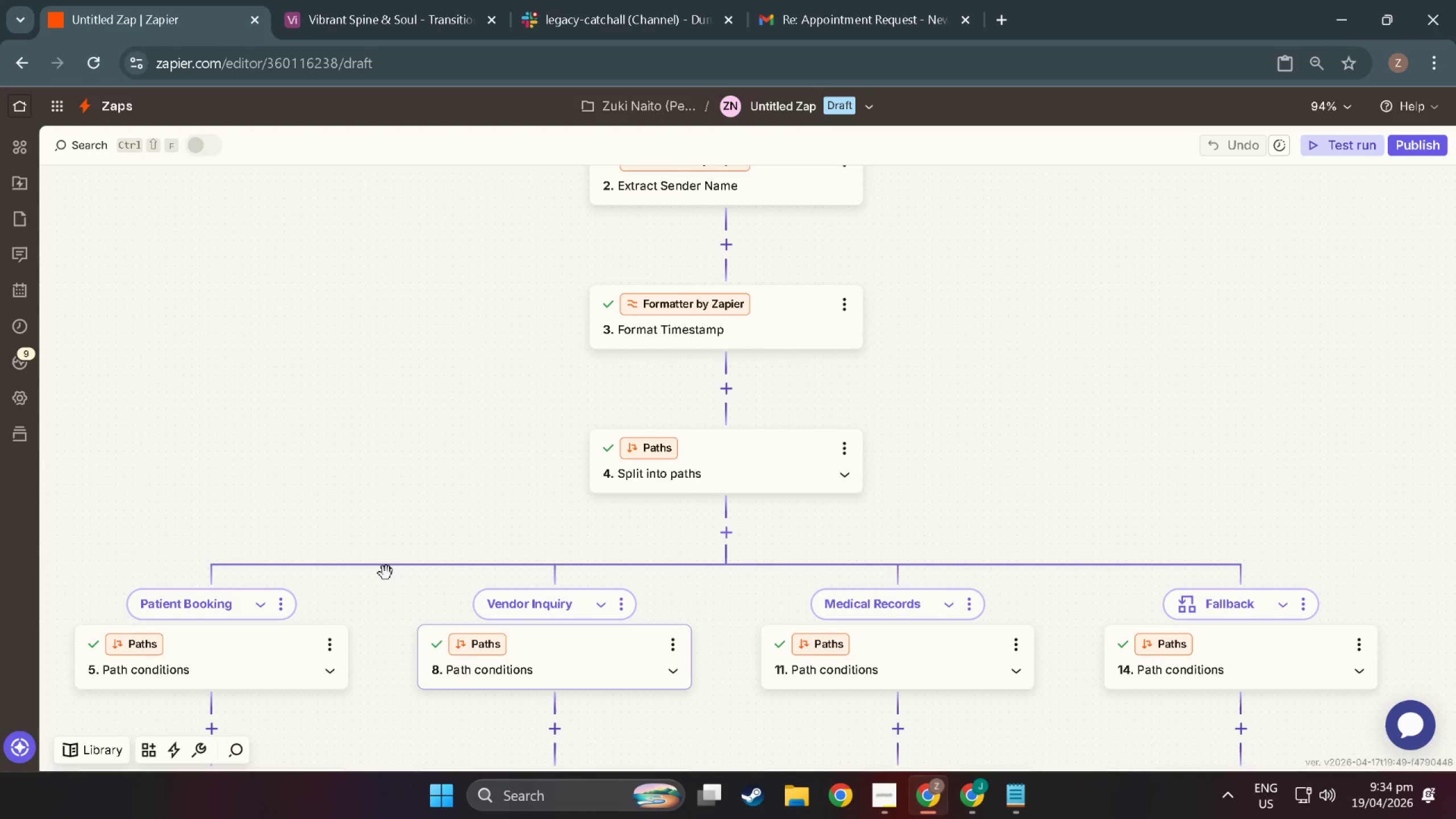 
left_click_drag(start_coordinate=[368, 522], to_coordinate=[632, 180])
 